 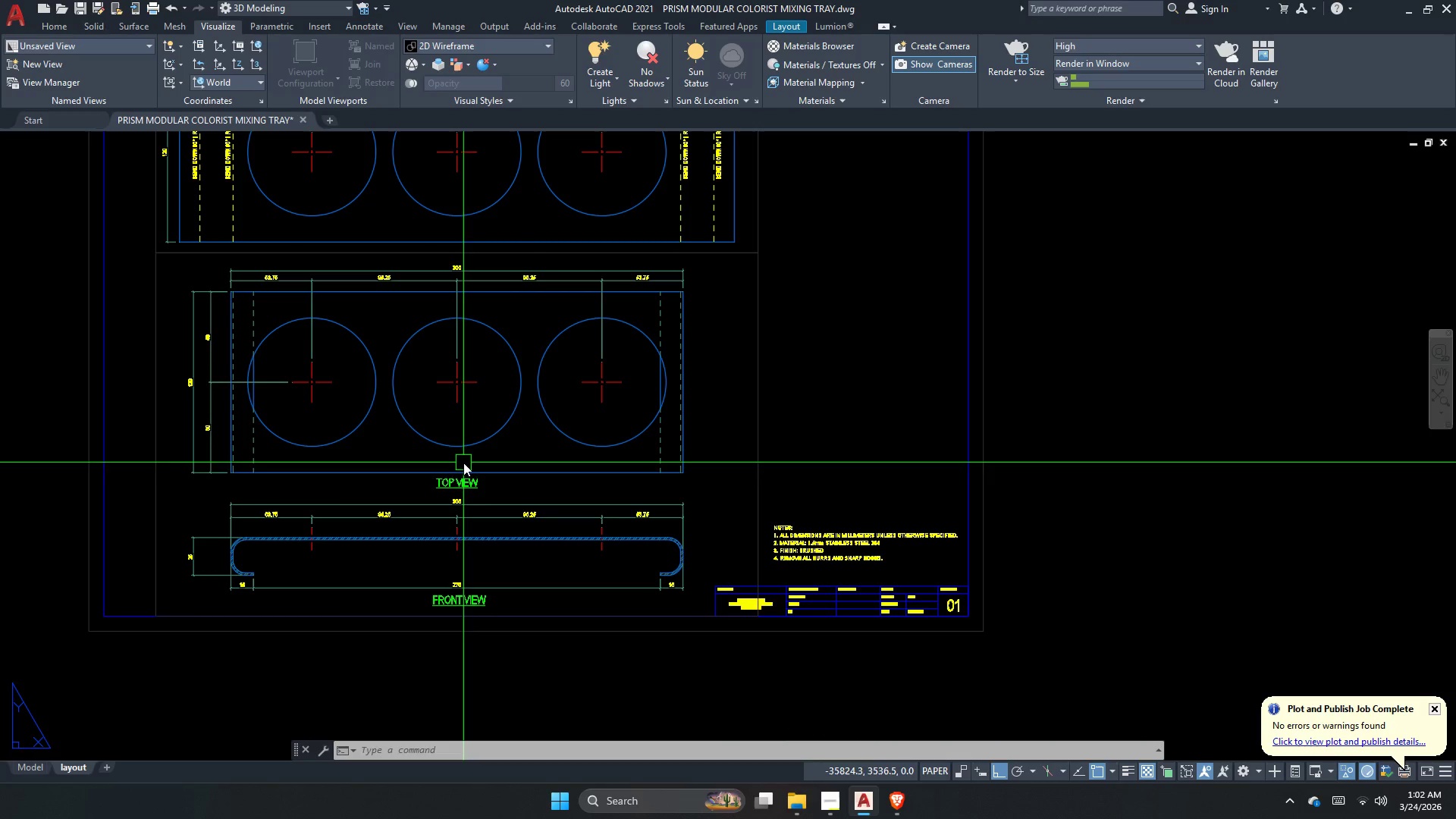 
scroll: coordinate [484, 574], scroll_direction: down, amount: 2.0
 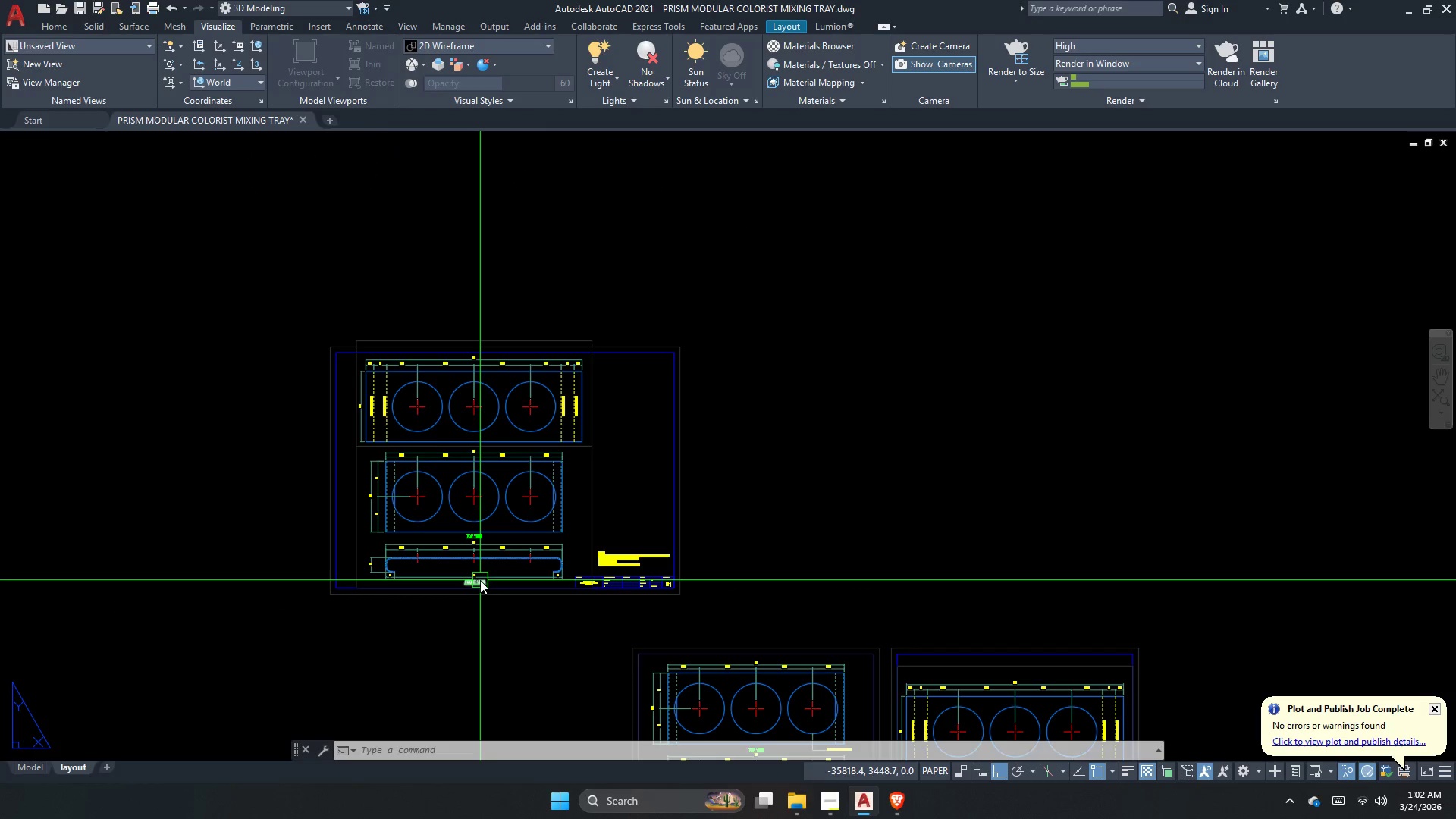 
scroll: coordinate [480, 580], scroll_direction: up, amount: 2.0
 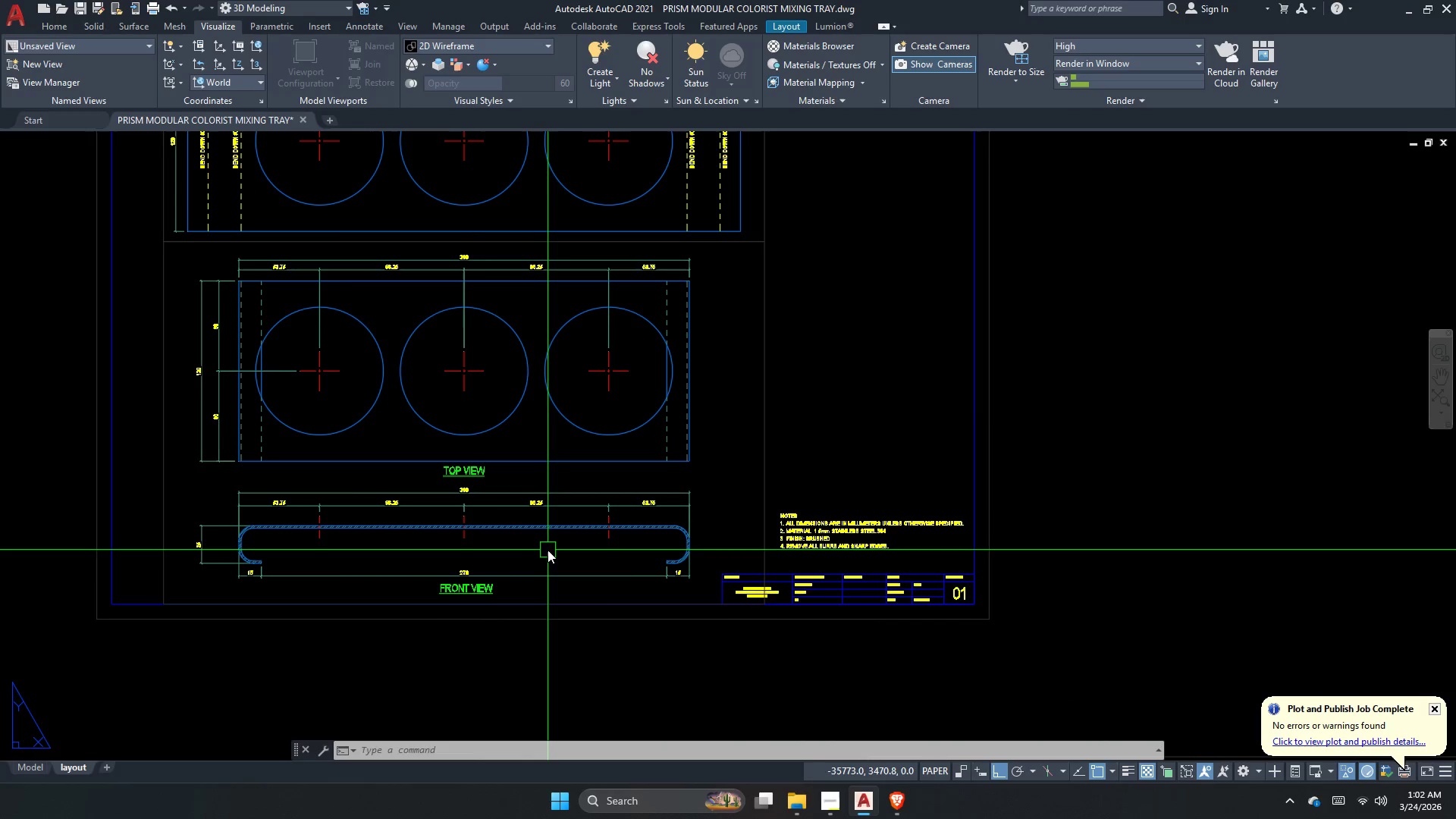 
left_click_drag(start_coordinate=[551, 551], to_coordinate=[533, 535])
 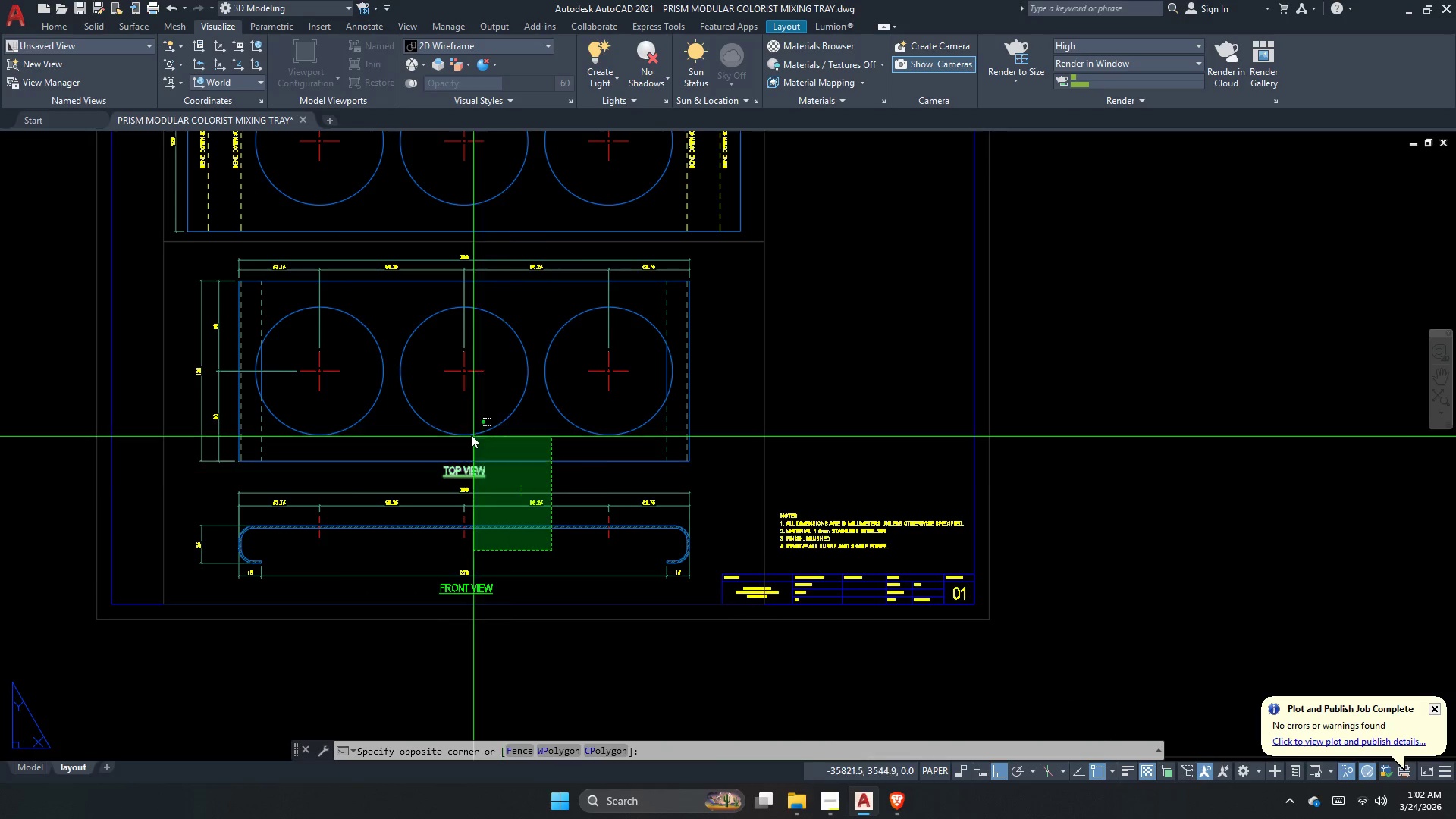 
left_click_drag(start_coordinate=[457, 427], to_coordinate=[447, 425])
 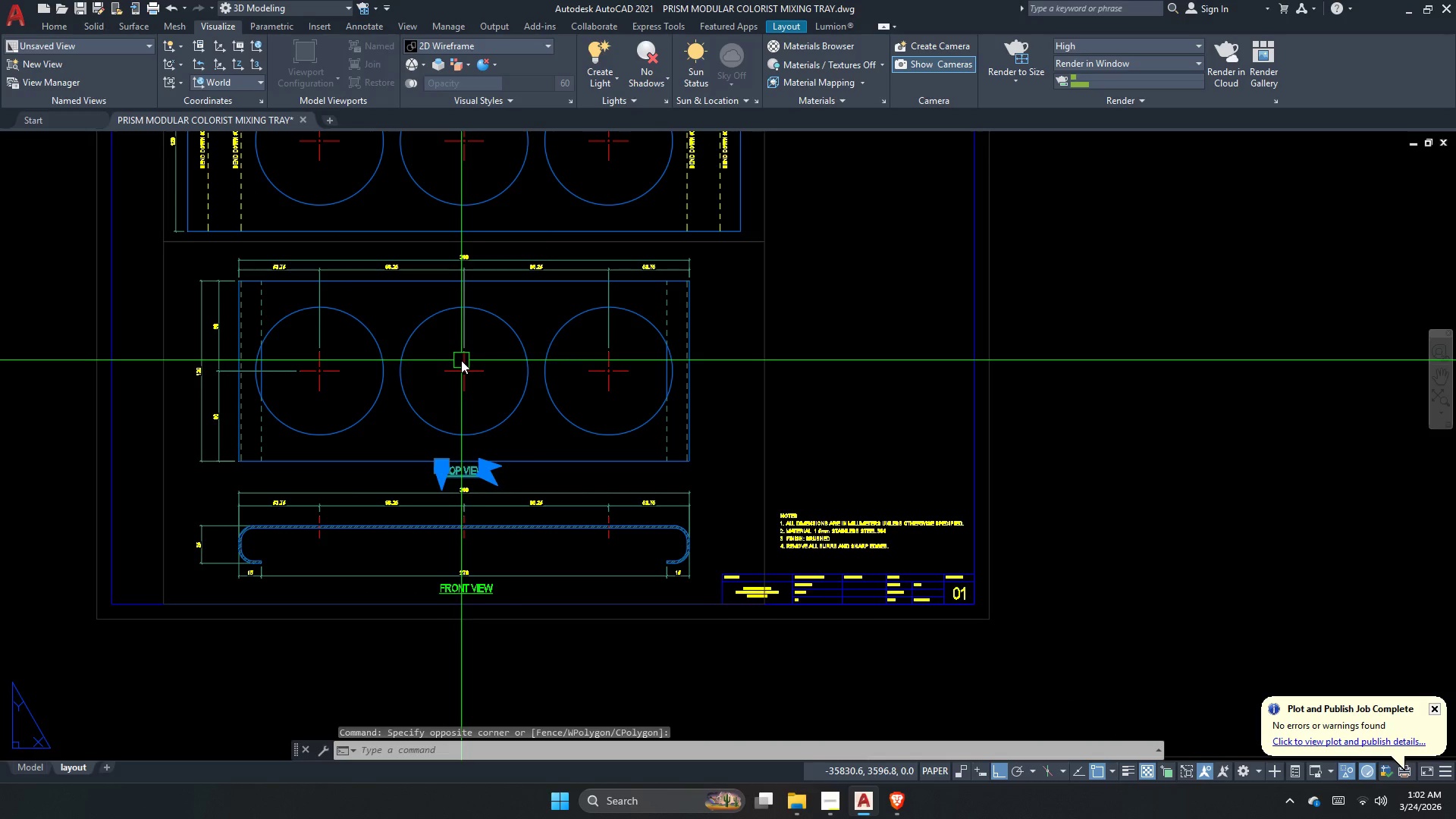 
key(Escape)
 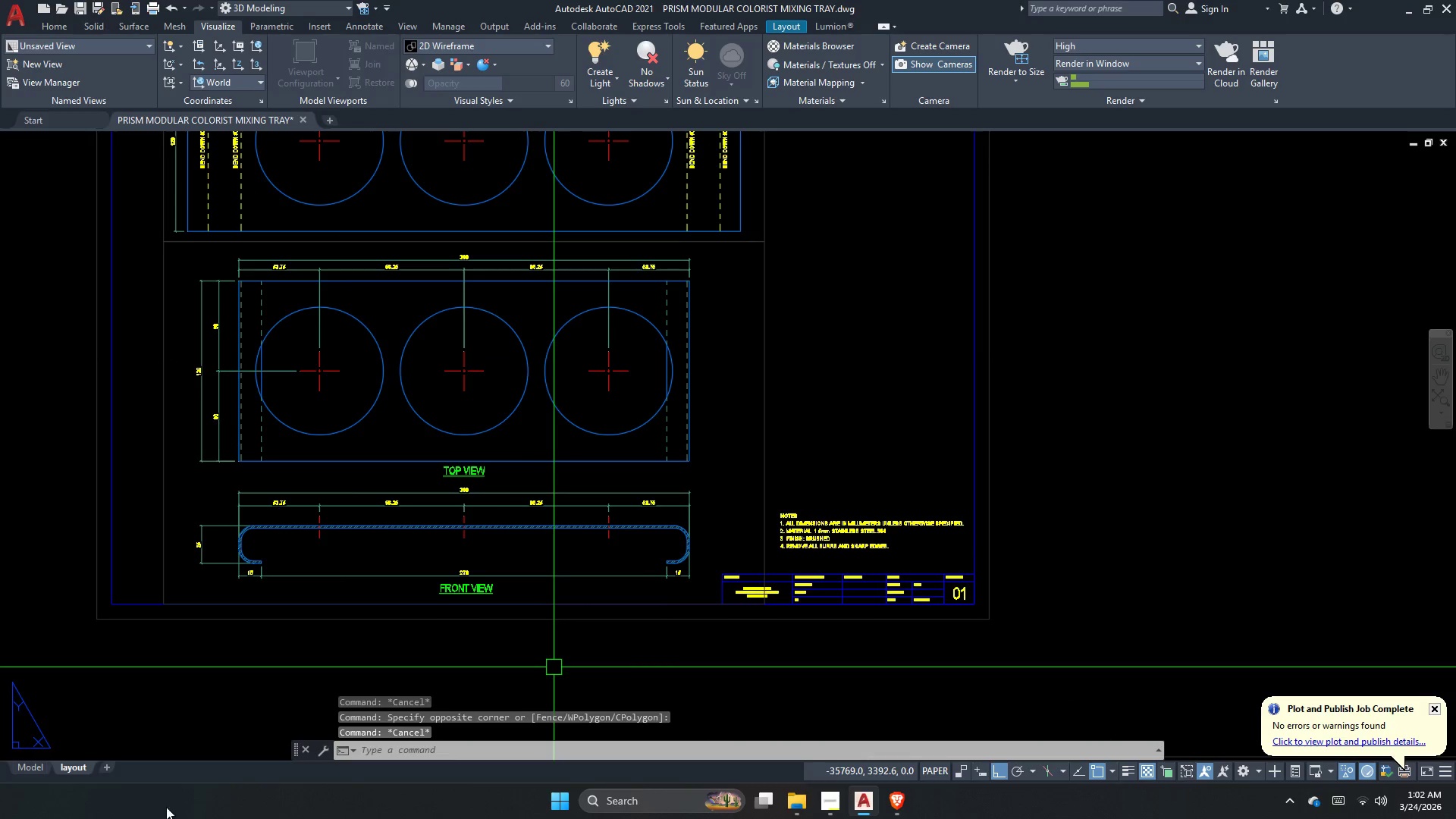 
left_click([861, 504])
 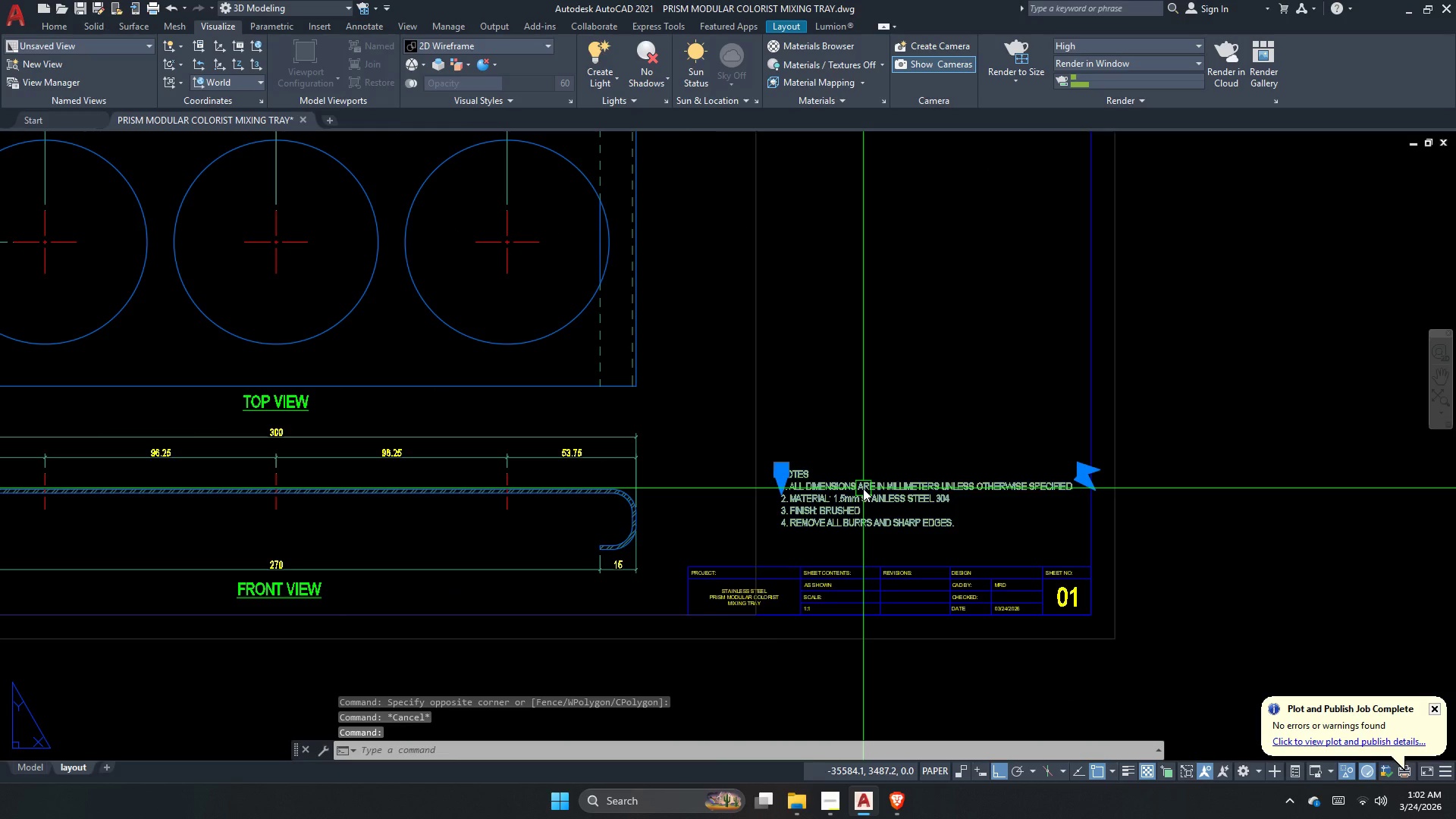 
scroll: coordinate [779, 588], scroll_direction: up, amount: 1.0
 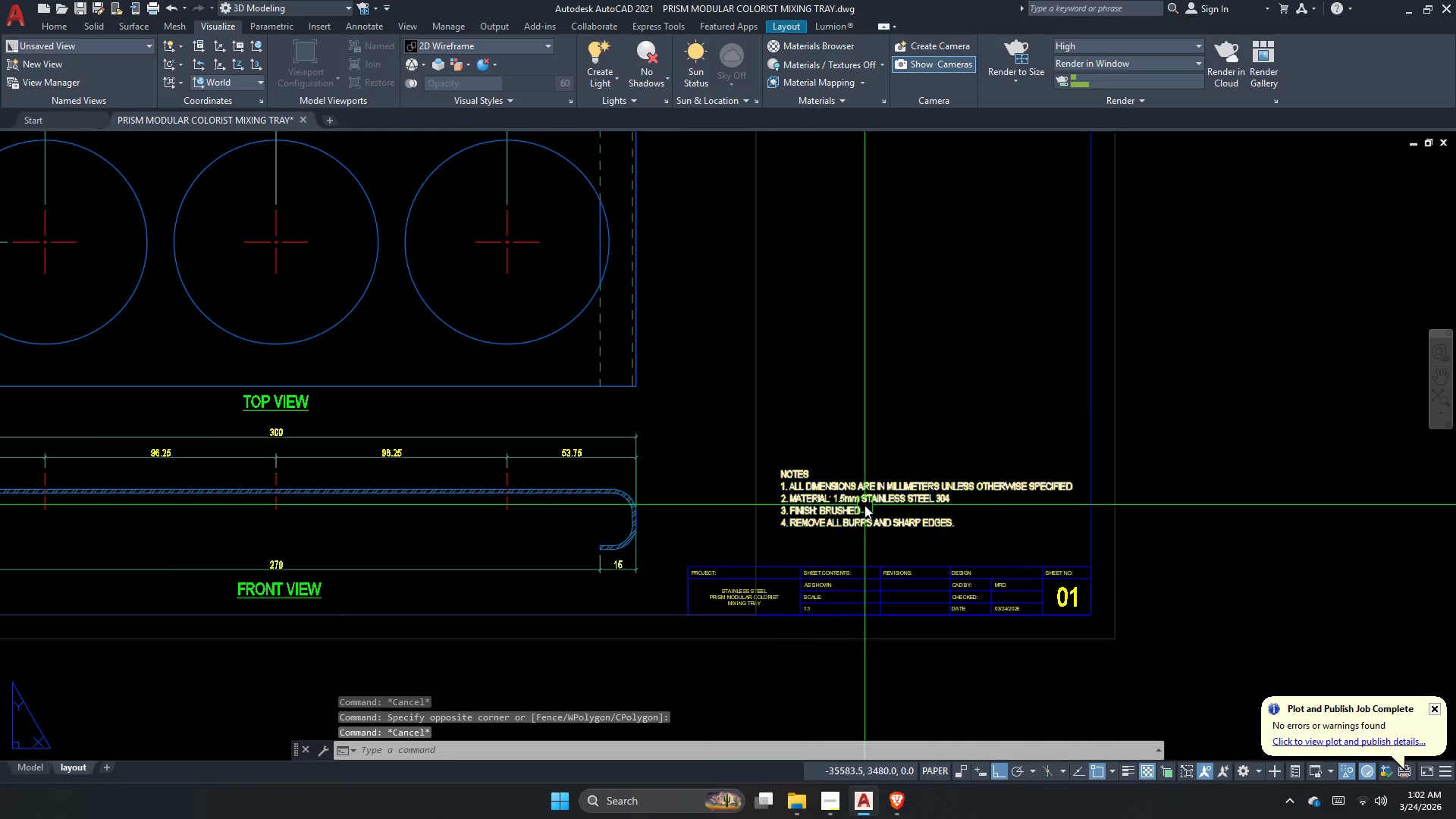 
key(M)
 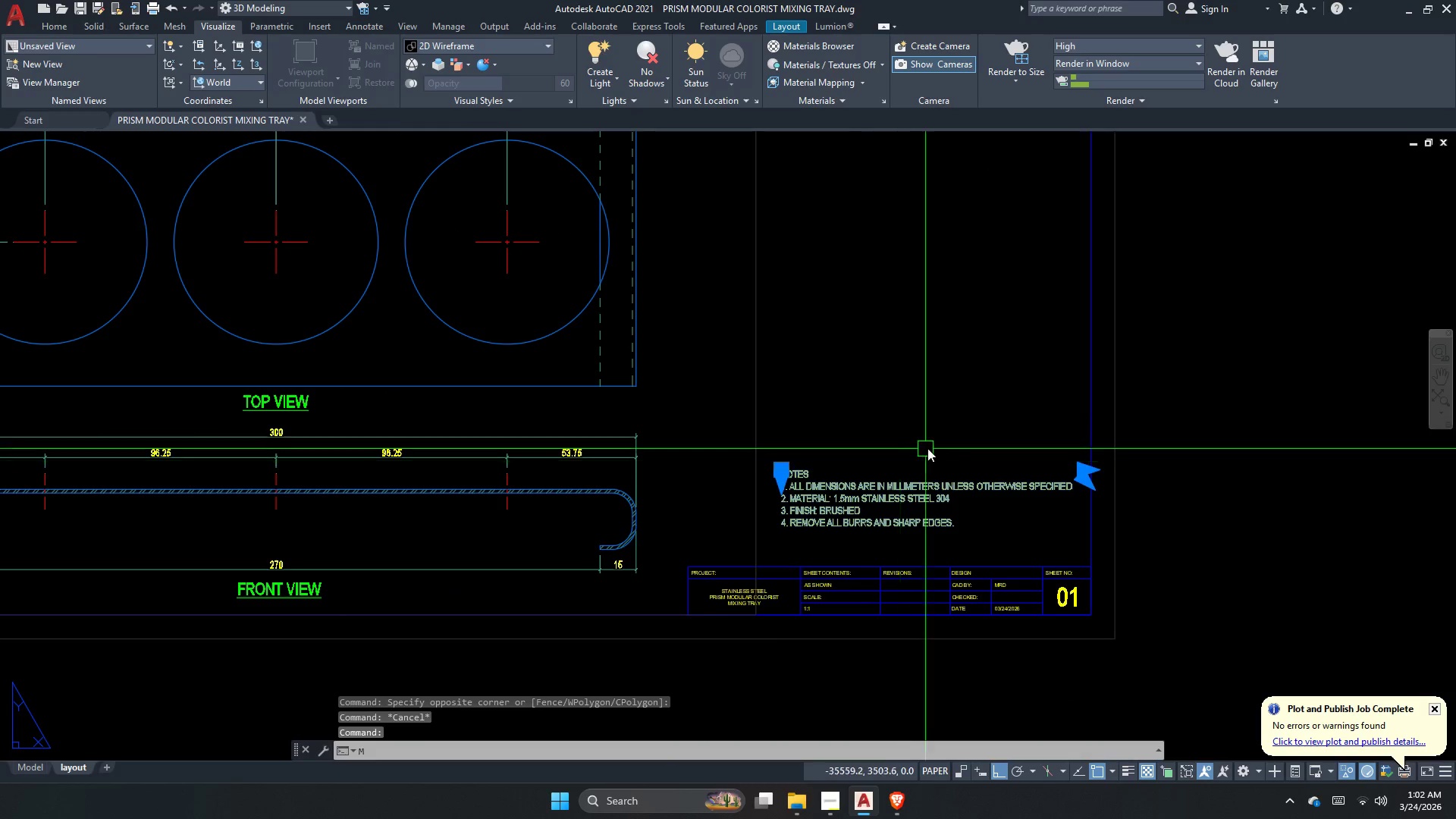 
key(Space)
 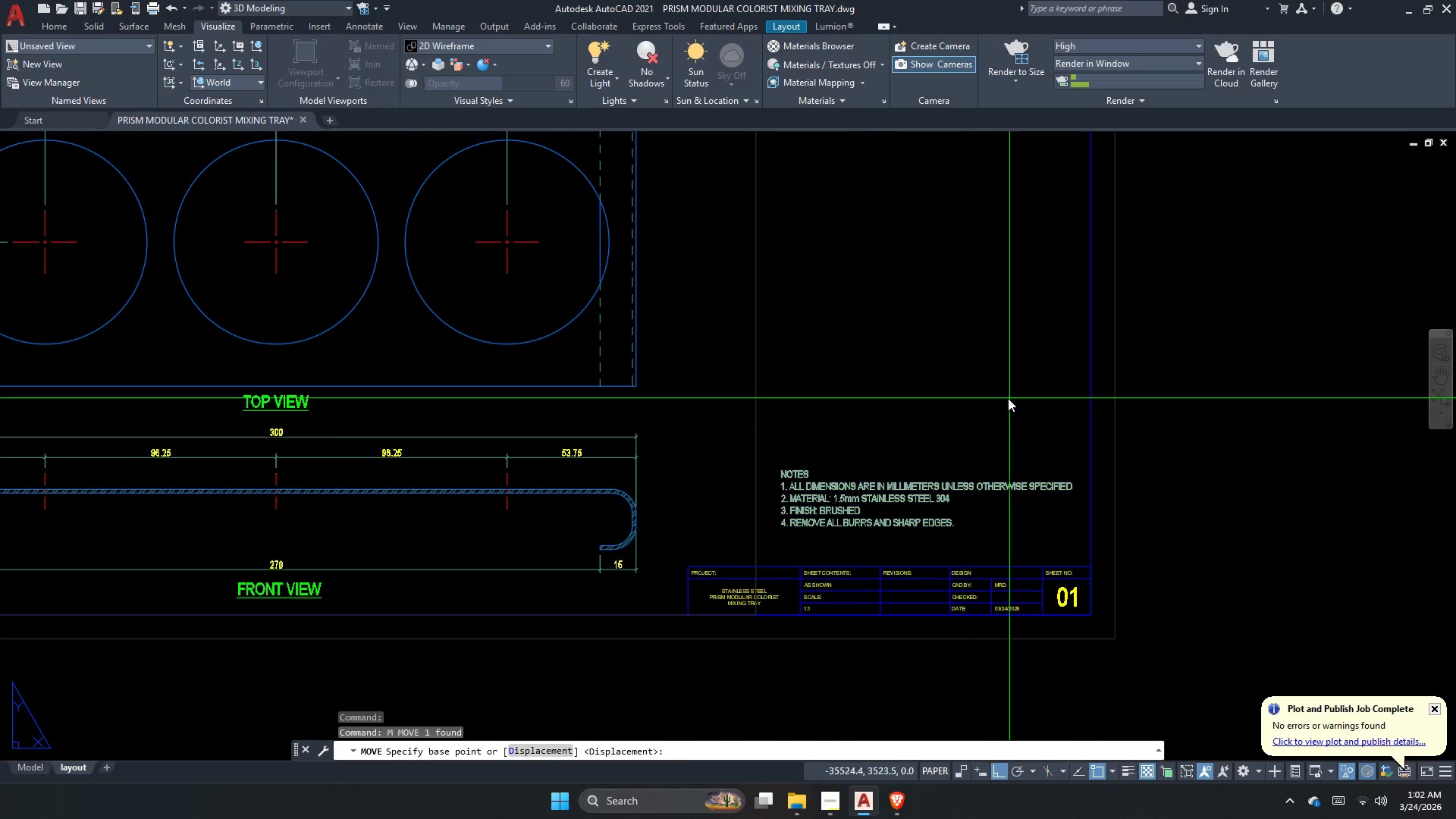 
left_click_drag(start_coordinate=[1006, 398], to_coordinate=[996, 402])
 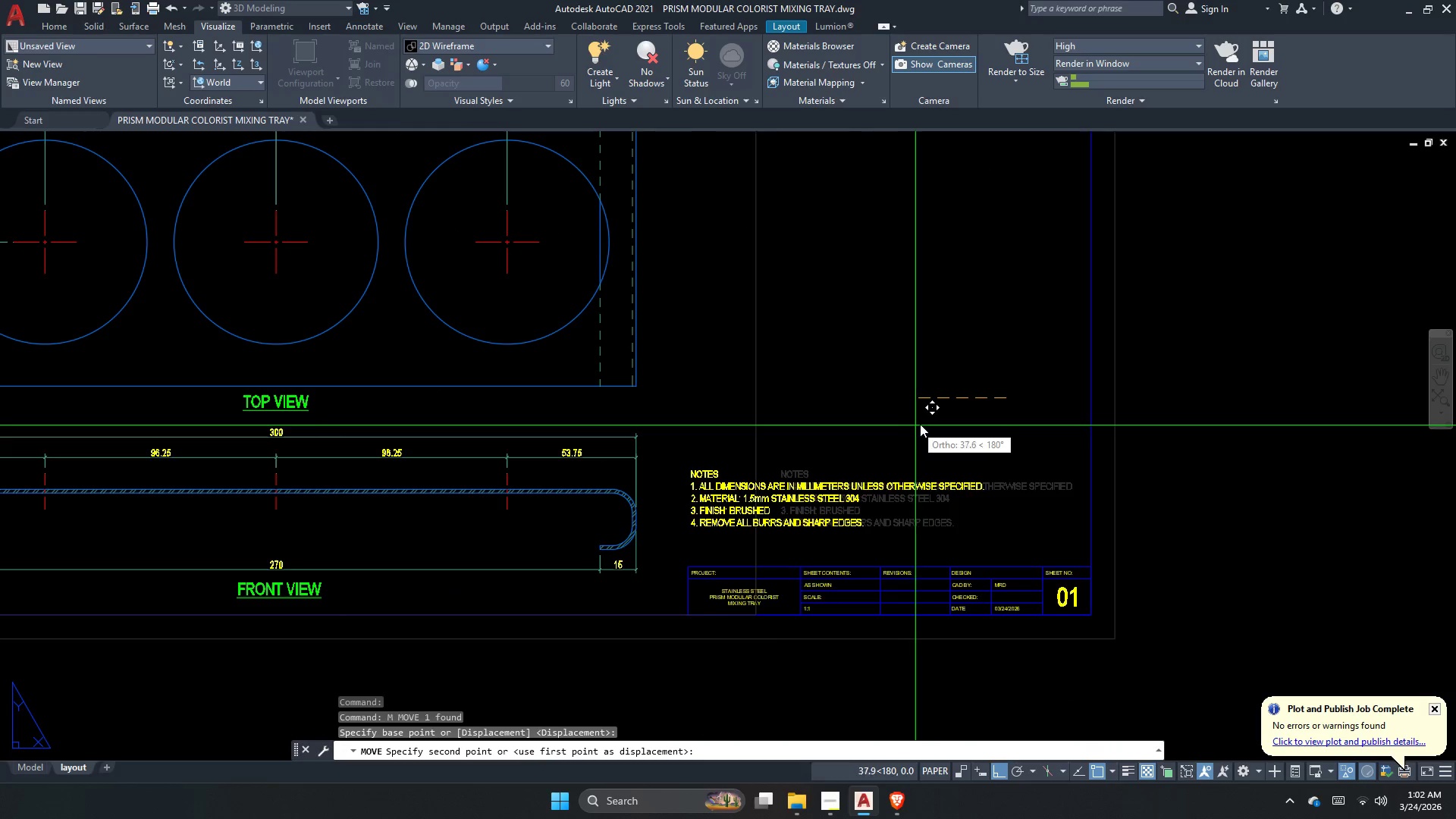 
left_click([920, 423])
 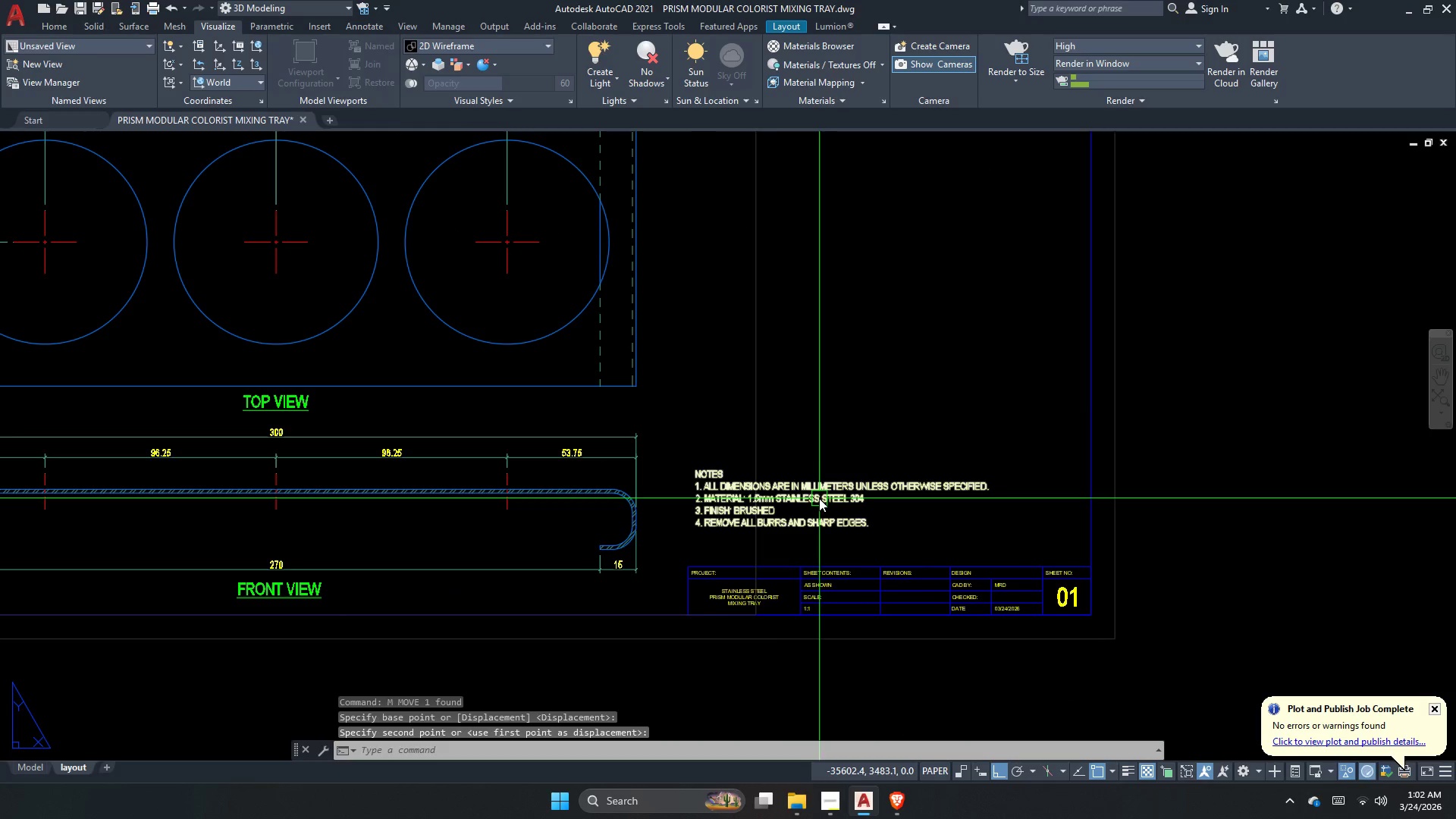 
double_click([819, 498])
 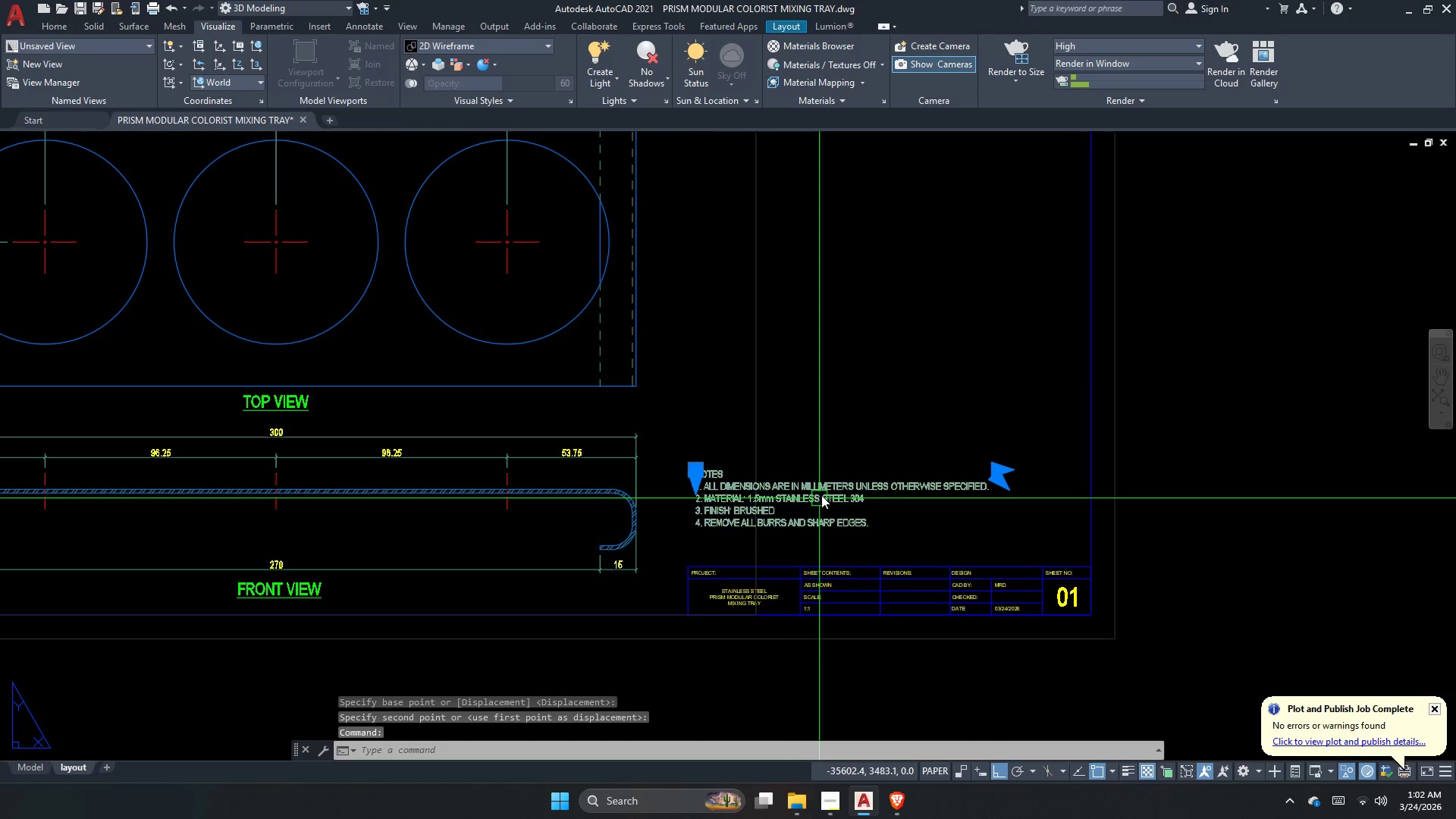 
key(Space)
 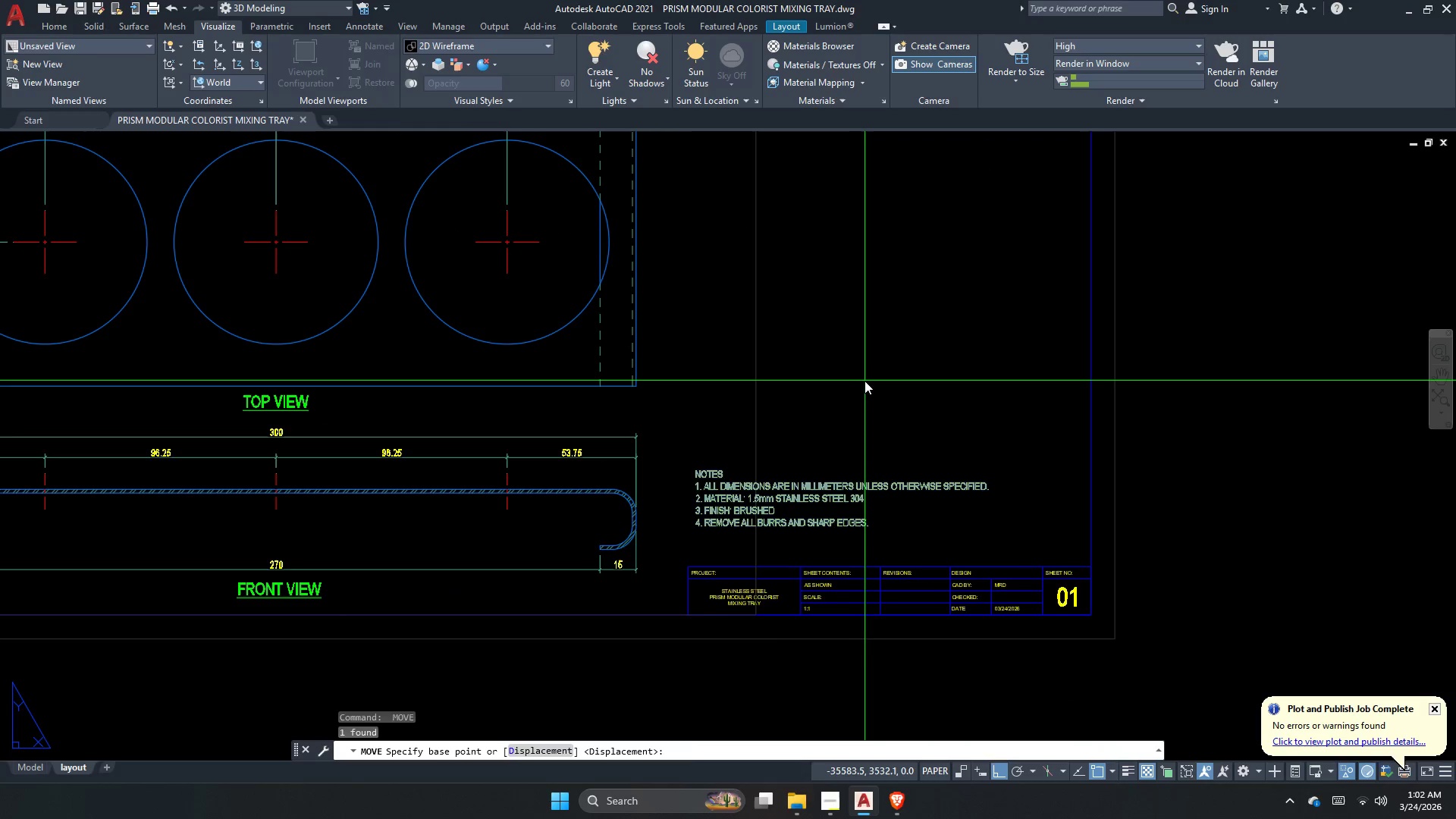 
left_click_drag(start_coordinate=[861, 381], to_coordinate=[859, 388])
 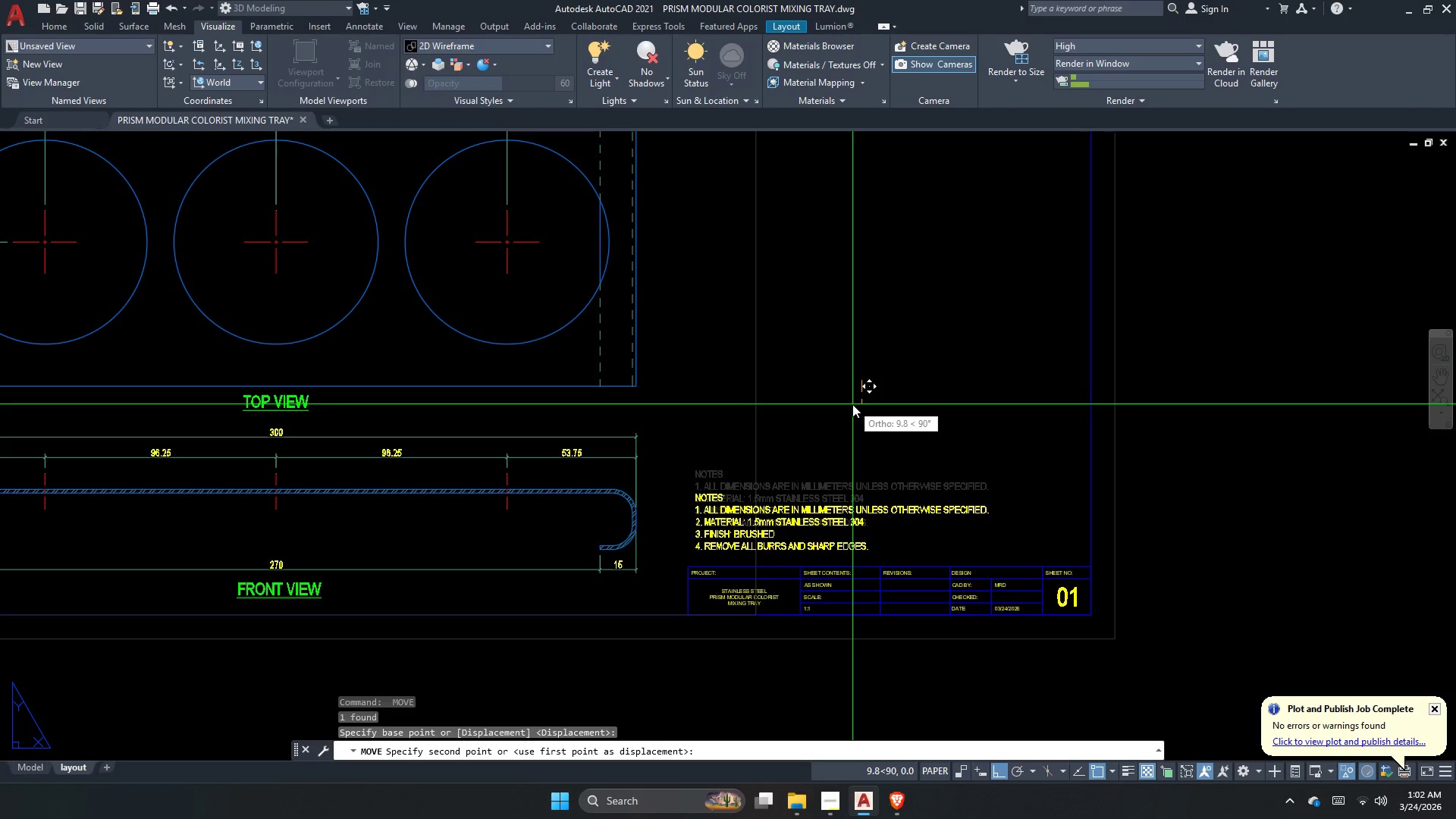 
left_click_drag(start_coordinate=[852, 404], to_coordinate=[852, 416])
 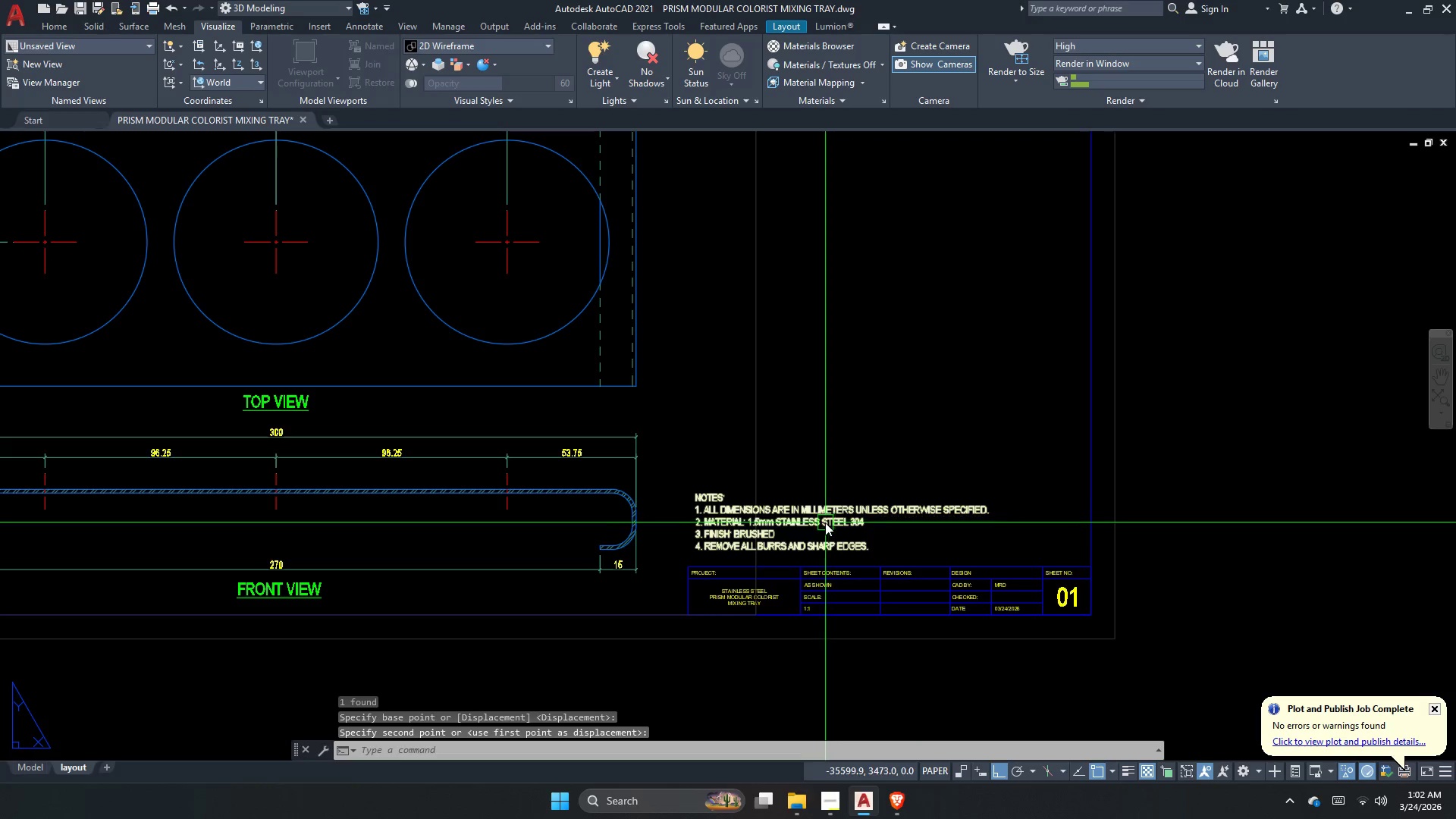 
left_click([825, 522])
 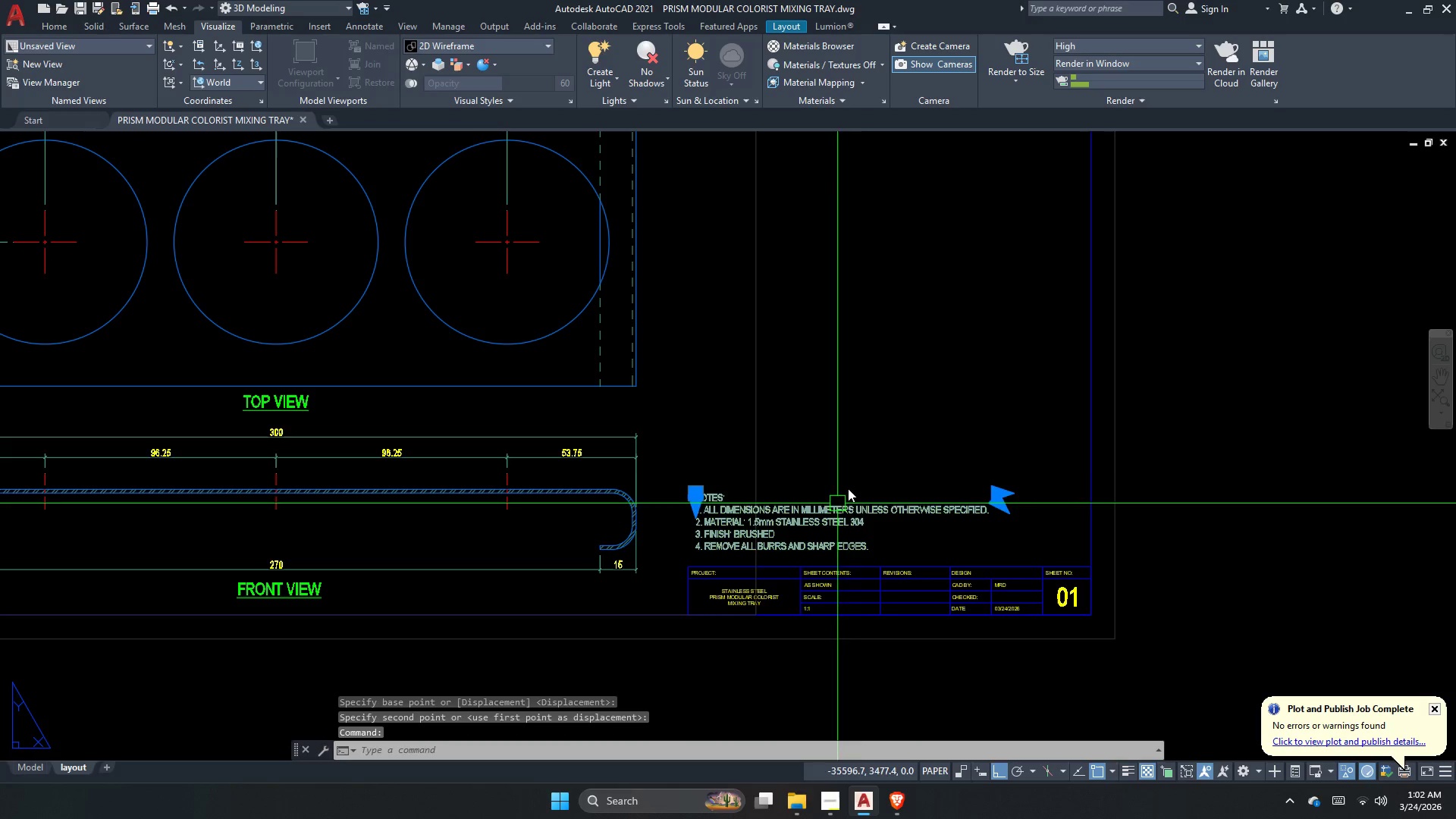 
key(Space)
 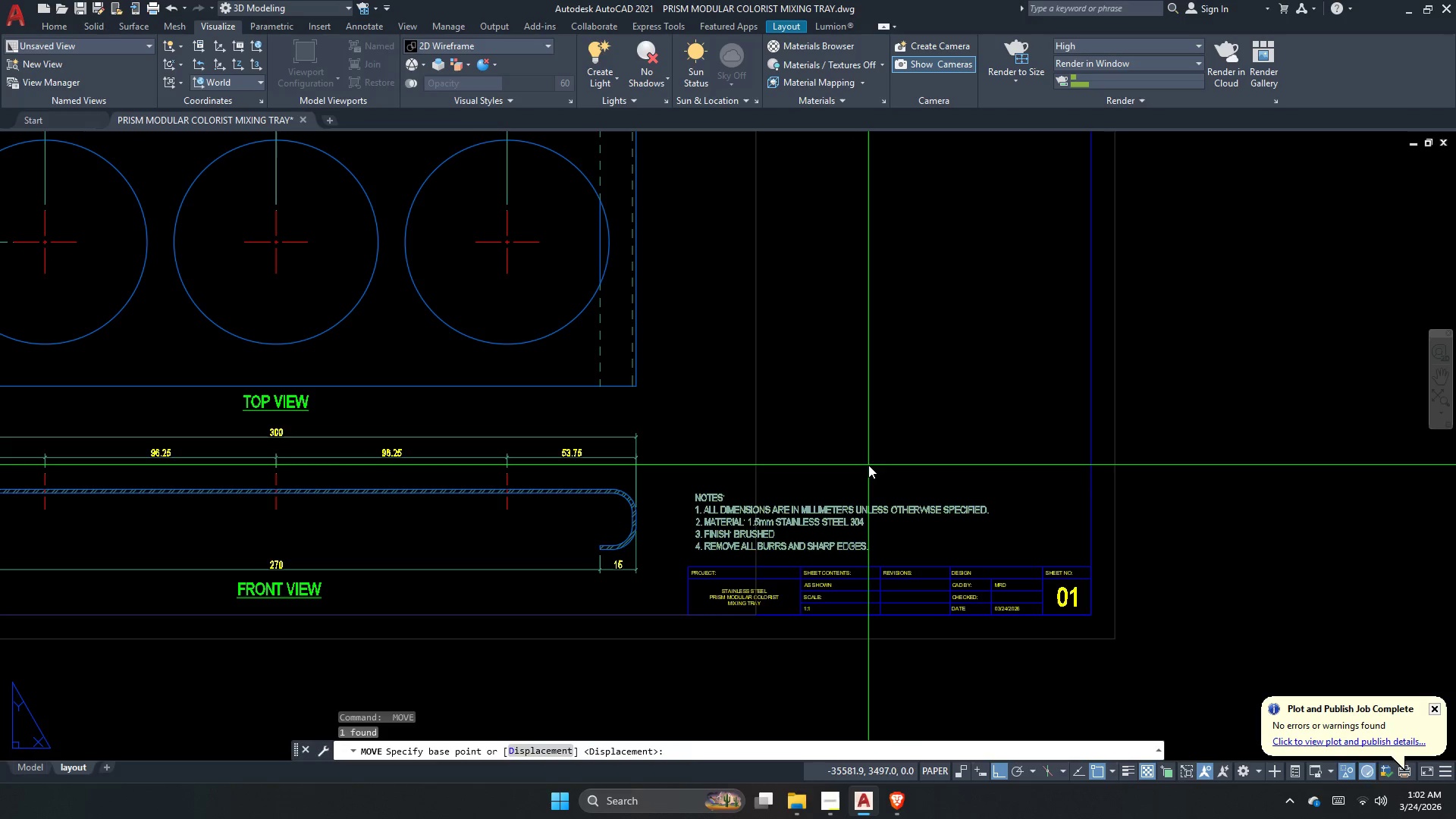 
double_click([868, 465])
 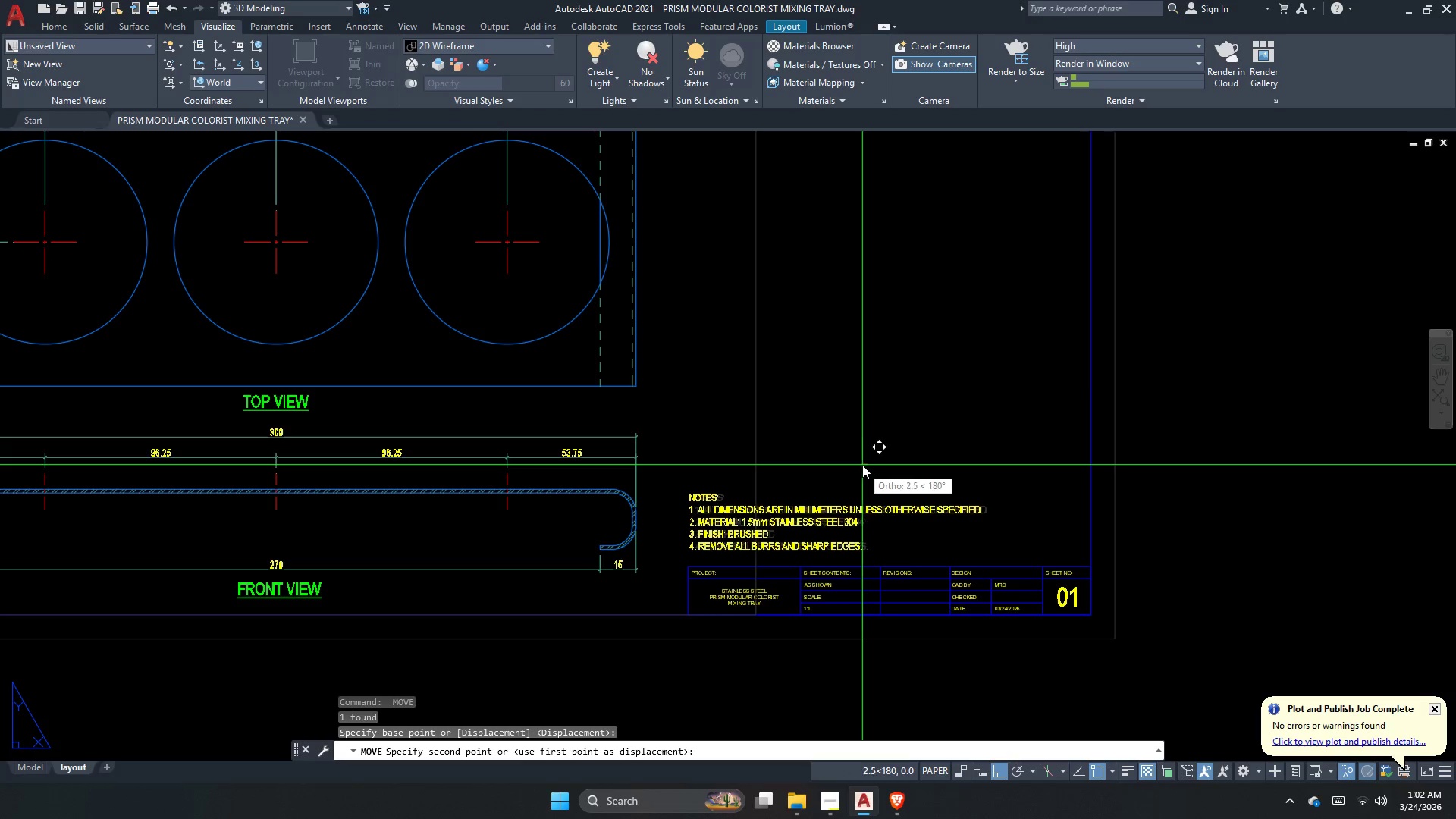 
left_click([862, 465])
 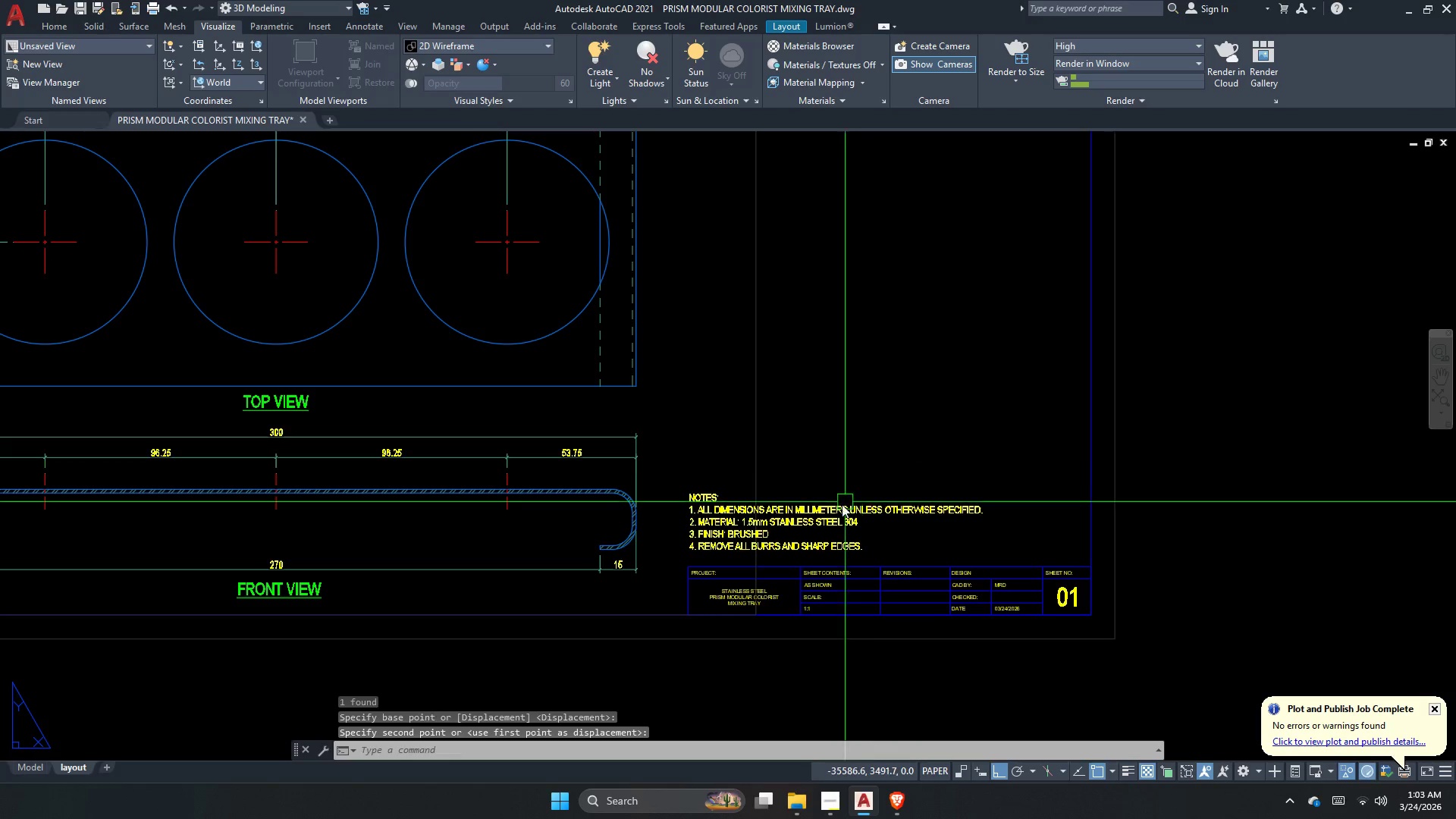 
double_click([836, 515])
 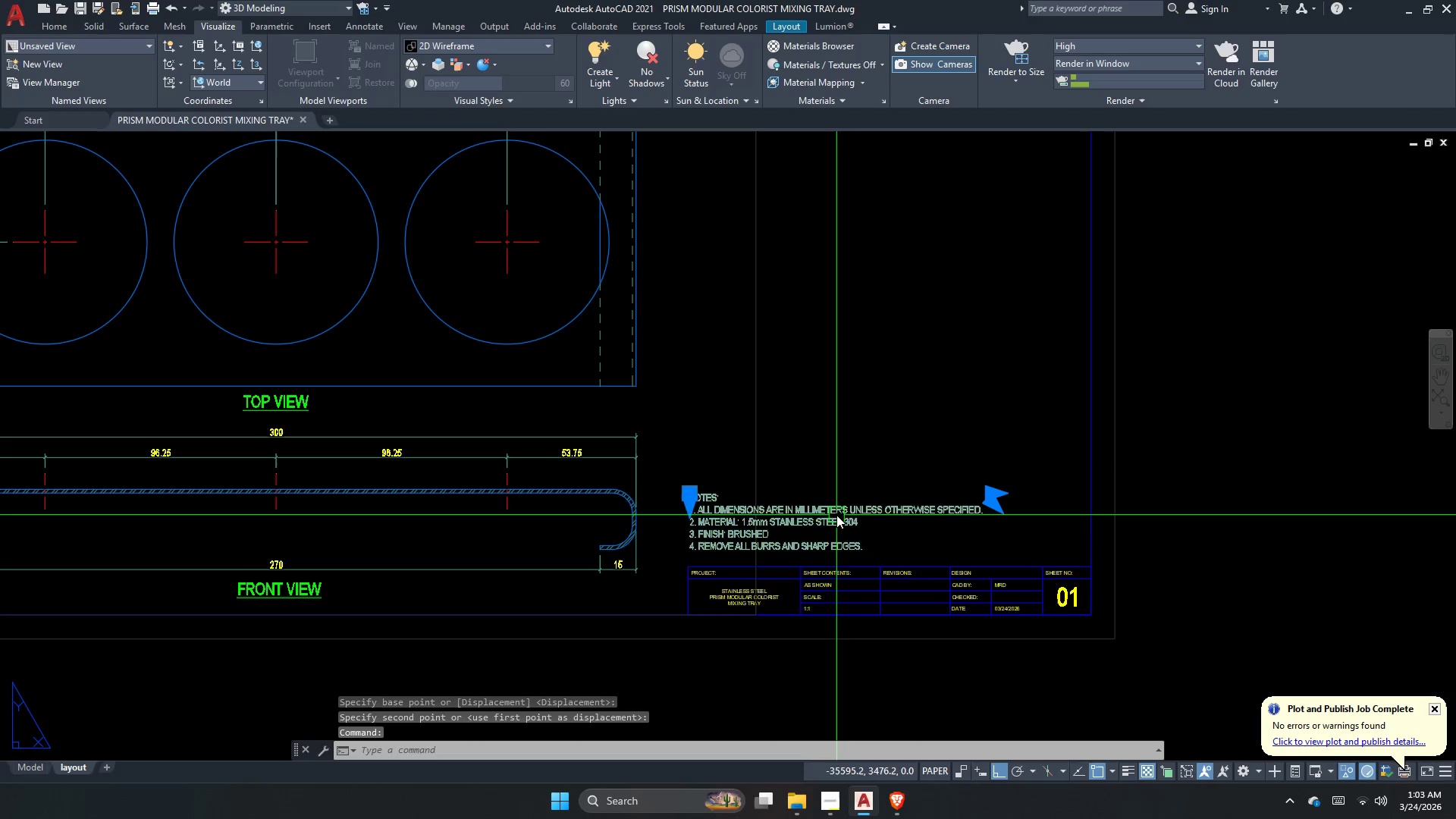 
key(Space)
 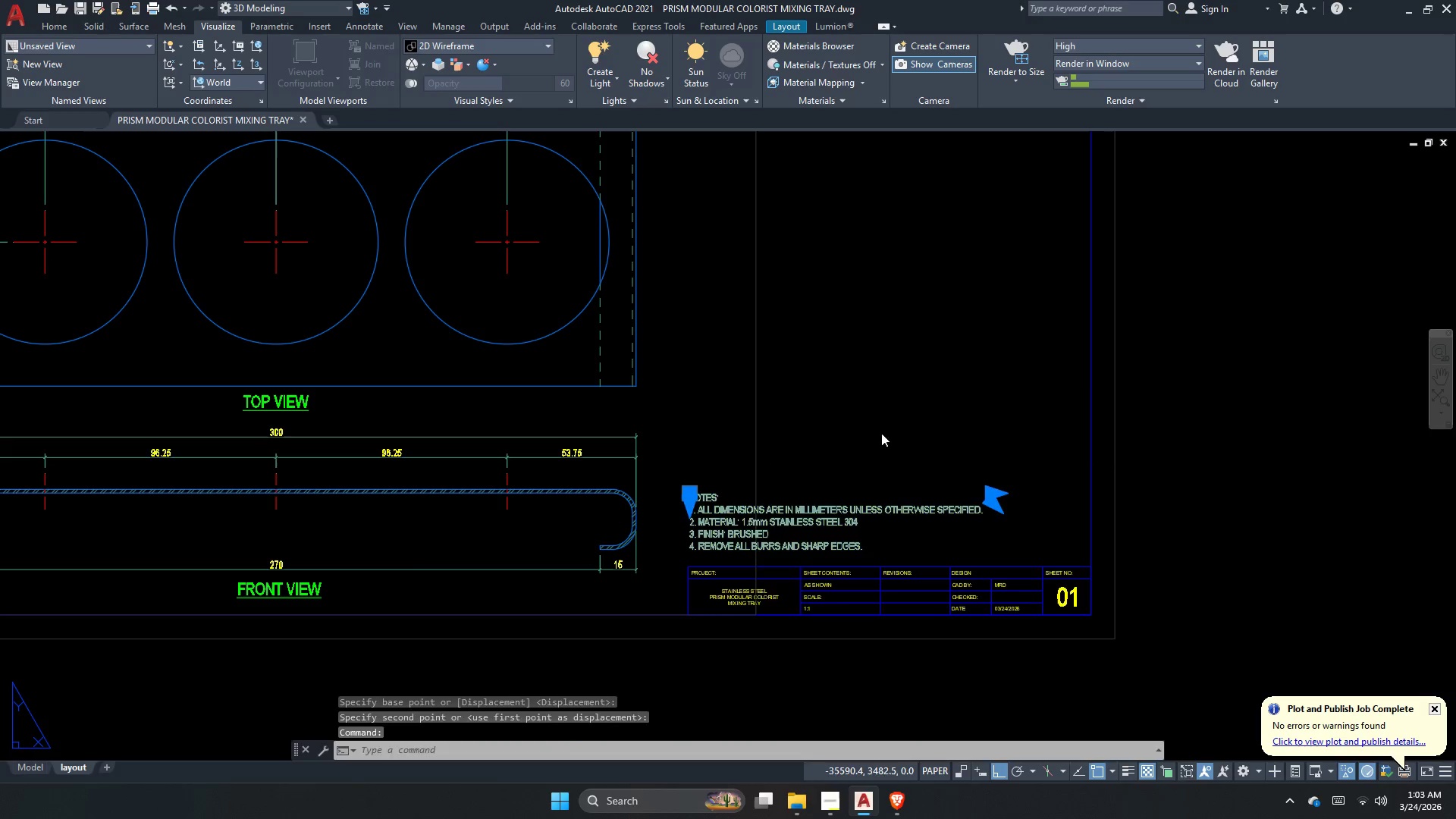 
triple_click([877, 432])
 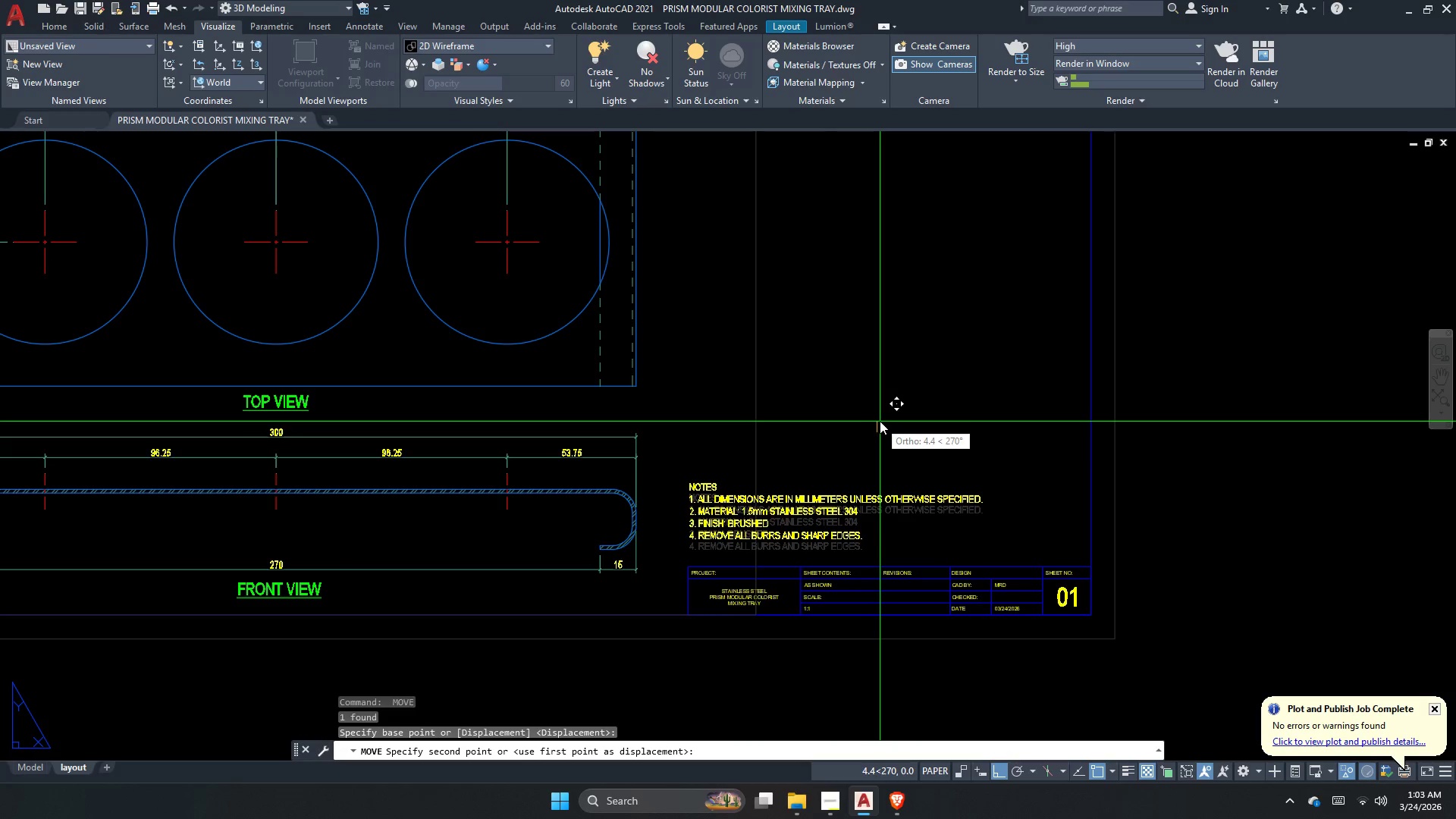 
left_click([880, 419])
 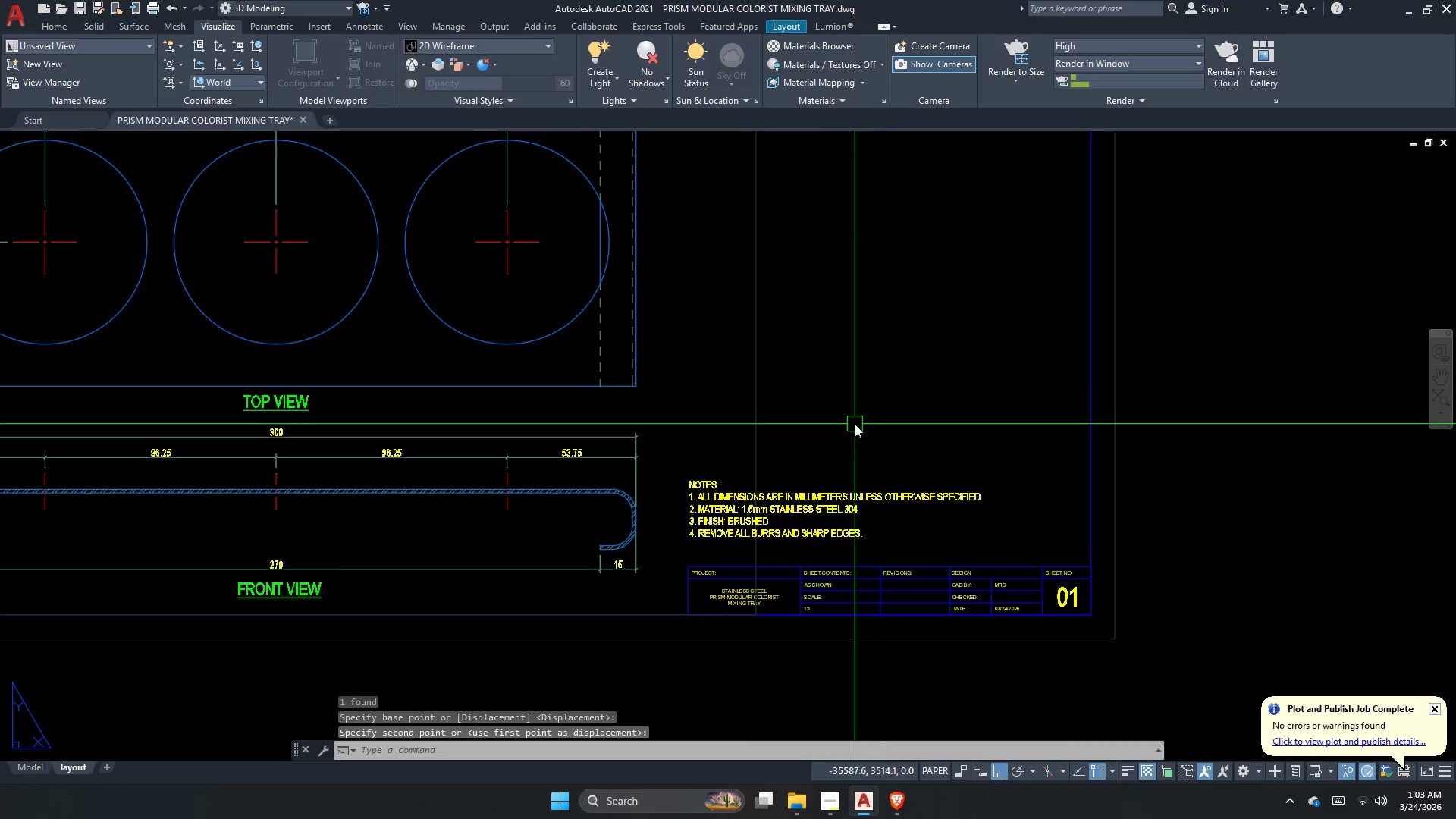 
scroll: coordinate [817, 431], scroll_direction: down, amount: 3.0
 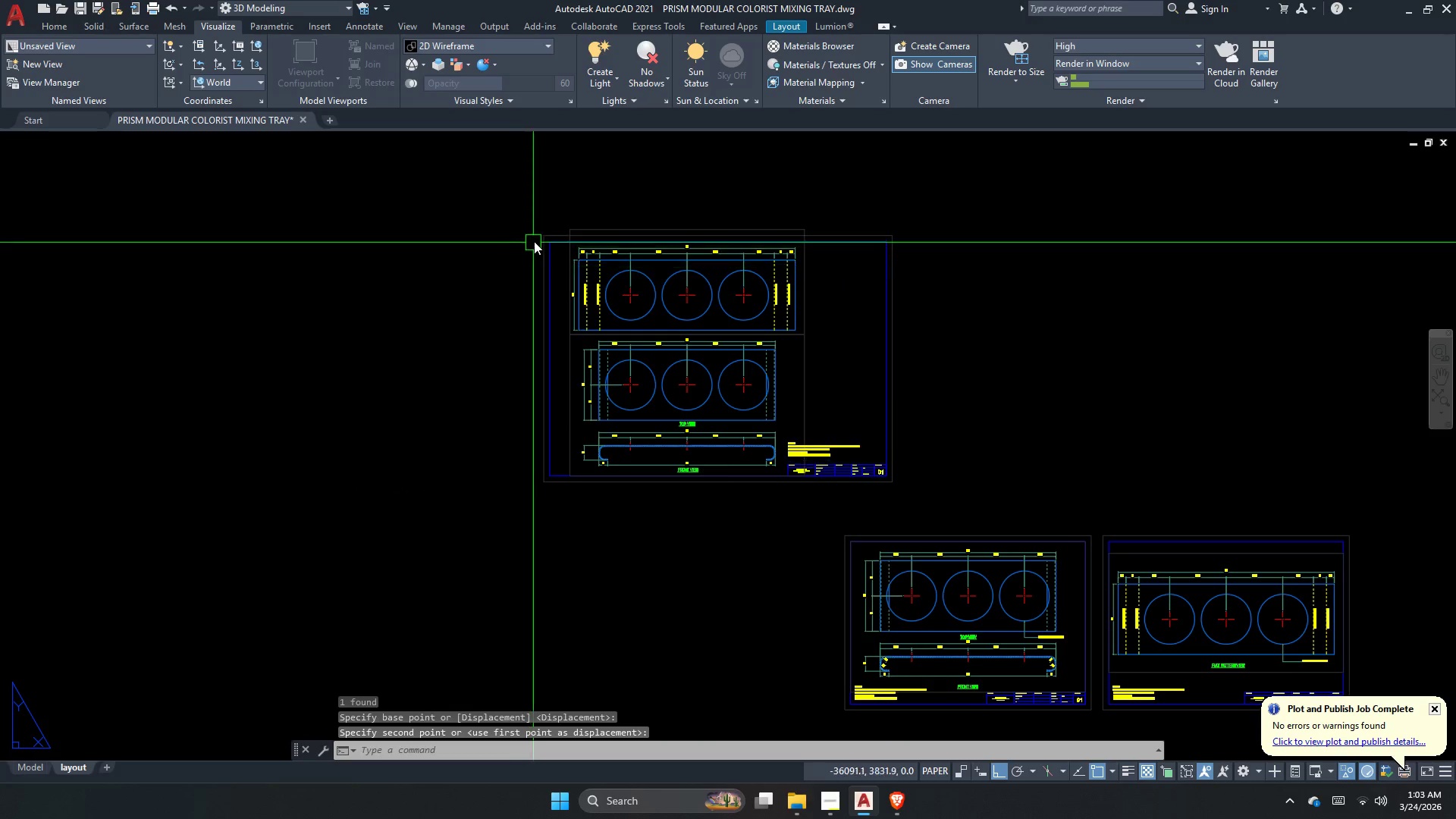 
scroll: coordinate [613, 255], scroll_direction: up, amount: 2.0
 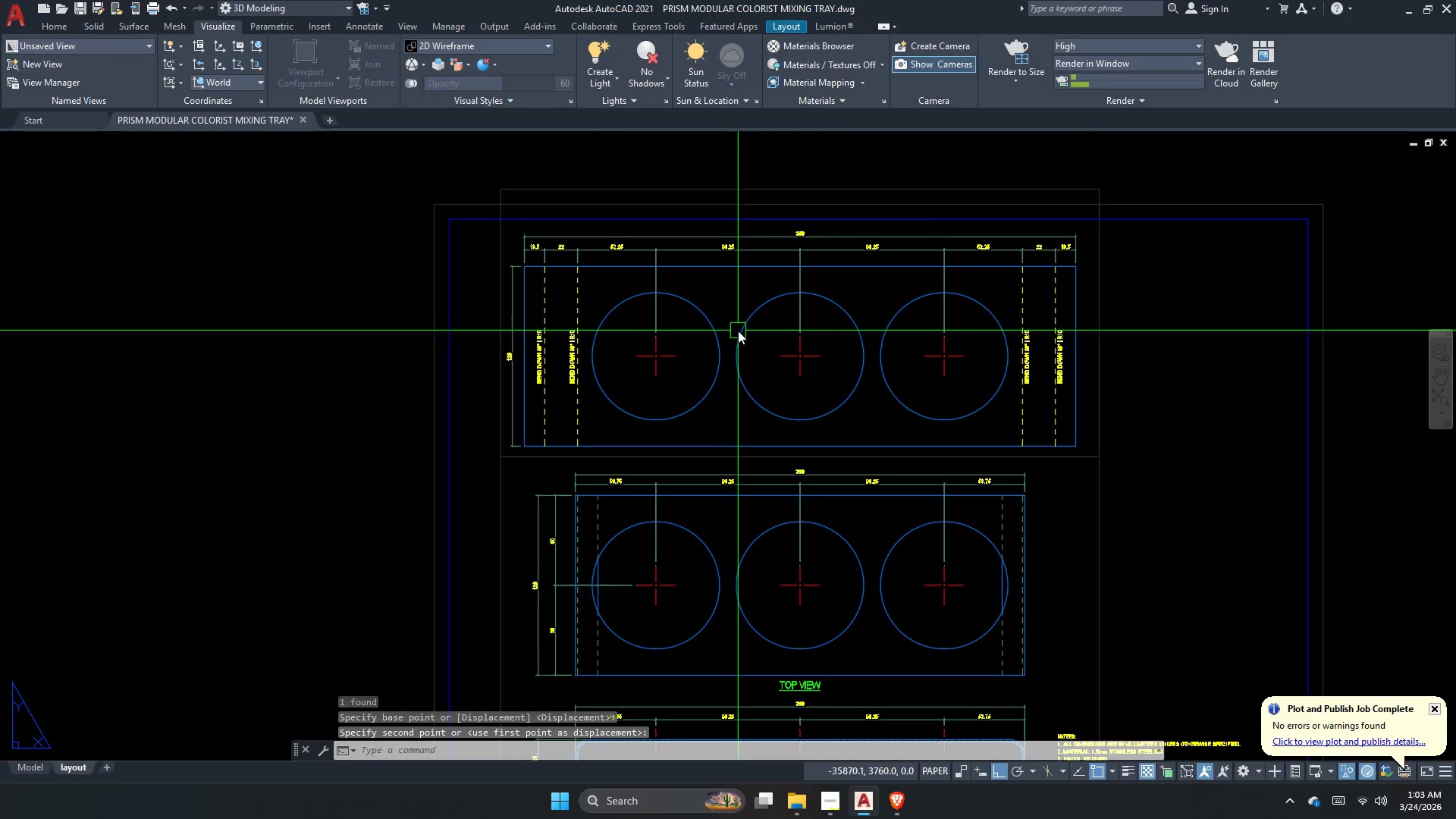 
scroll: coordinate [658, 303], scroll_direction: down, amount: 1.0
 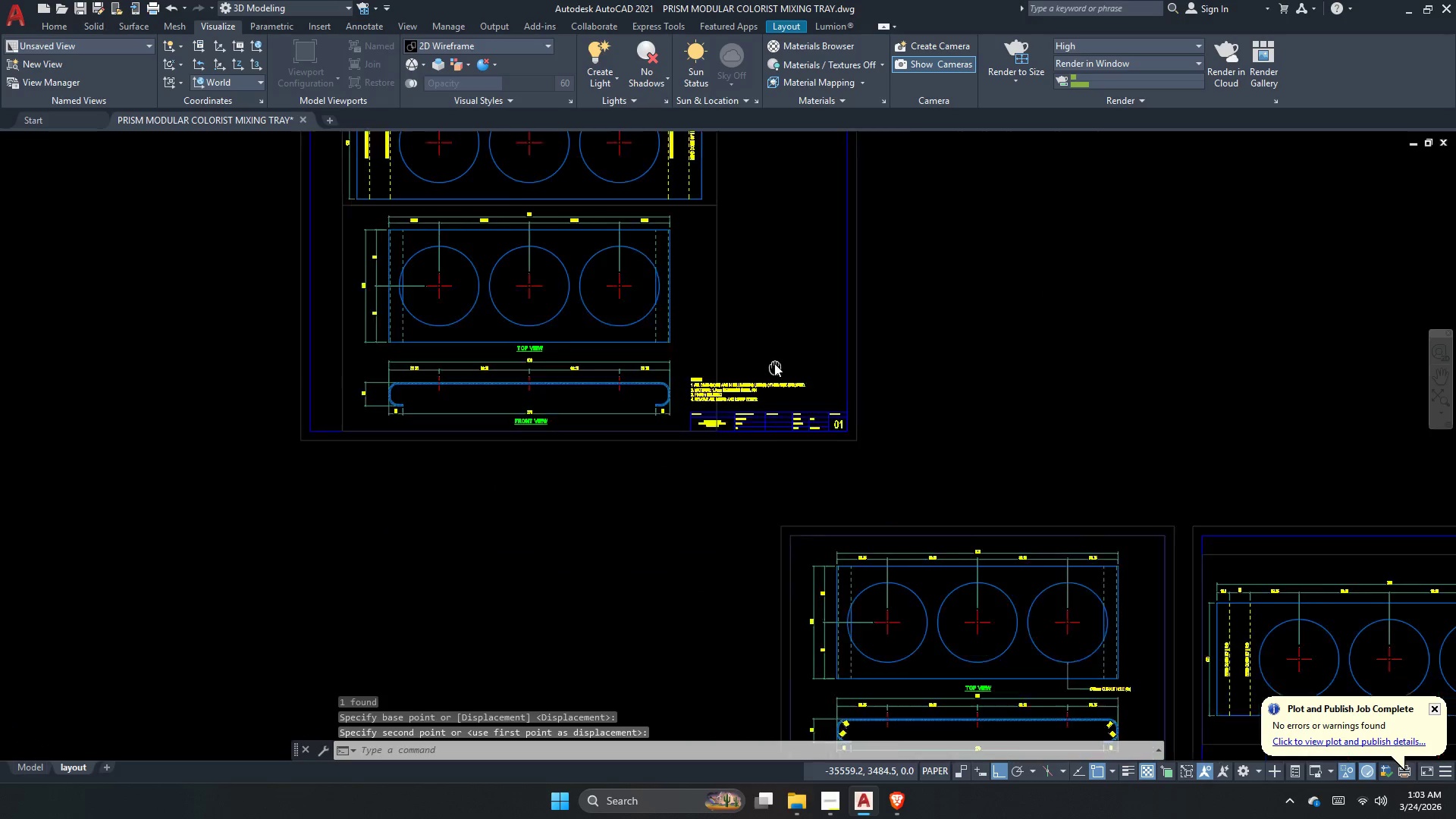 
scroll: coordinate [937, 582], scroll_direction: up, amount: 1.0
 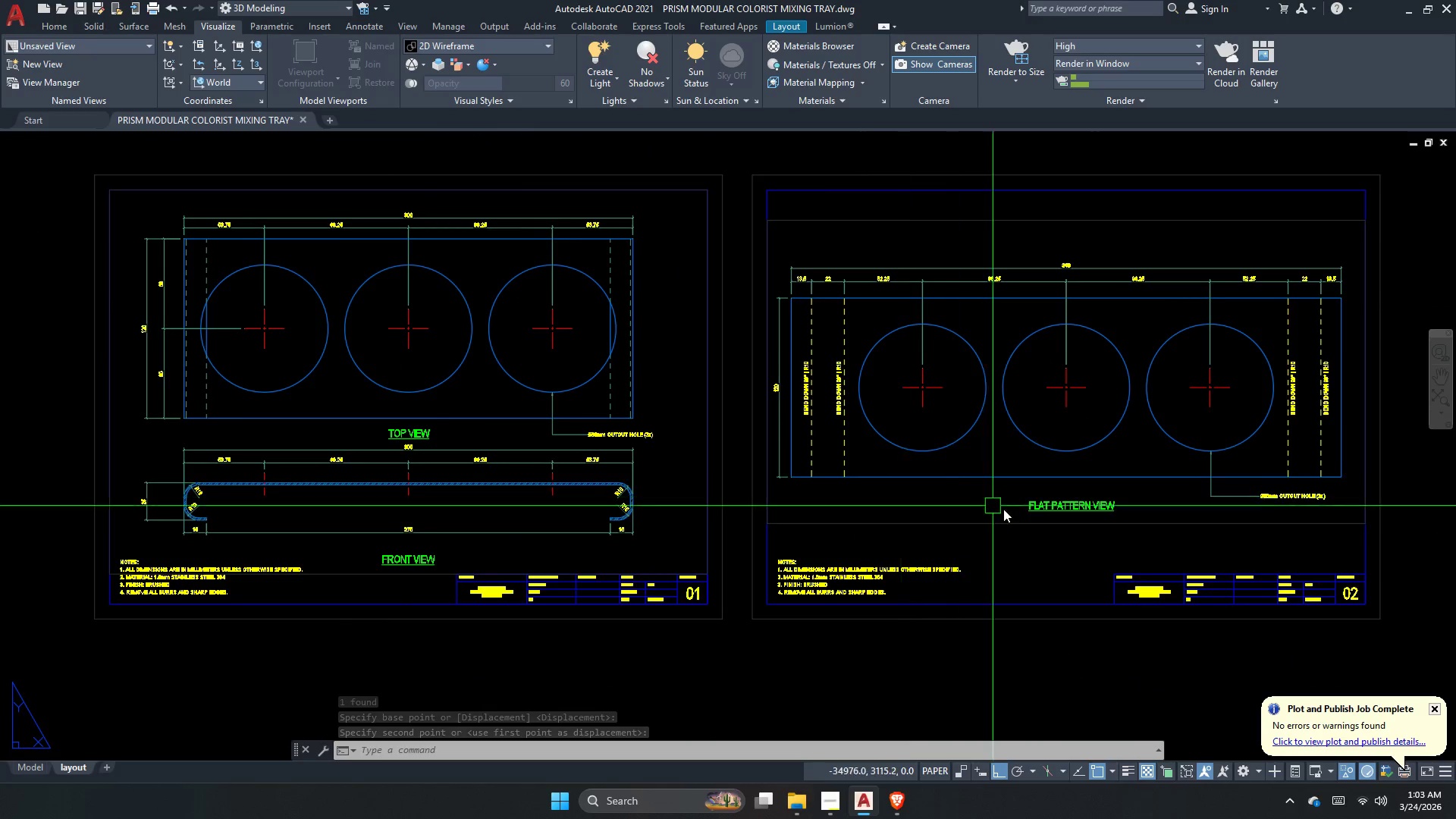 
left_click([1075, 504])
 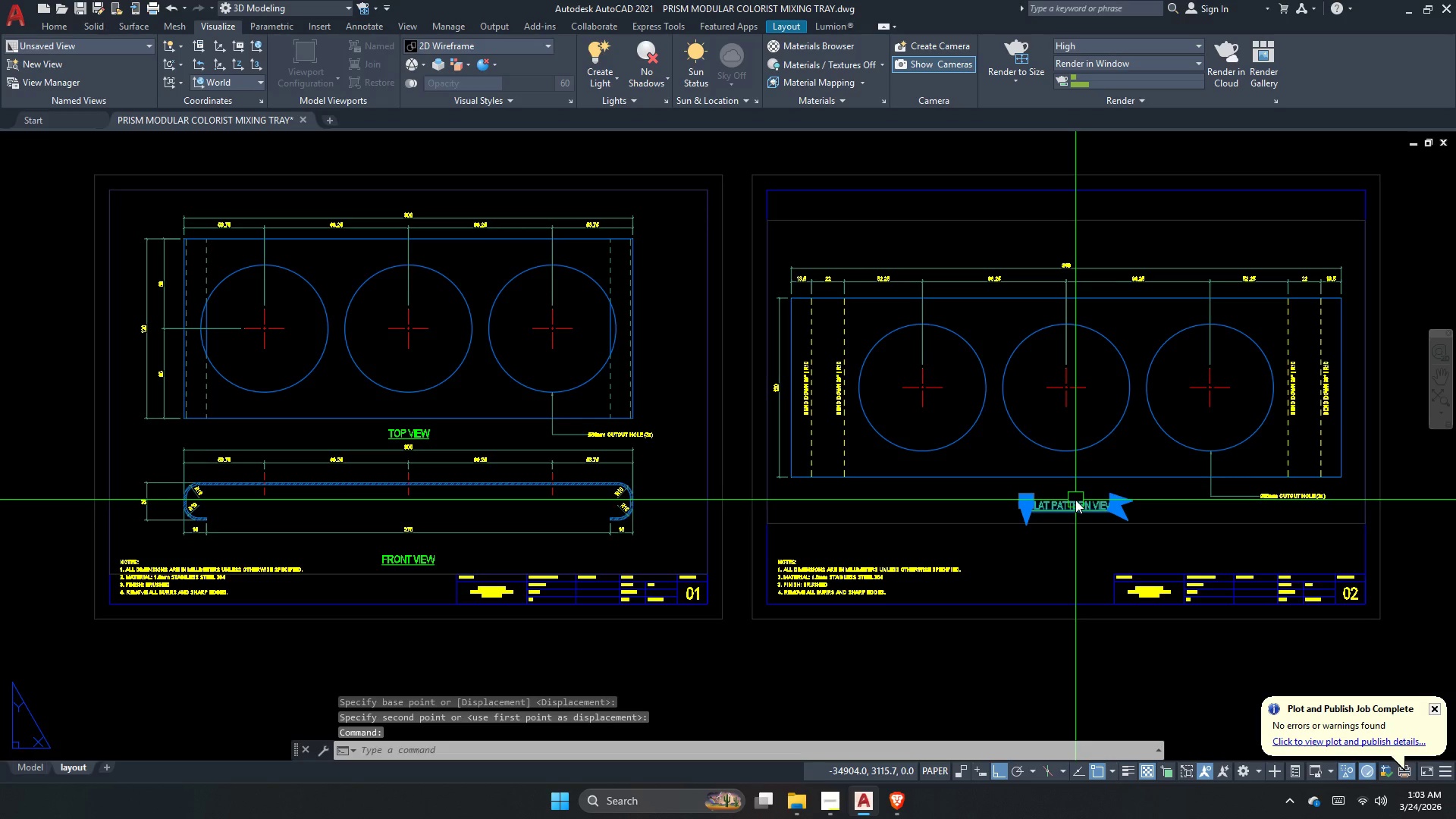 
type(co )
 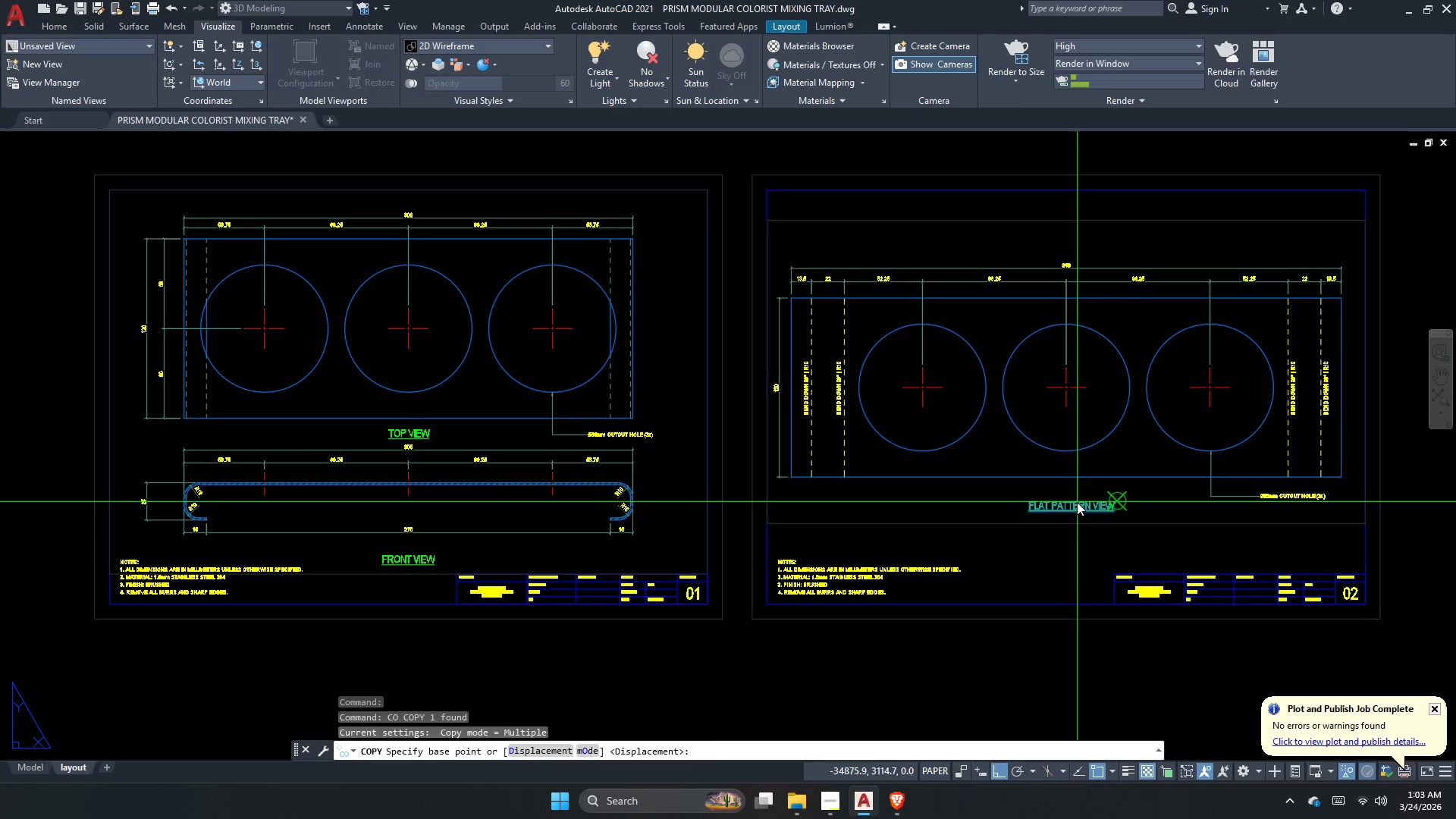 
left_click([1077, 502])
 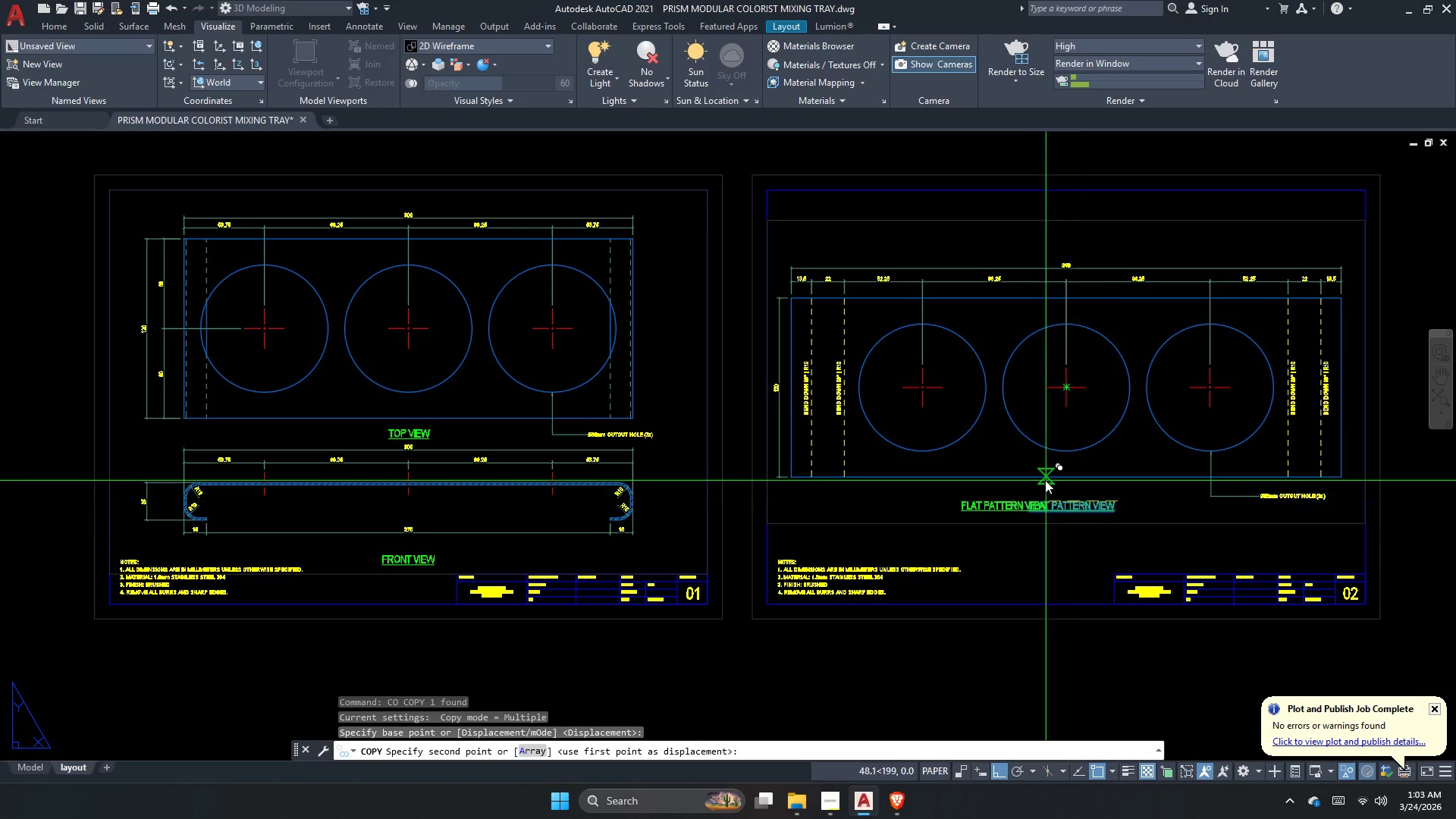 
key(F8)
 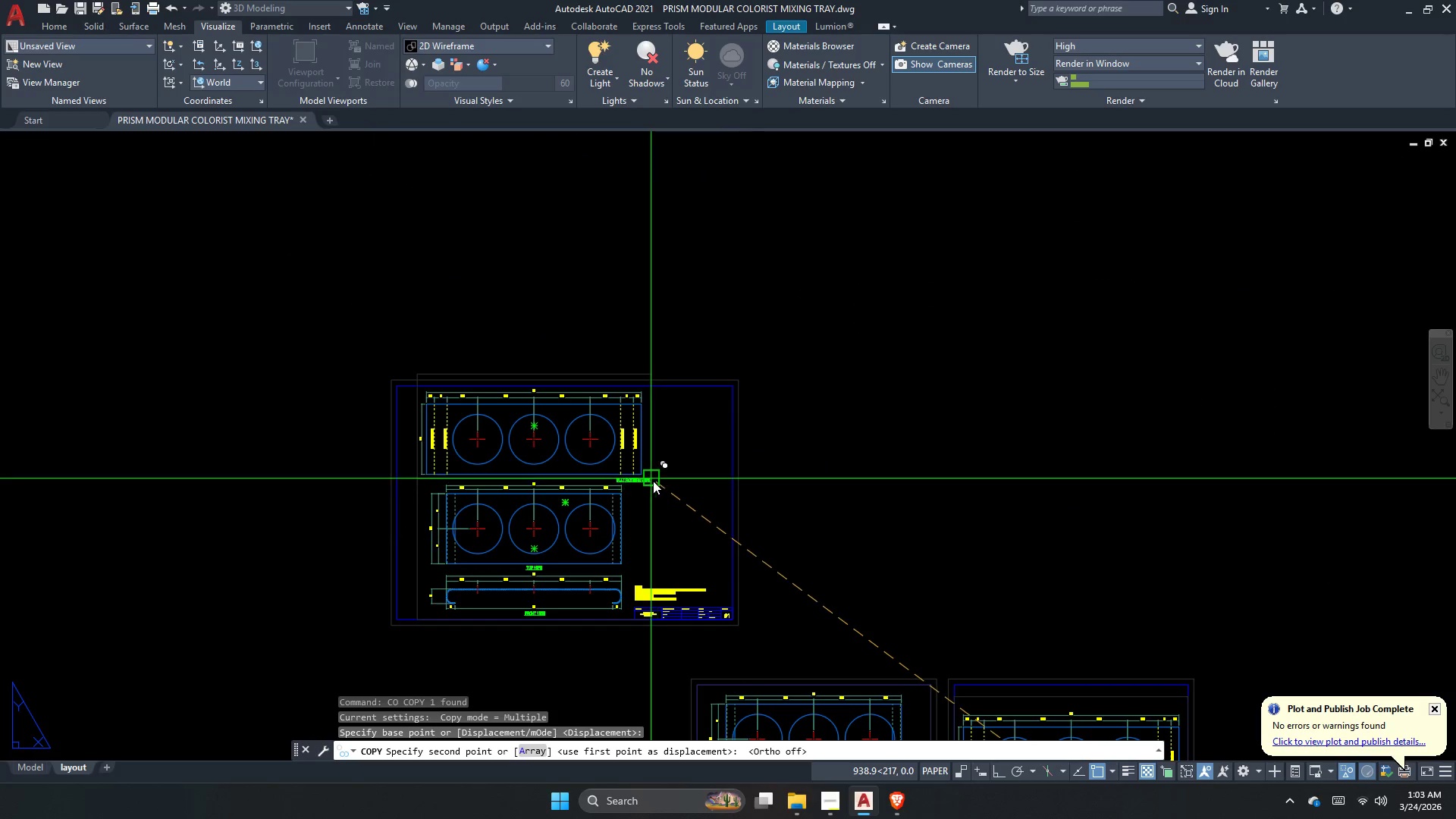 
scroll: coordinate [1034, 474], scroll_direction: down, amount: 2.0
 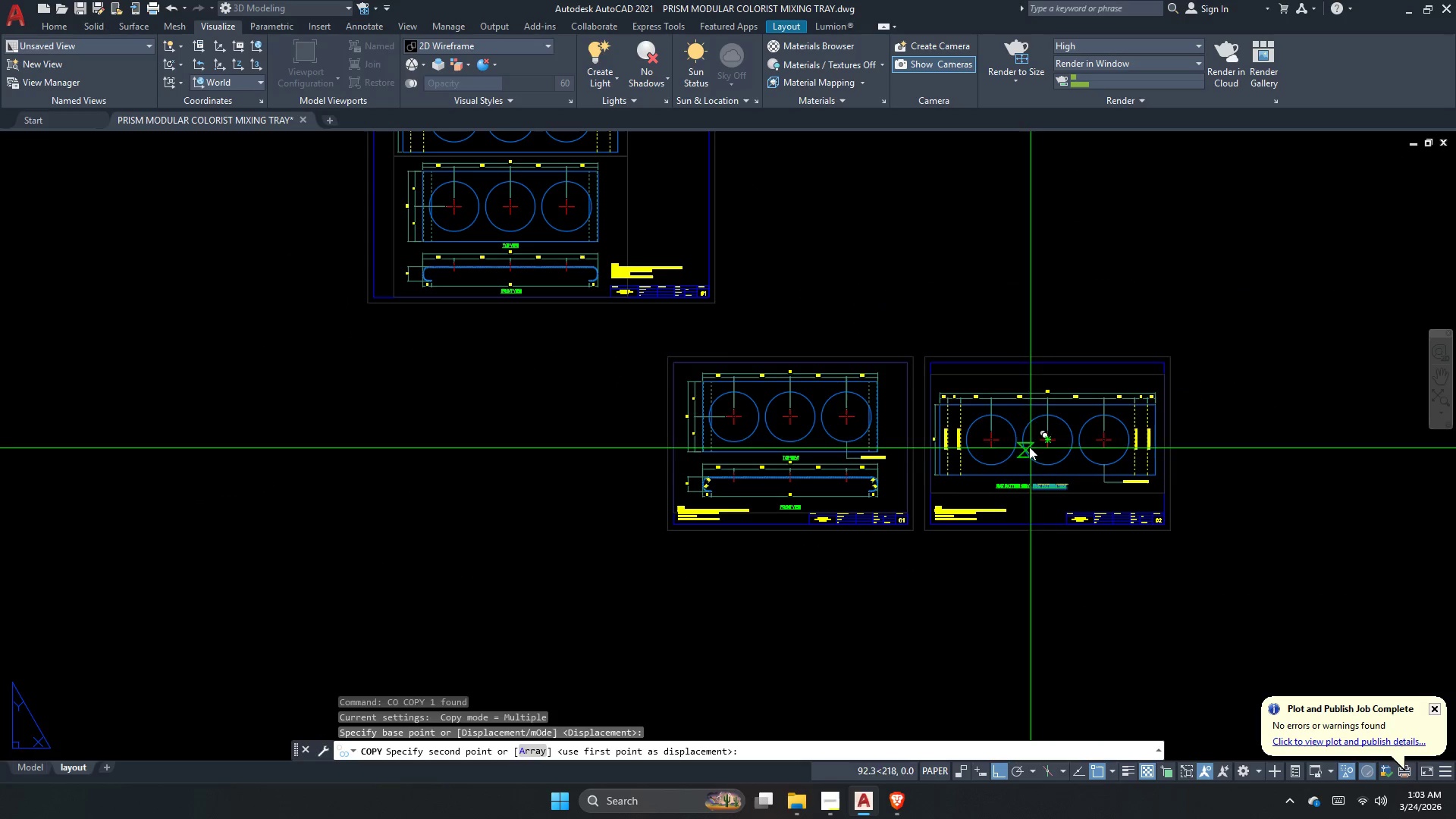 
scroll: coordinate [466, 468], scroll_direction: up, amount: 4.0
 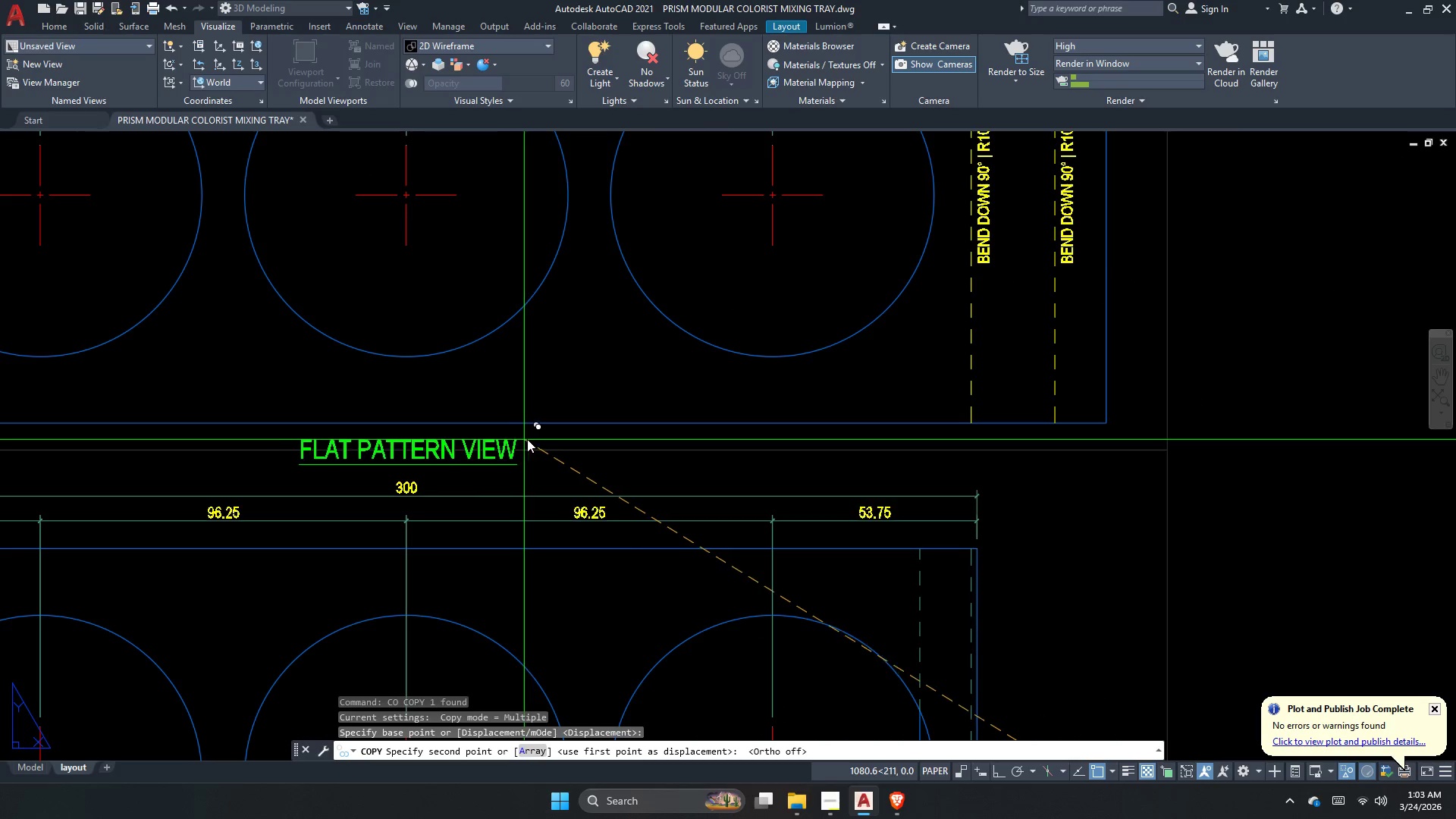 
left_click([527, 439])
 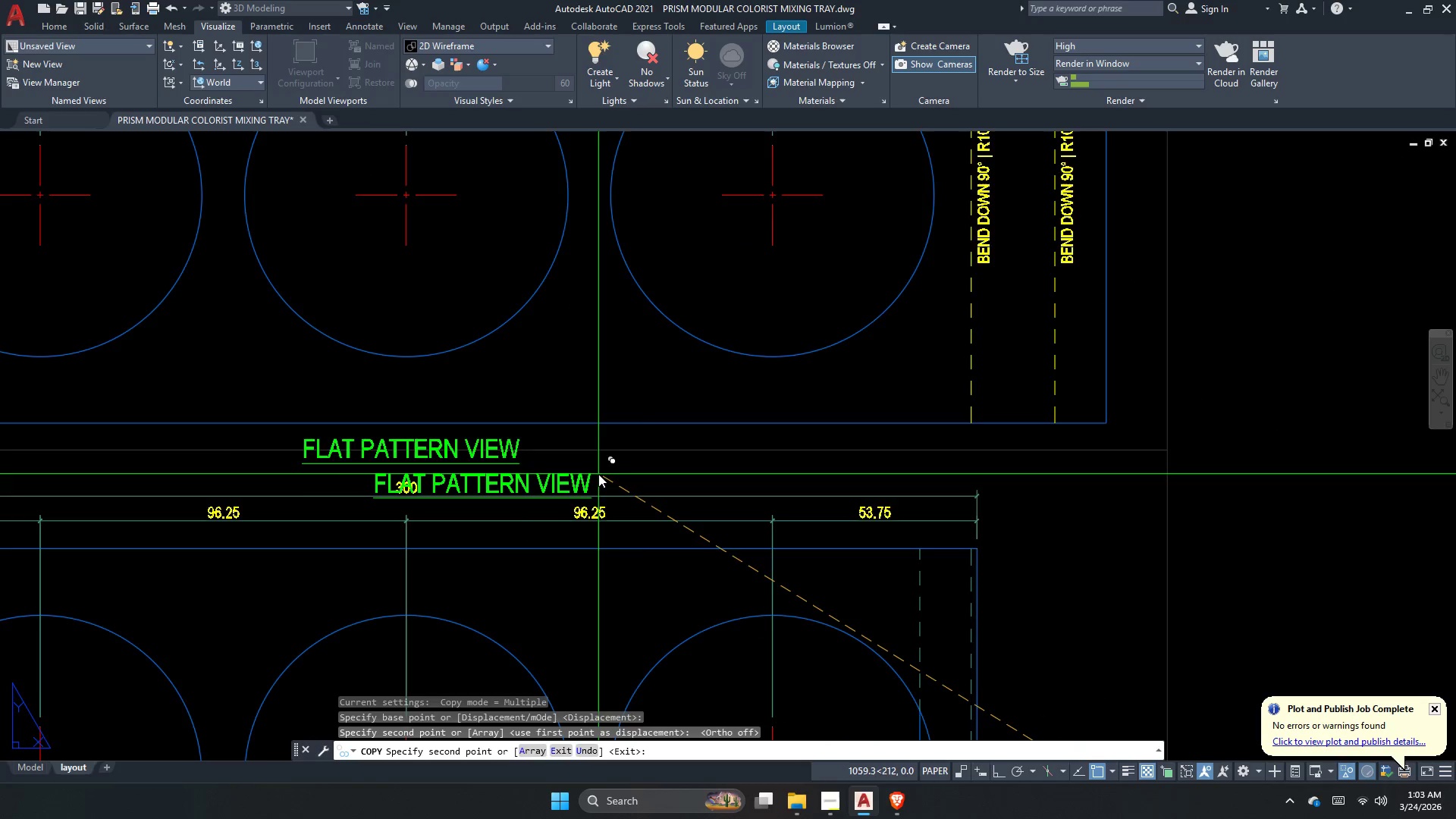 
key(Escape)
 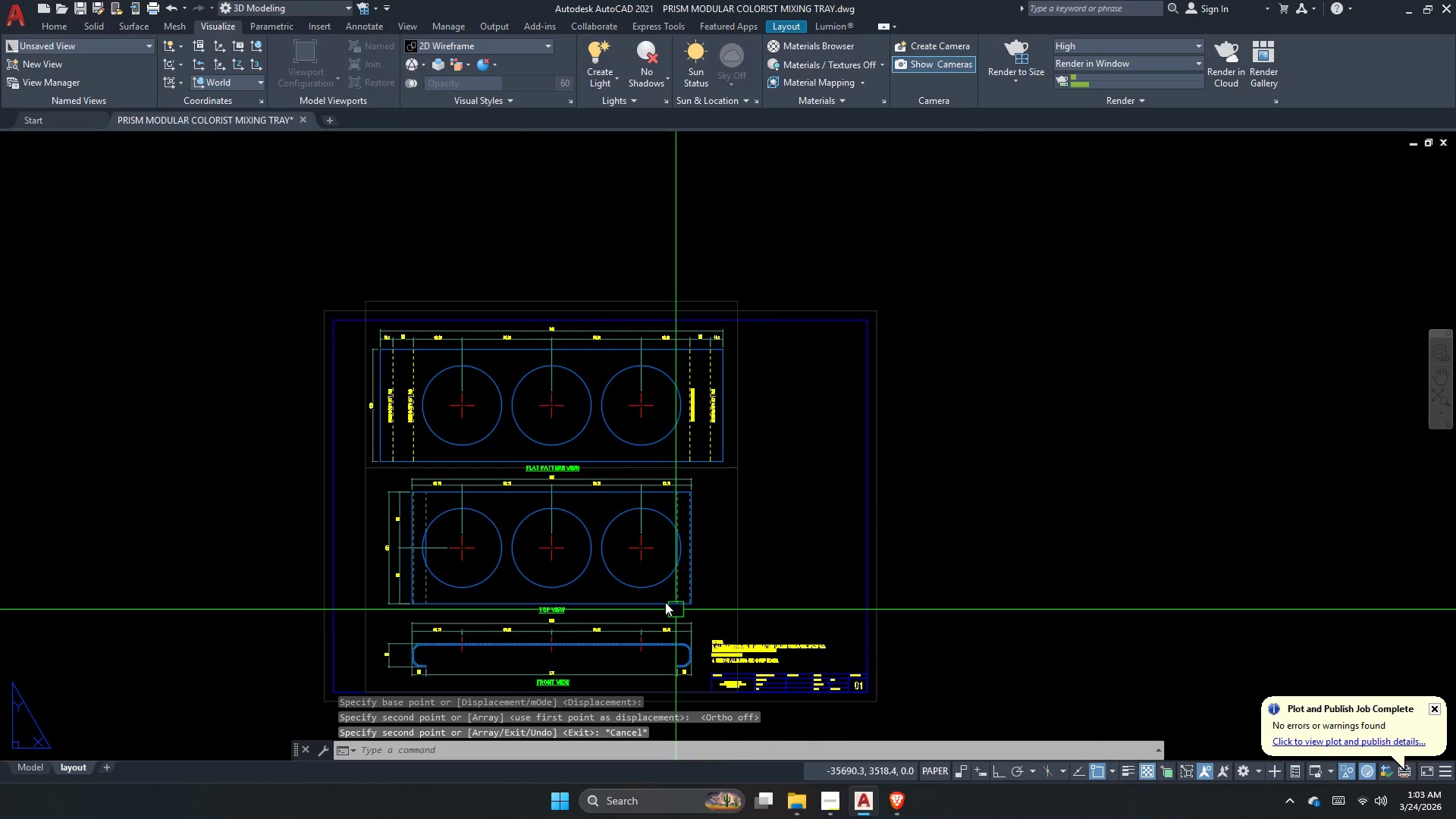 
scroll: coordinate [424, 331], scroll_direction: down, amount: 5.0
 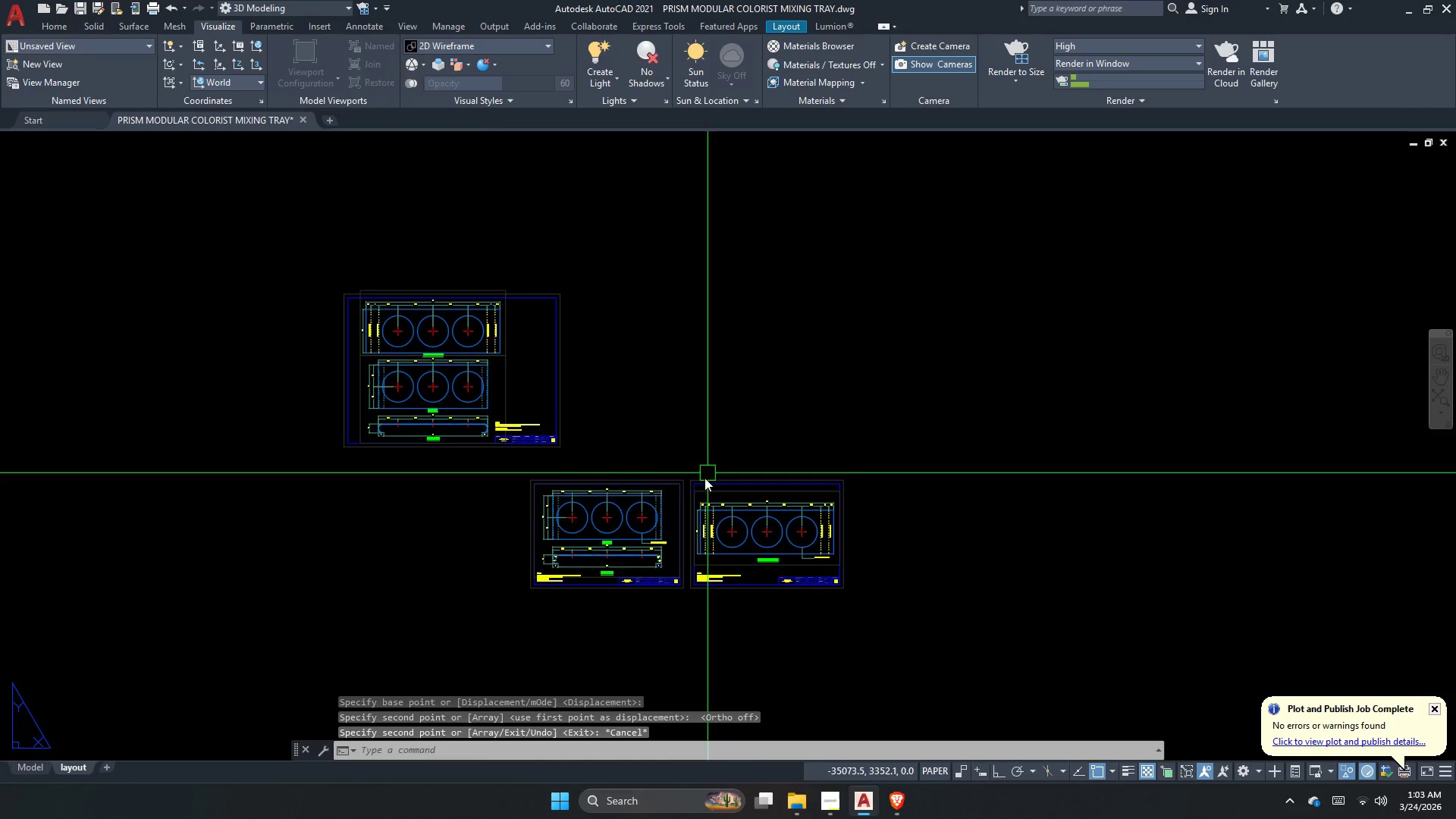 
scroll: coordinate [568, 632], scroll_direction: up, amount: 4.0
 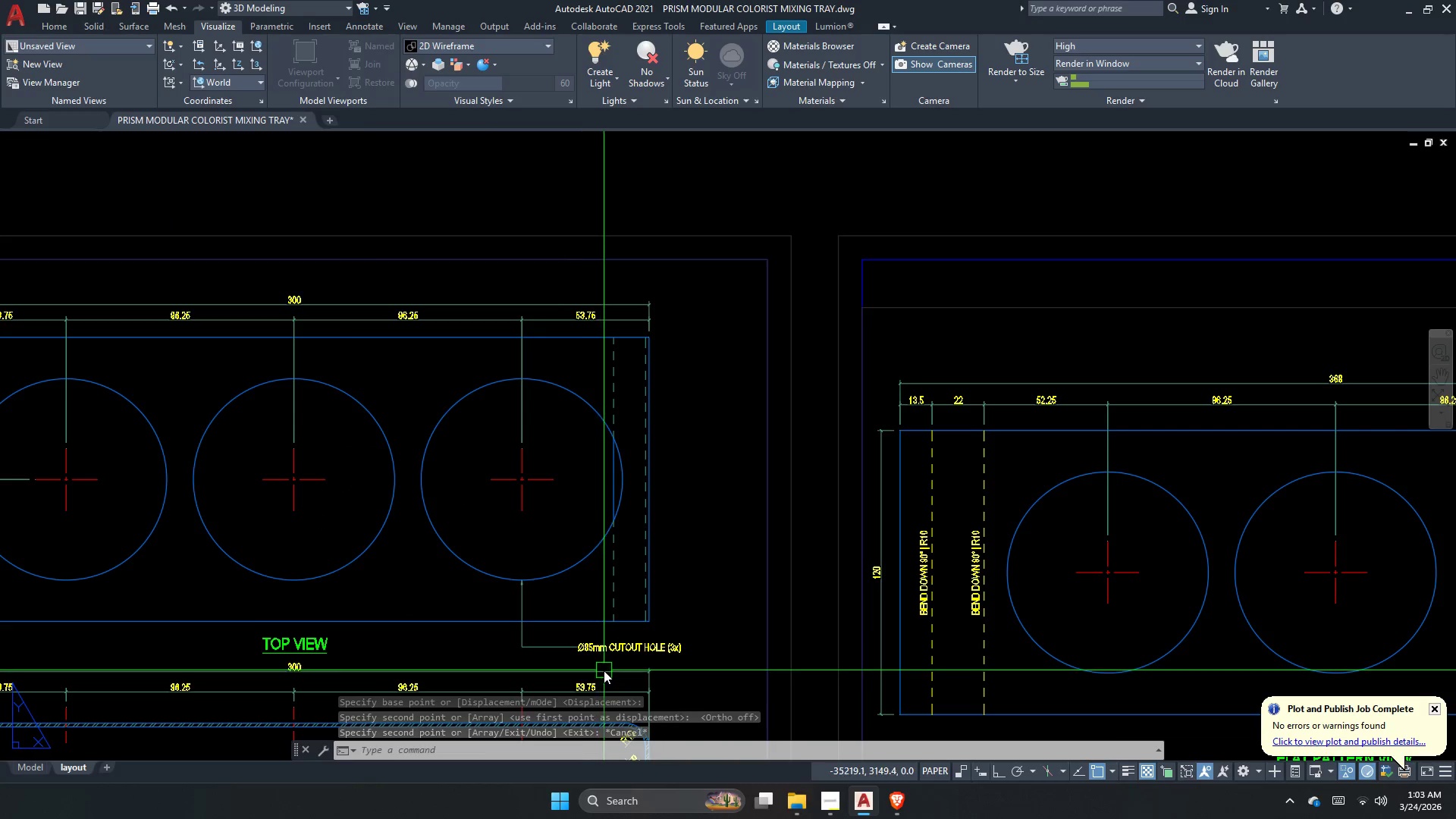 
left_click_drag(start_coordinate=[604, 670], to_coordinate=[595, 643])
 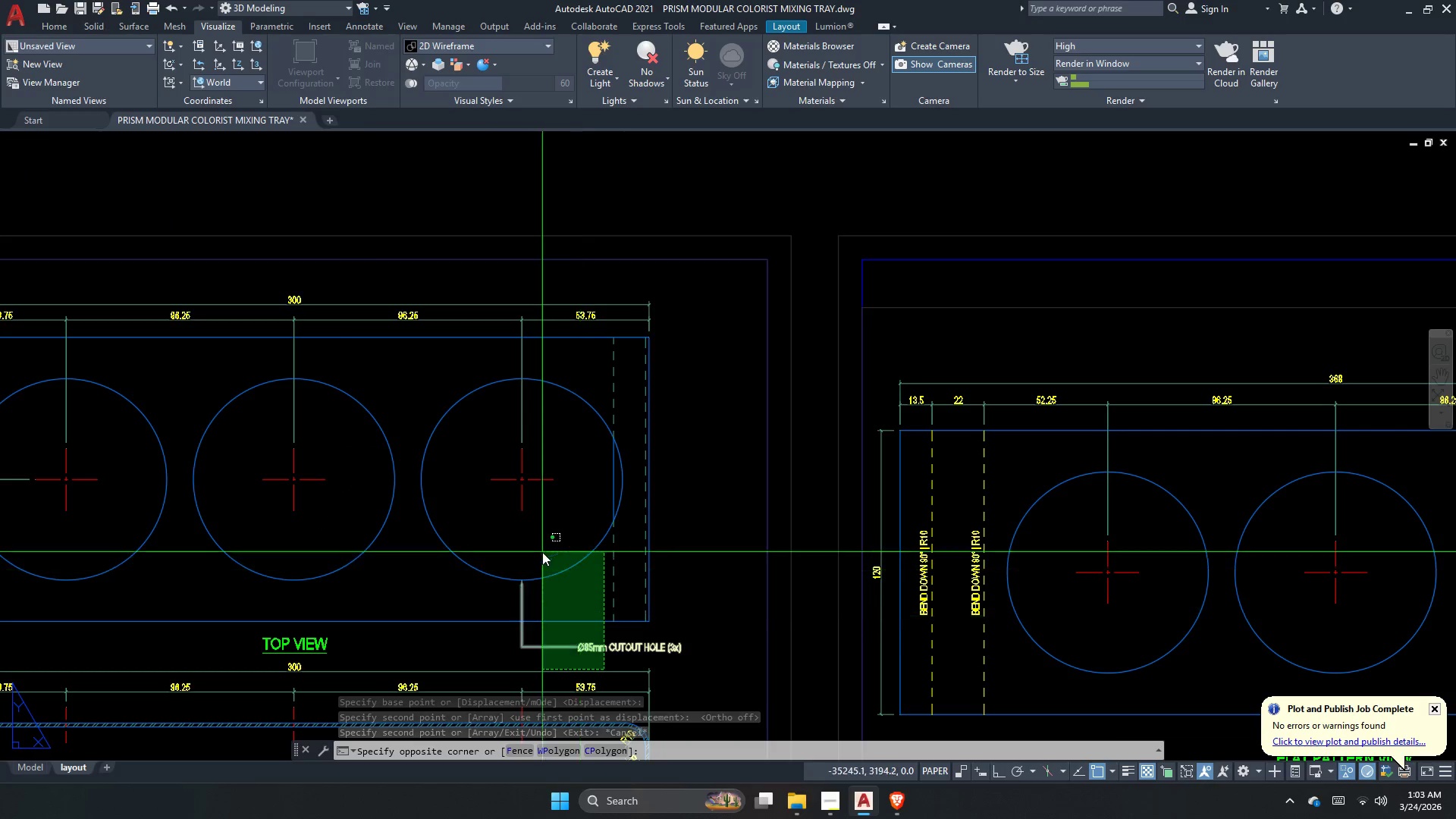 
double_click([541, 545])
 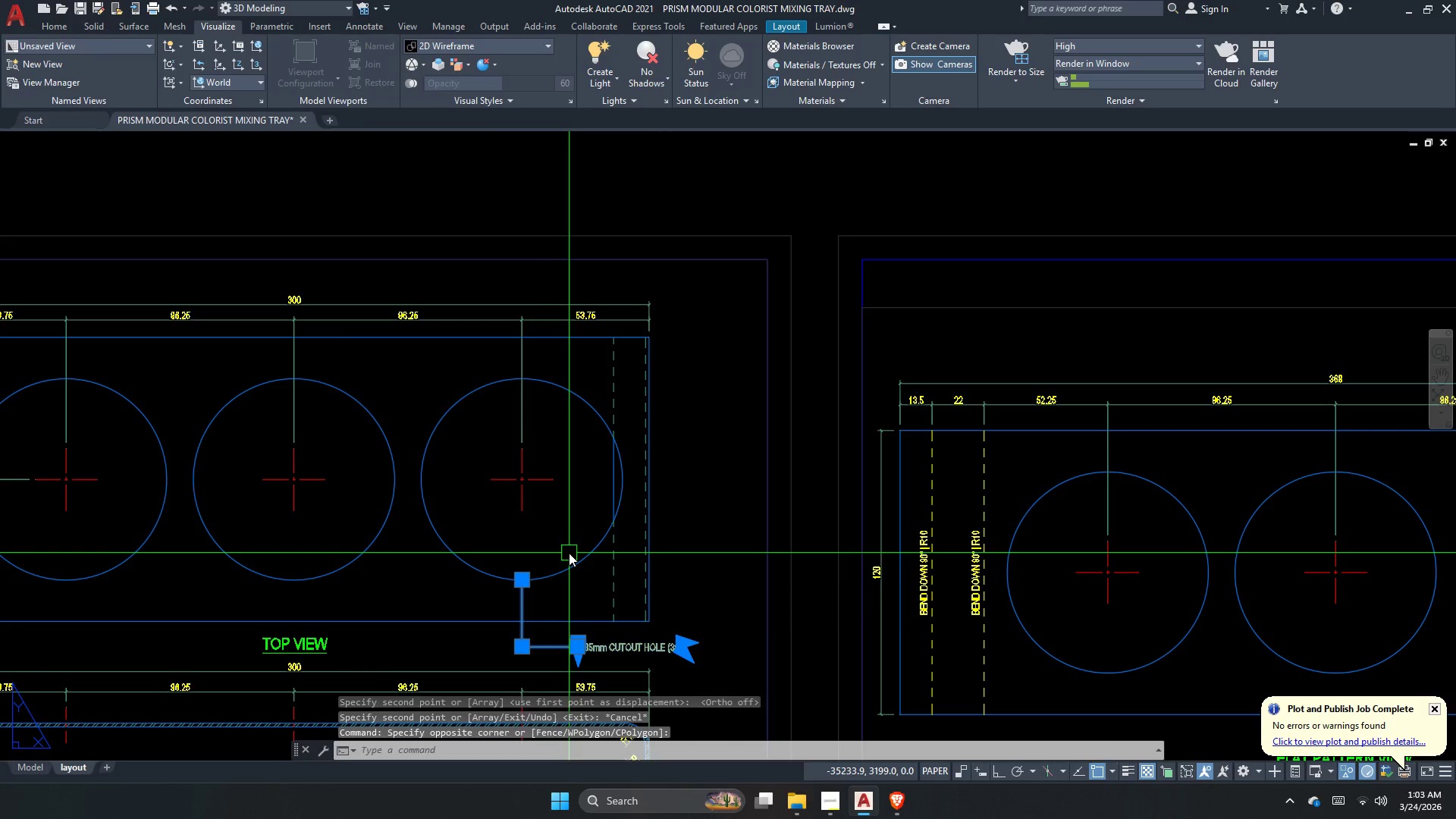 
type(co)
 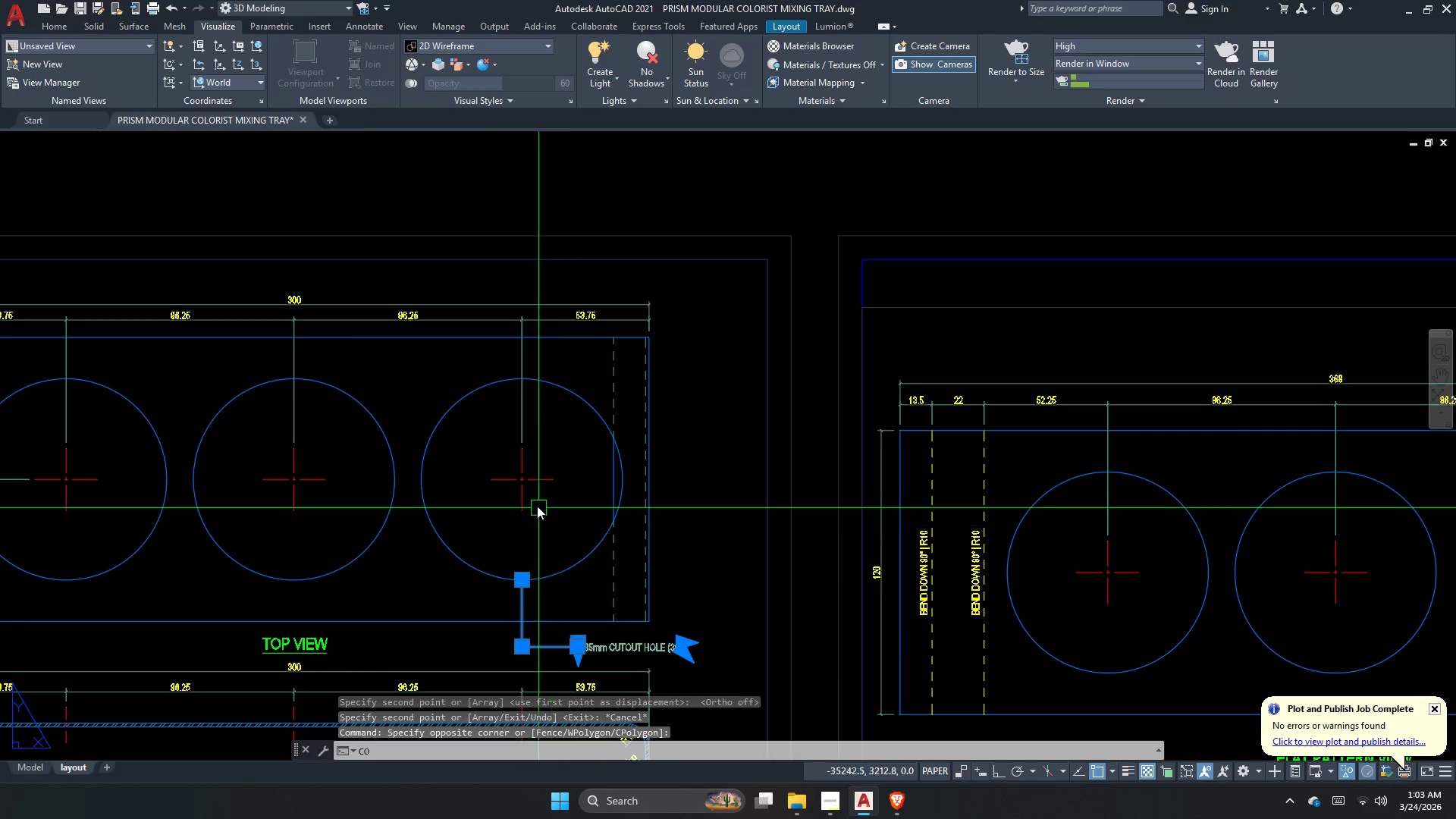 
key(Space)
 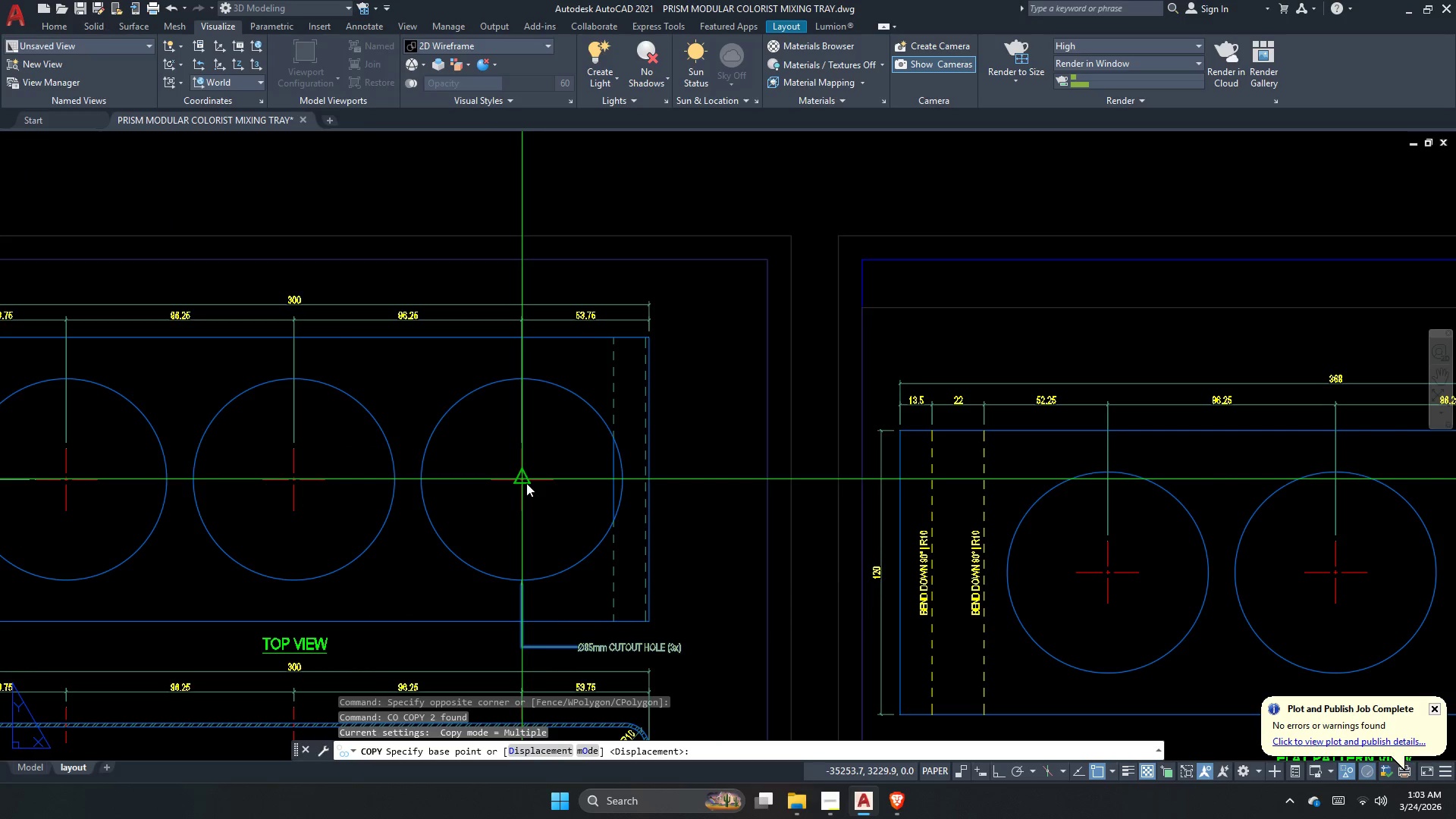 
left_click_drag(start_coordinate=[526, 483], to_coordinate=[549, 532])
 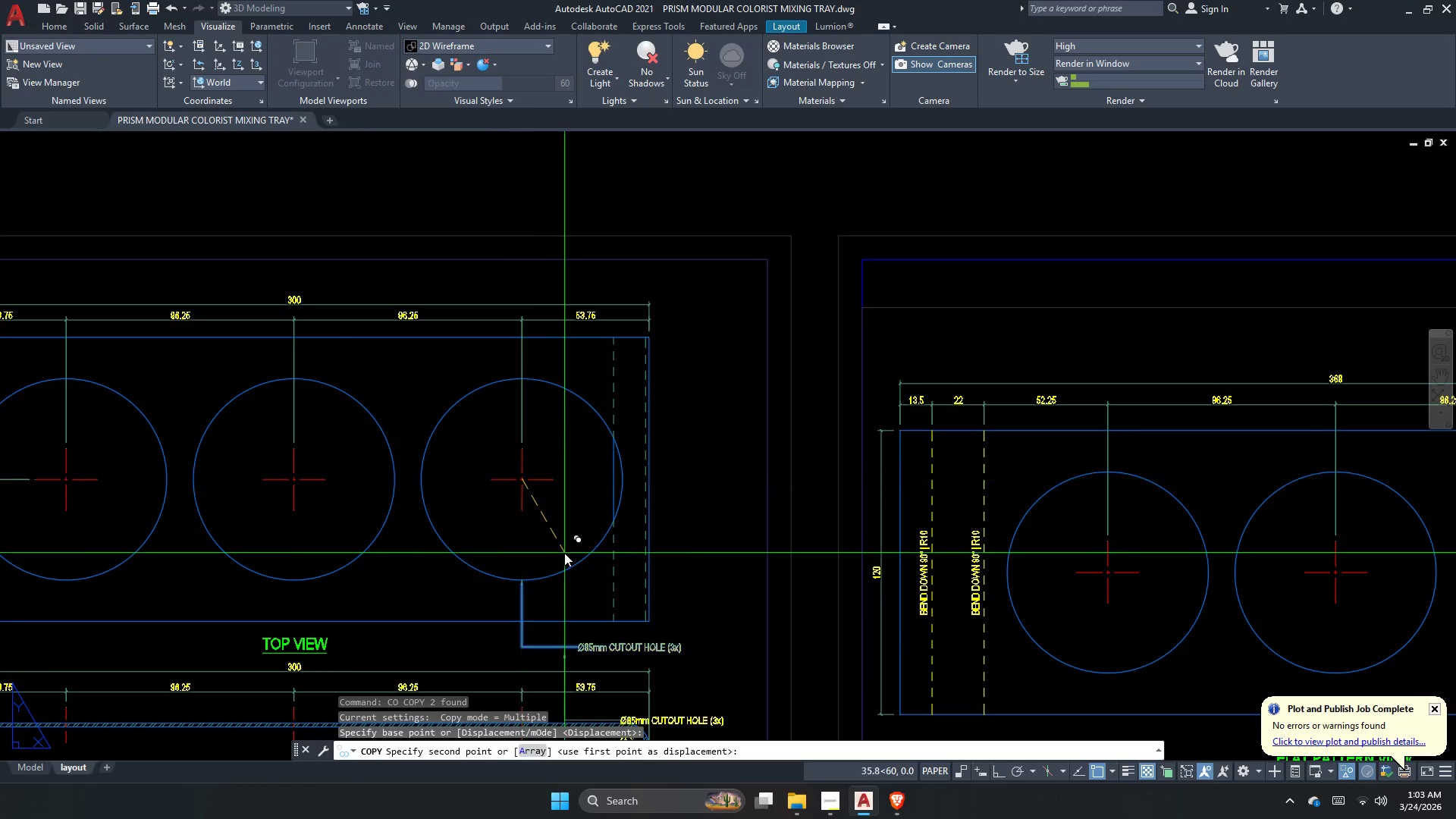 
scroll: coordinate [564, 553], scroll_direction: down, amount: 1.0
 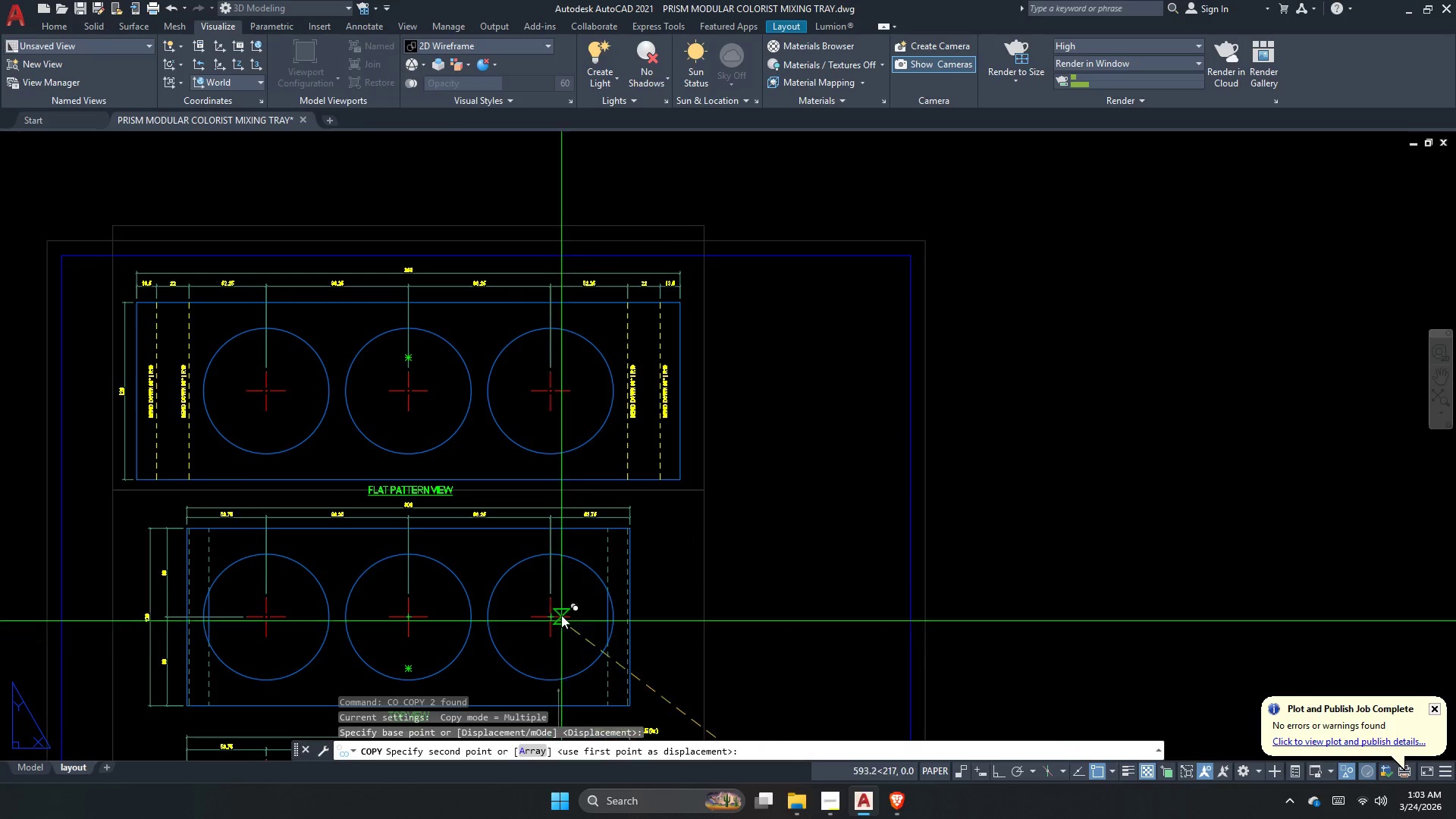 
left_click([548, 612])
 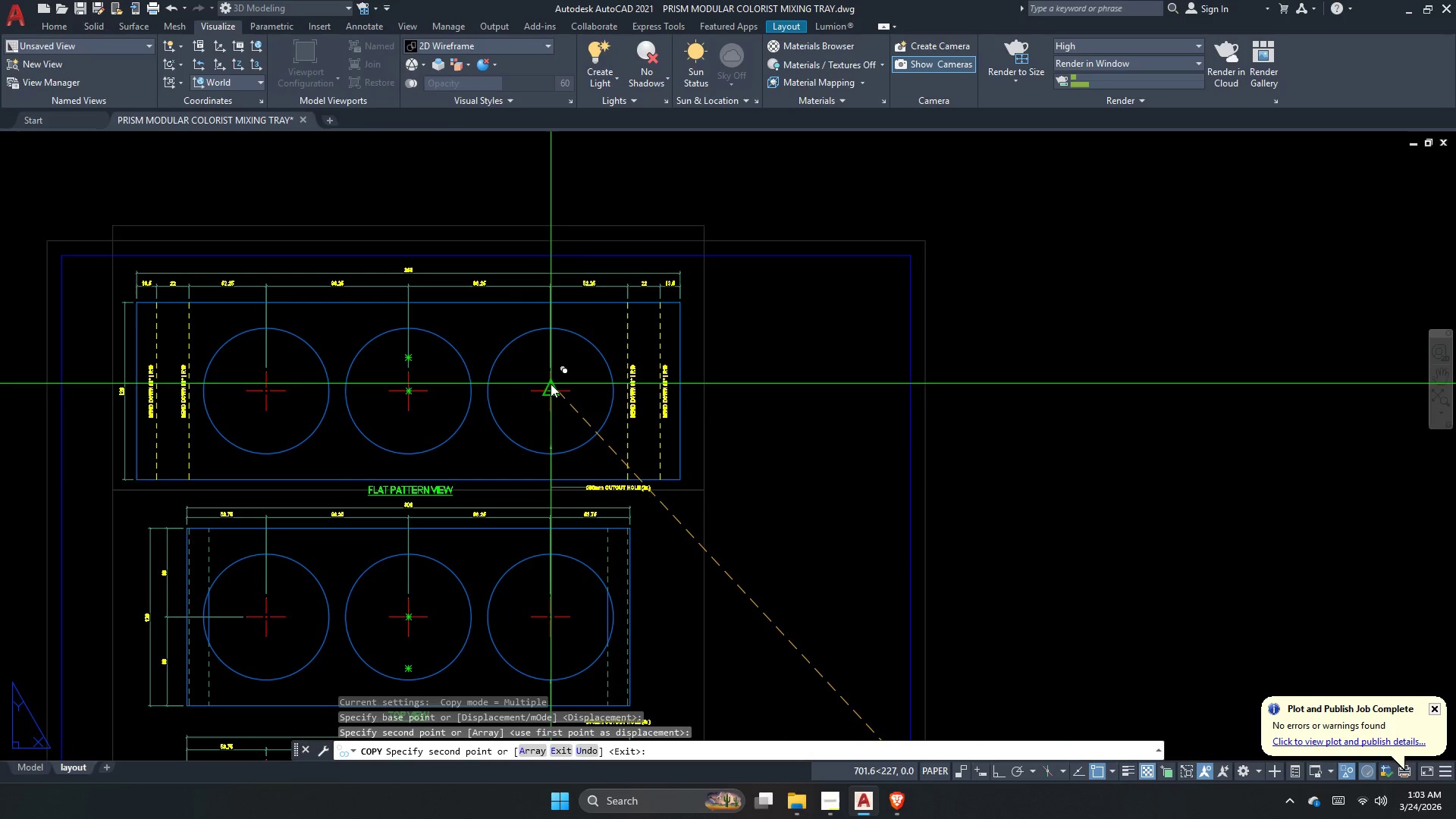 
left_click([548, 384])
 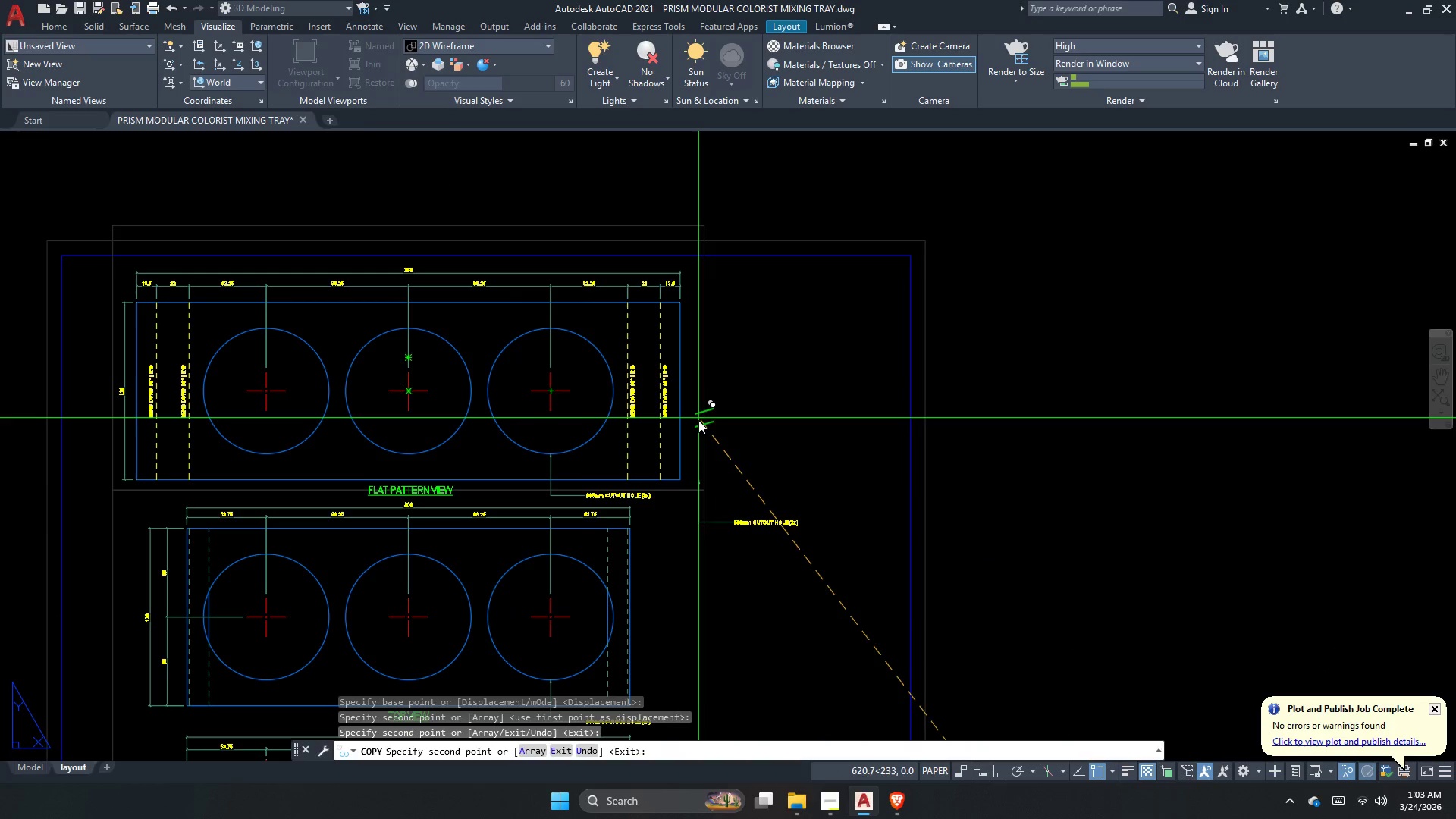 
key(Escape)
 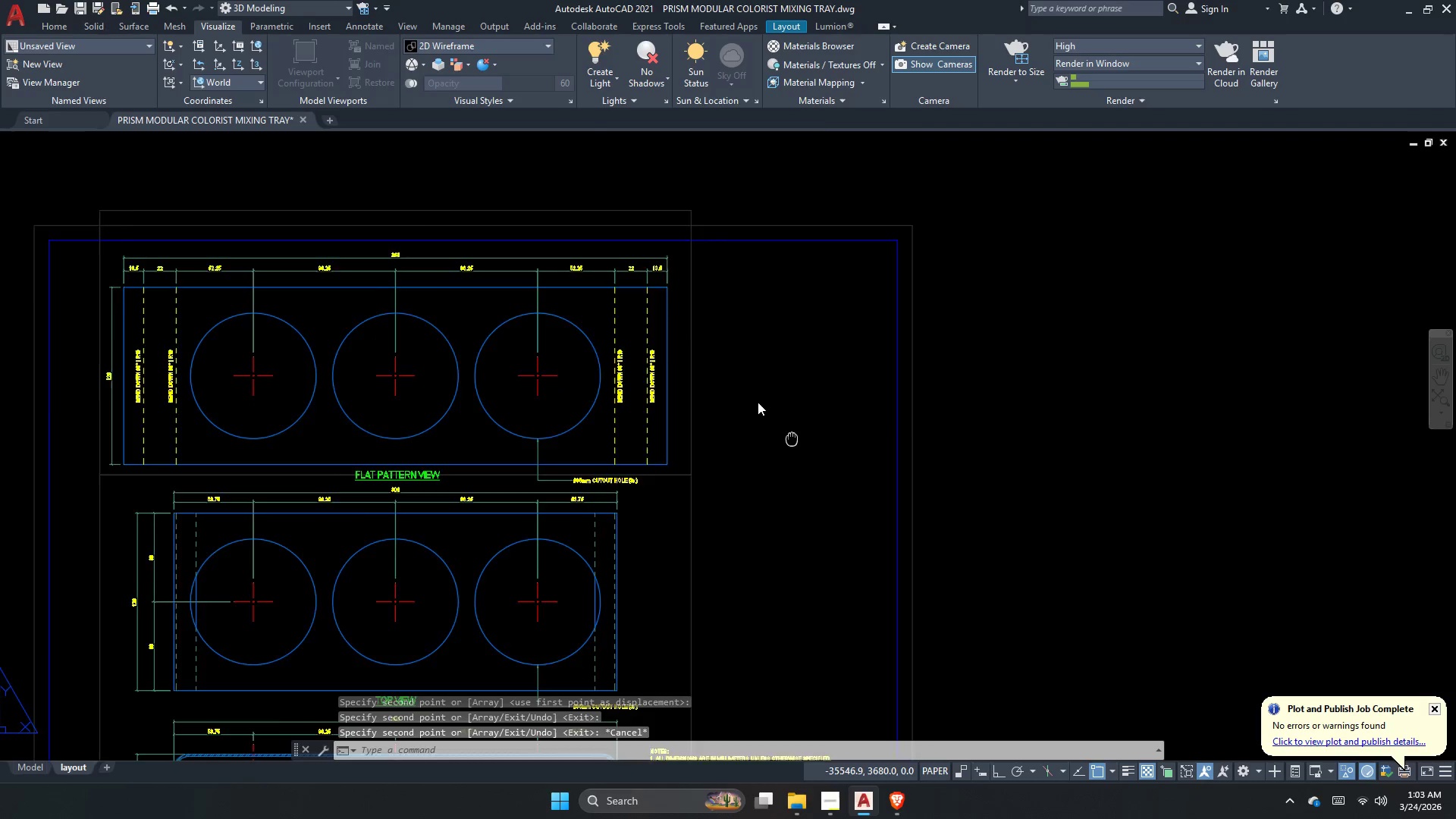 
double_click([664, 249])
 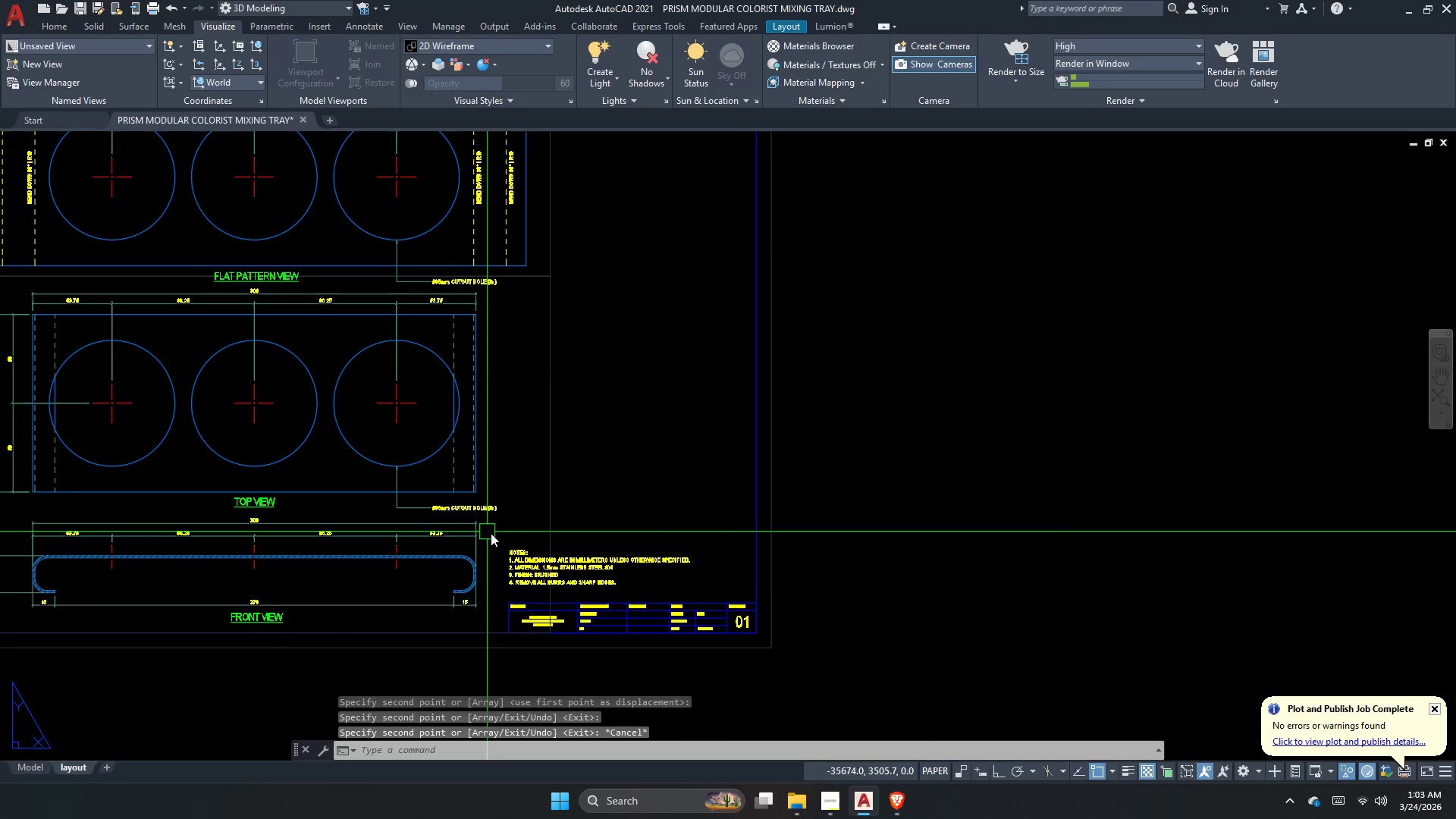 
key(S)
 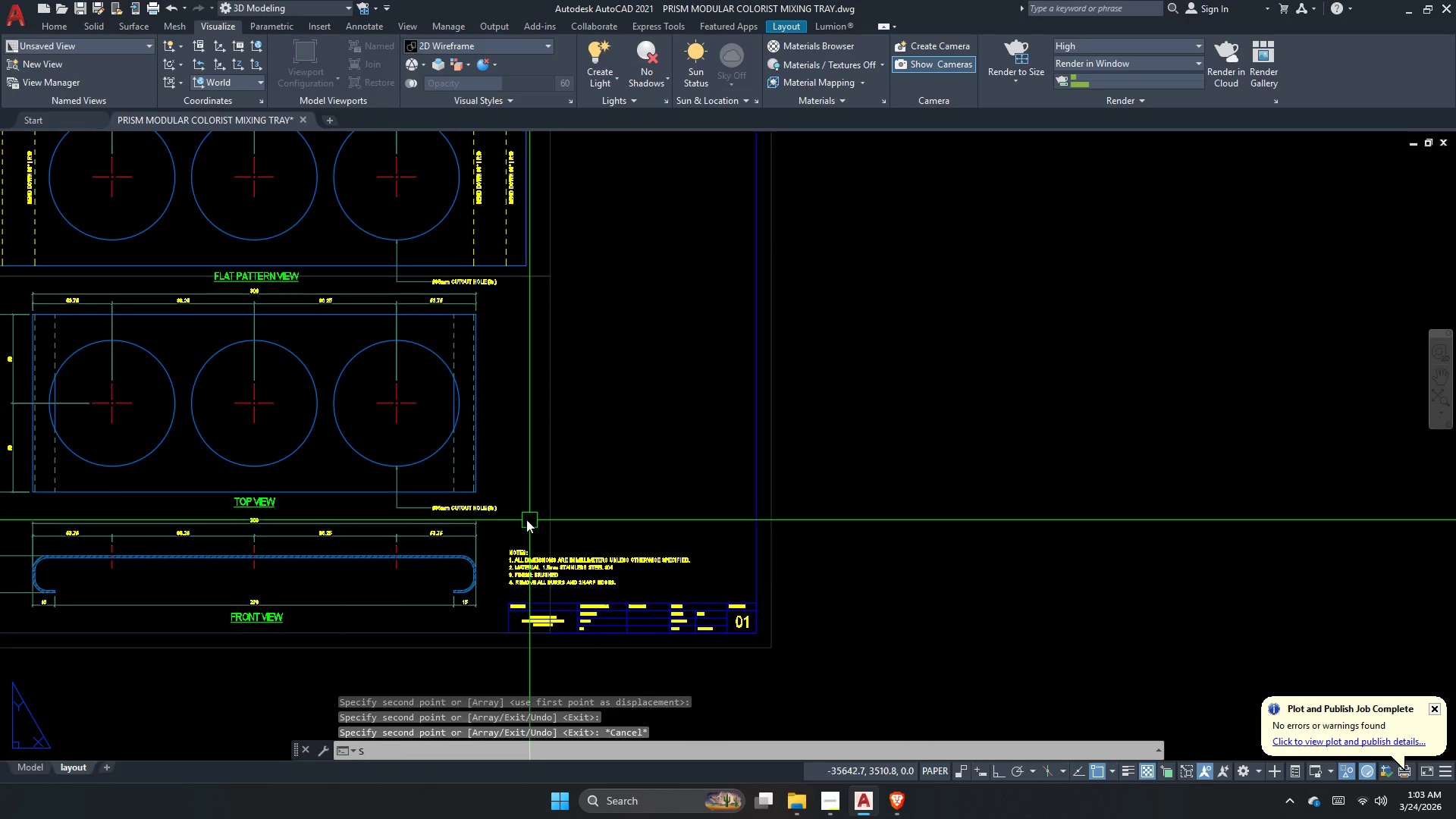 
key(Space)
 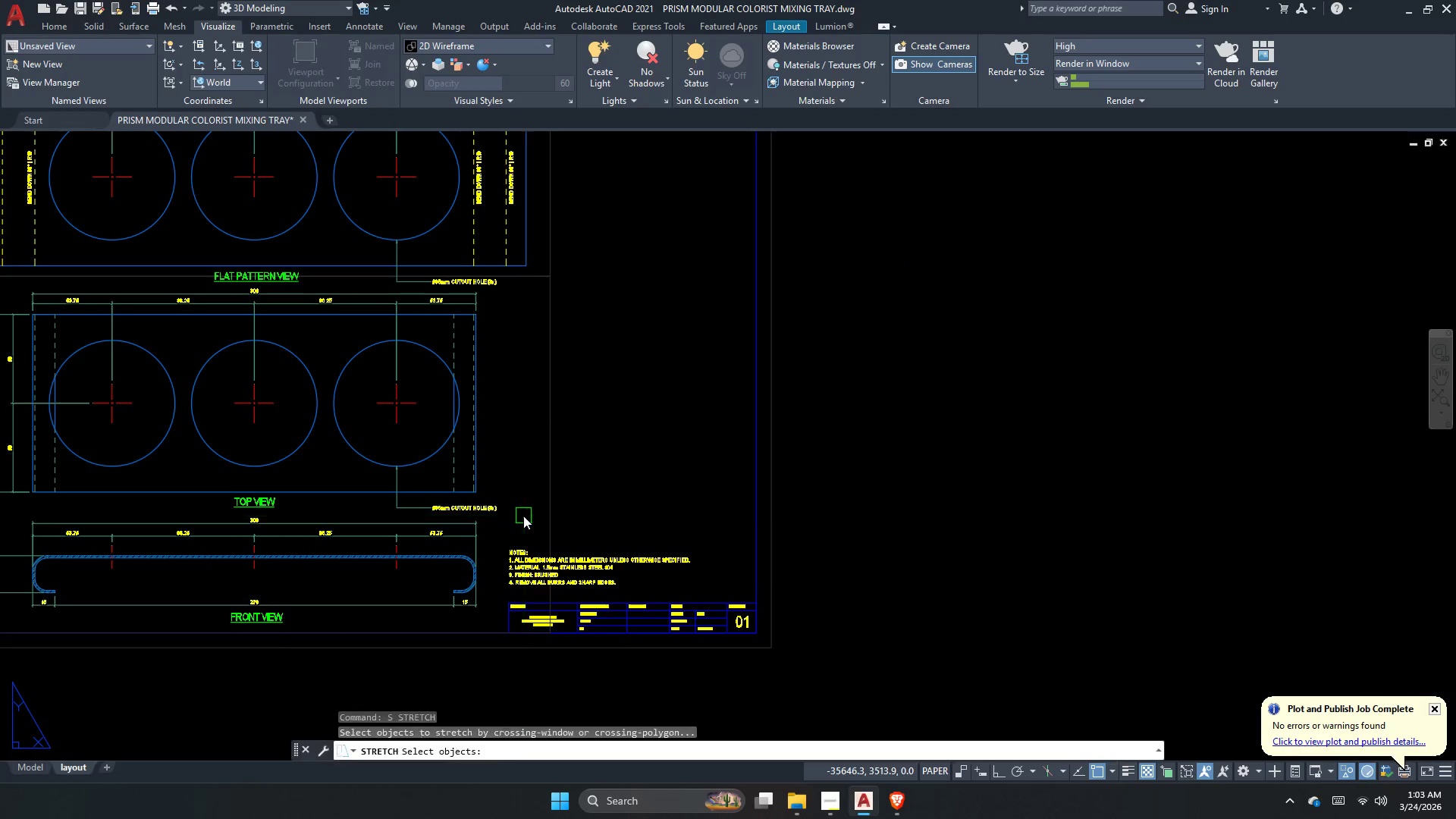 
left_click_drag(start_coordinate=[519, 516], to_coordinate=[501, 505])
 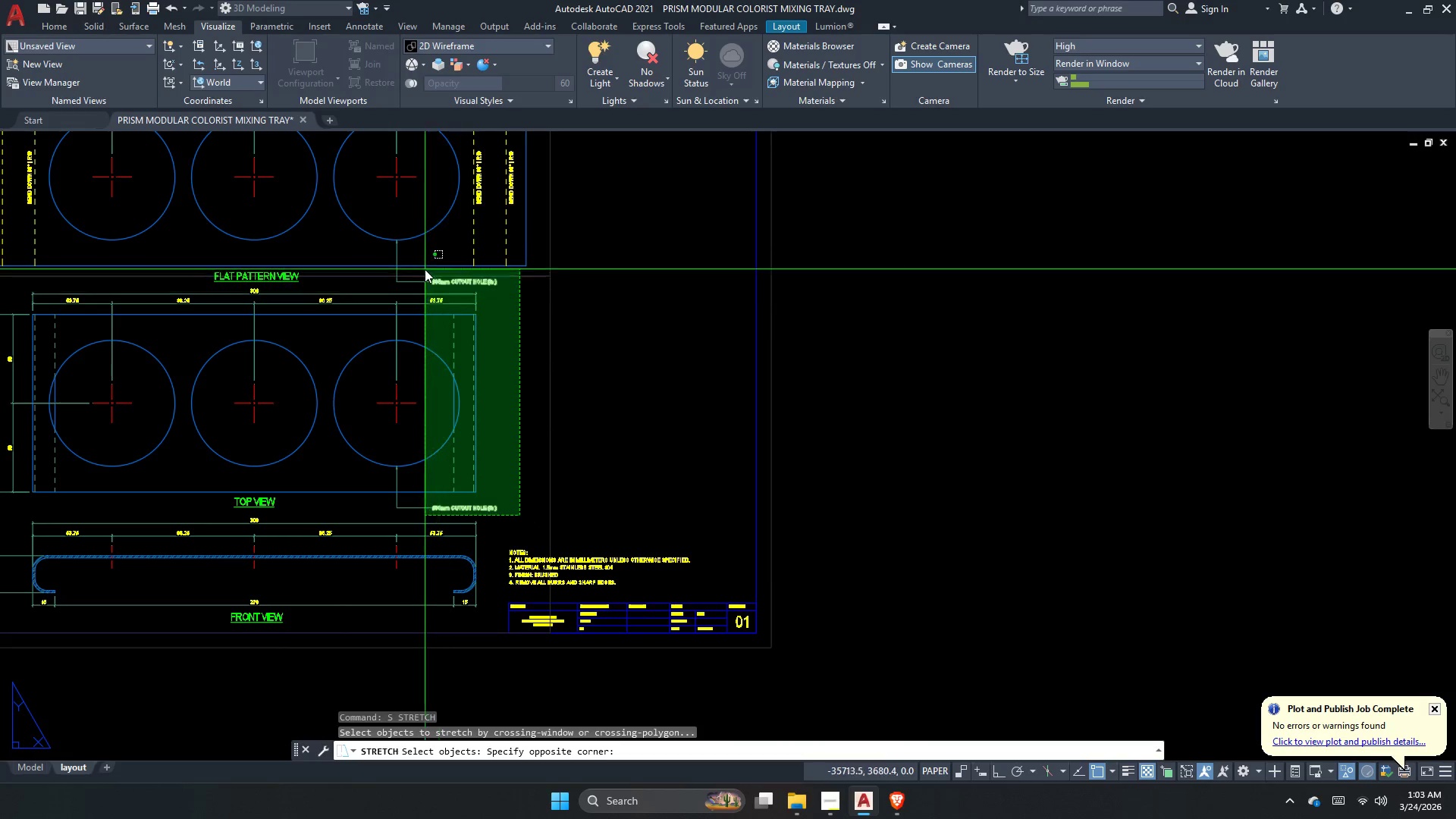 
left_click_drag(start_coordinate=[422, 268], to_coordinate=[459, 289])
 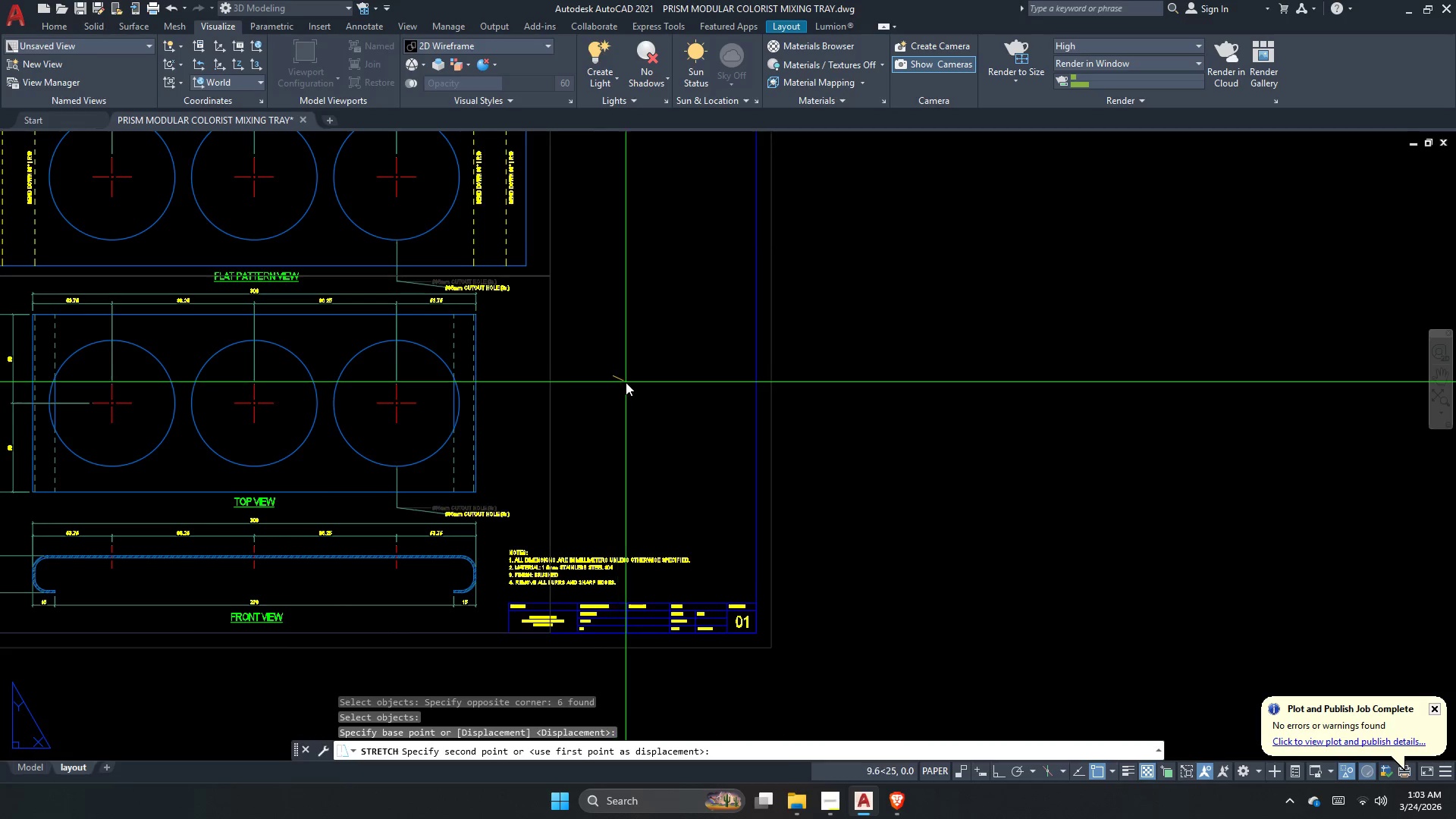 
key(Space)
 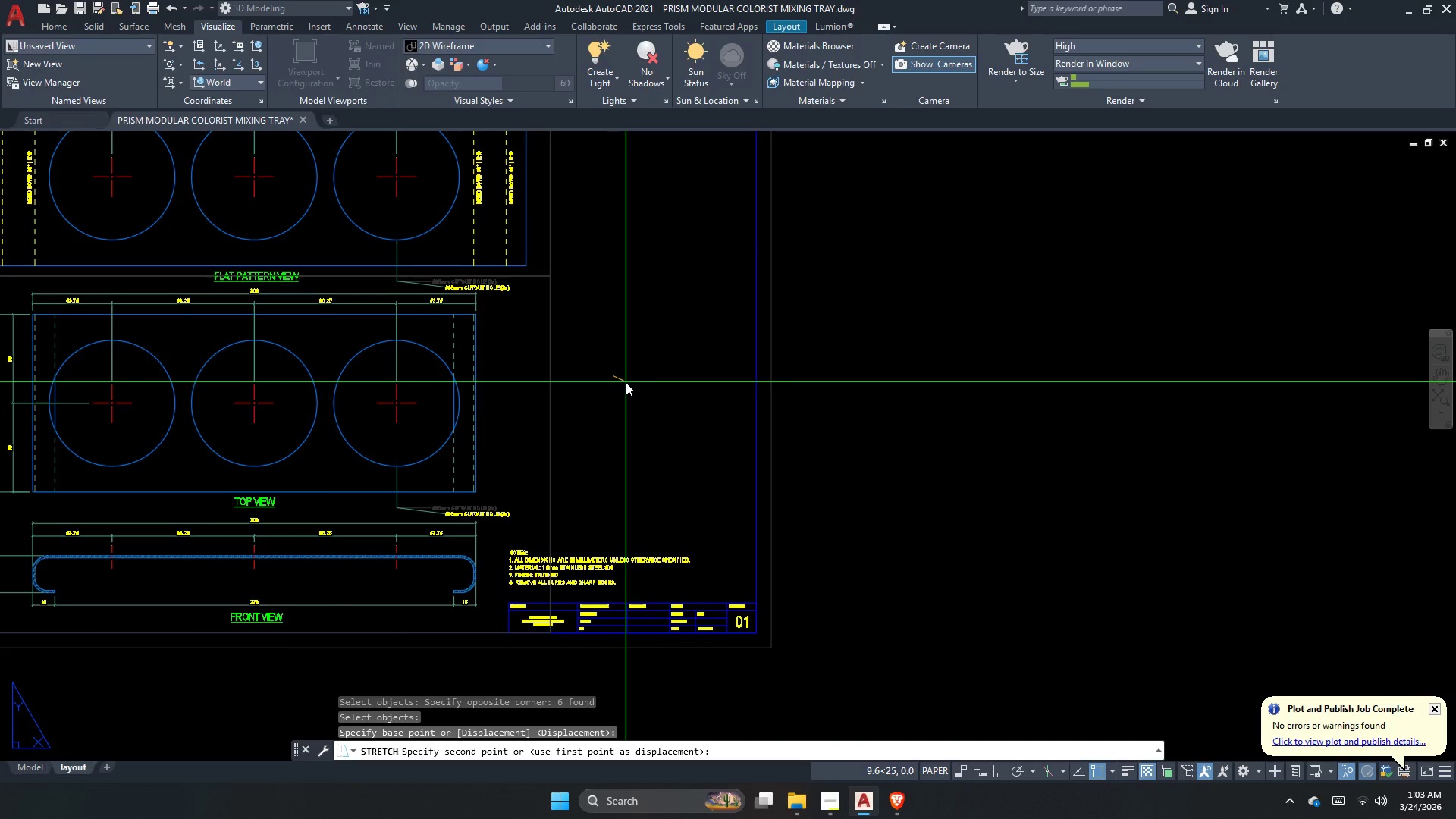 
key(F8)
 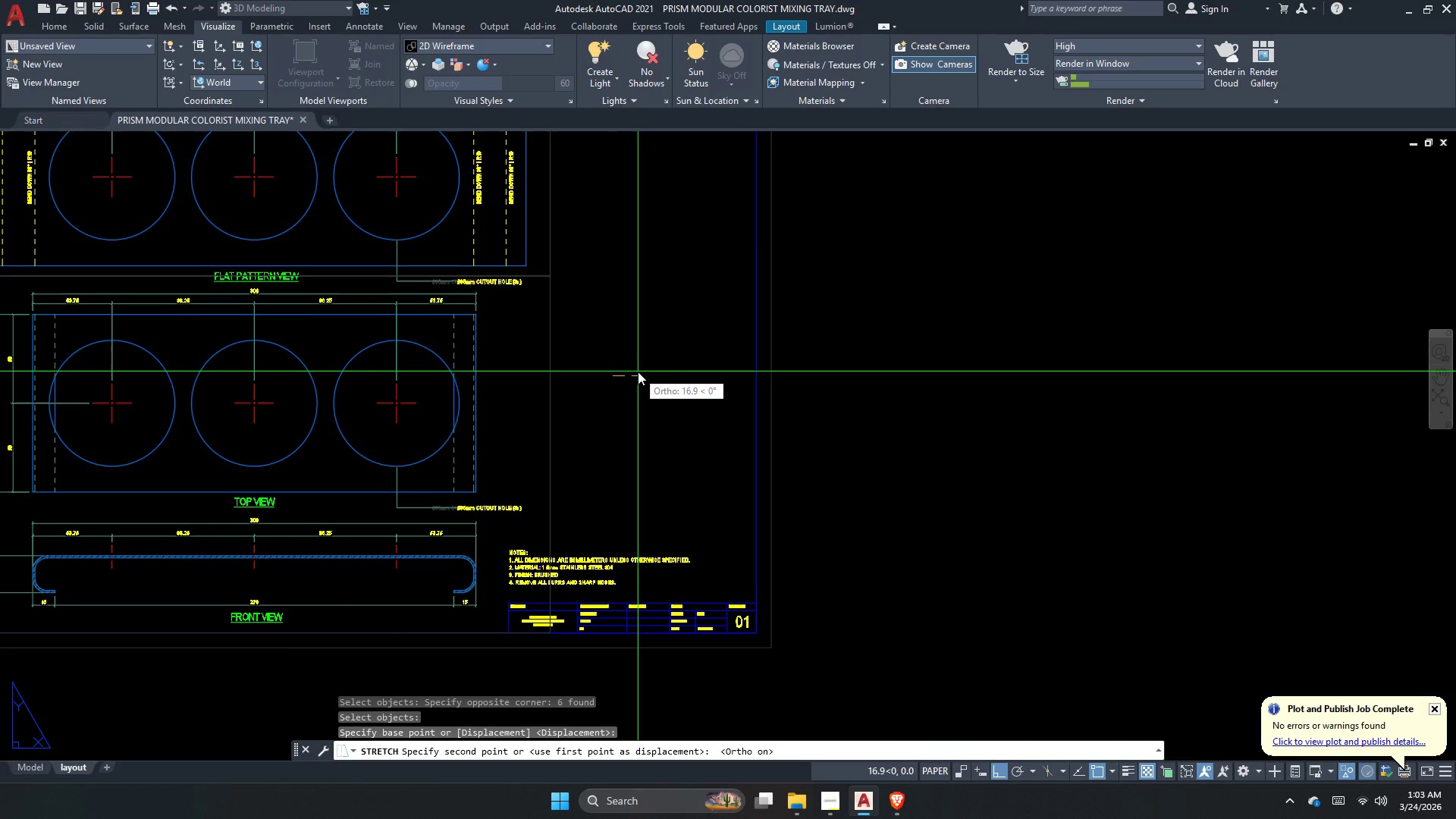 
left_click([626, 369])
 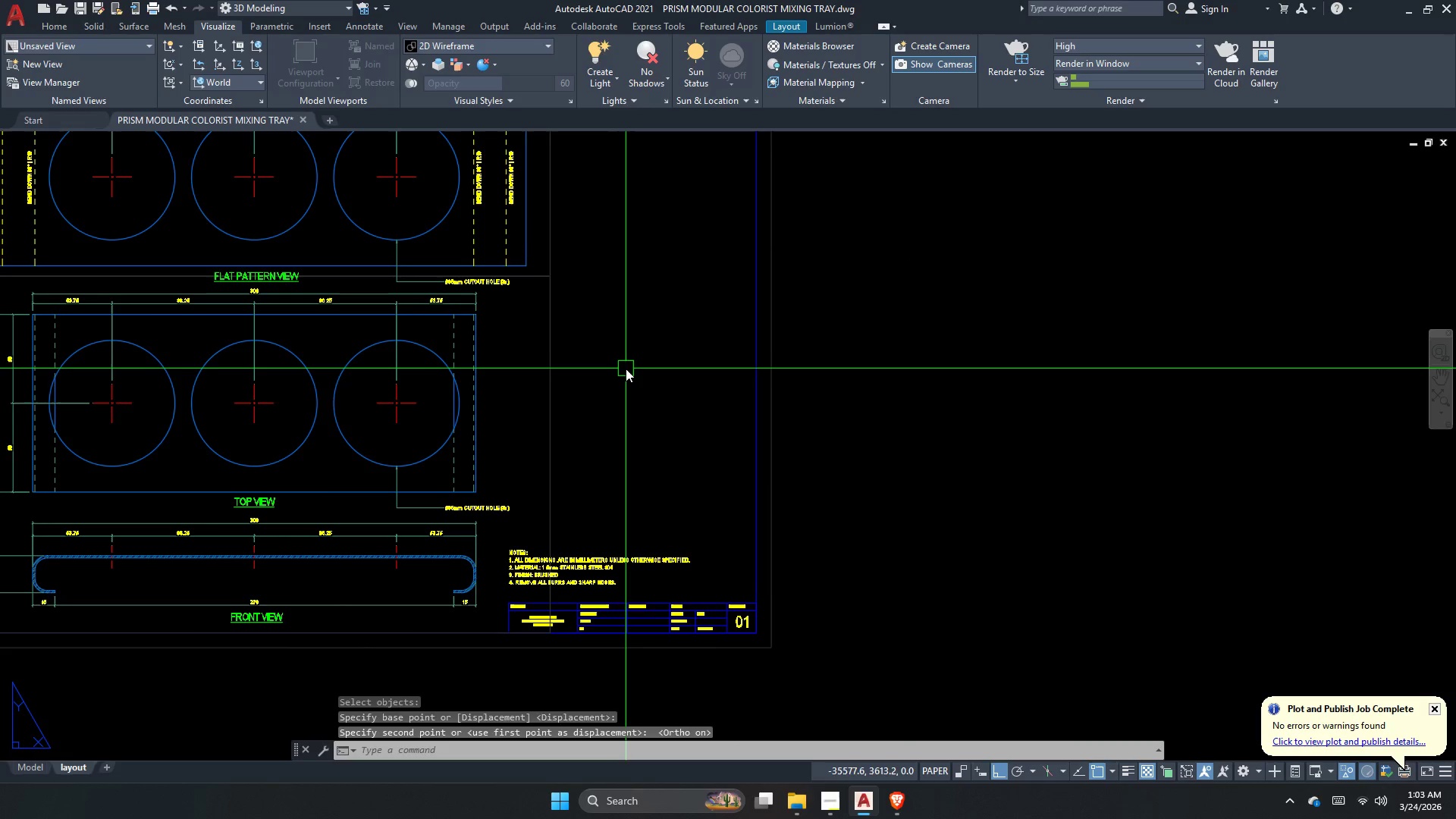 
key(Escape)
 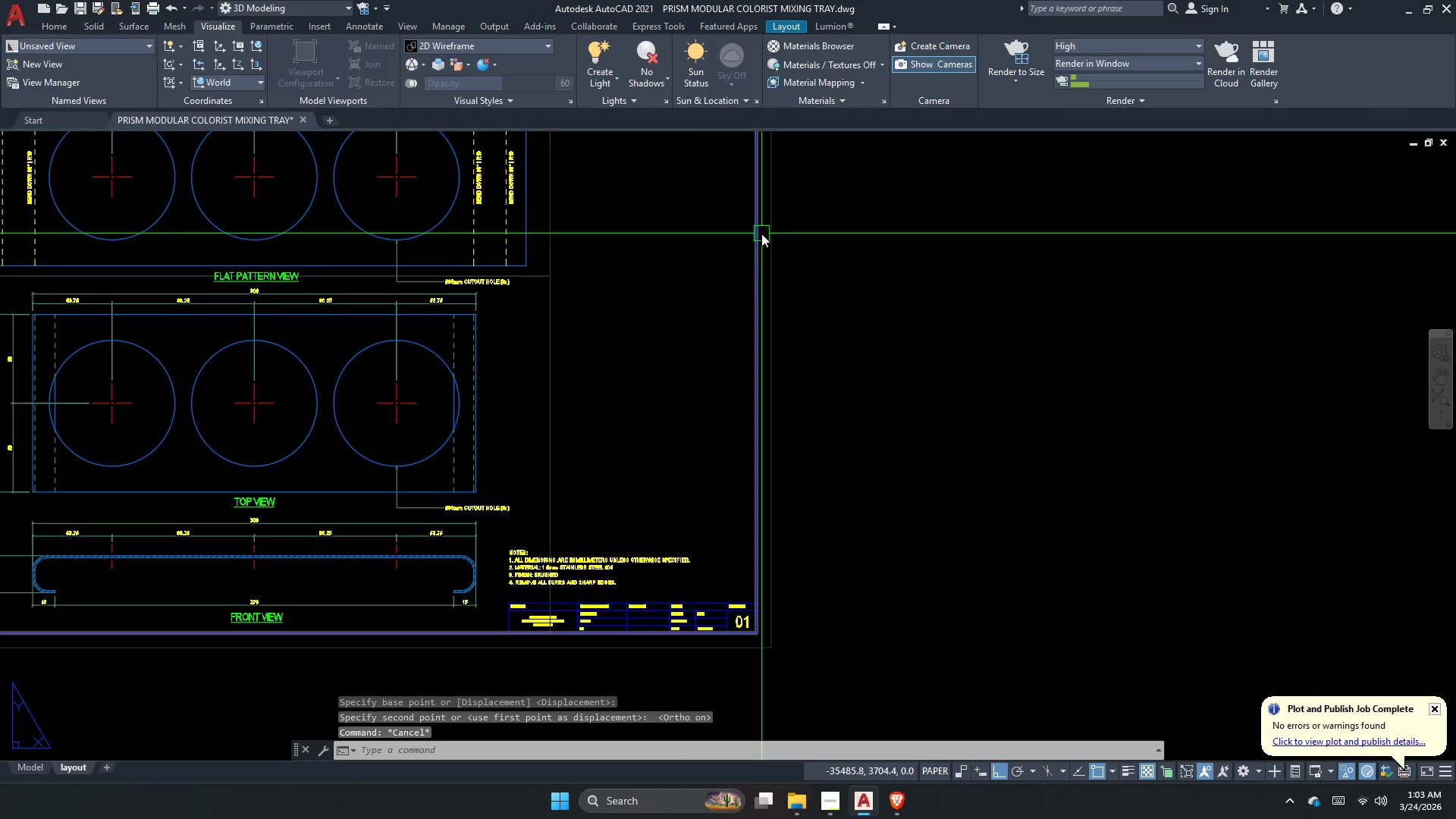 
scroll: coordinate [499, 352], scroll_direction: down, amount: 1.0
 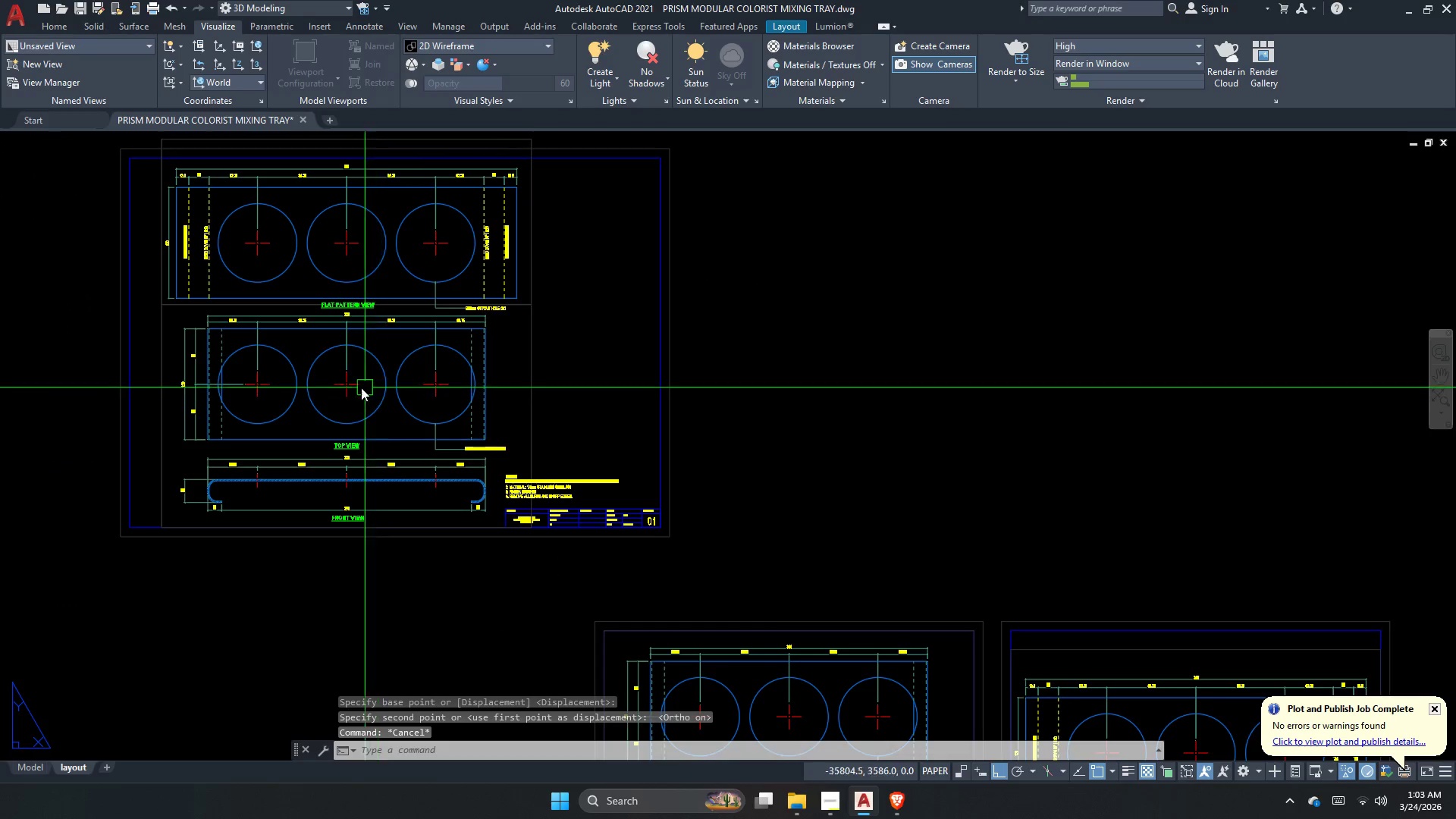 
scroll: coordinate [331, 352], scroll_direction: up, amount: 2.0
 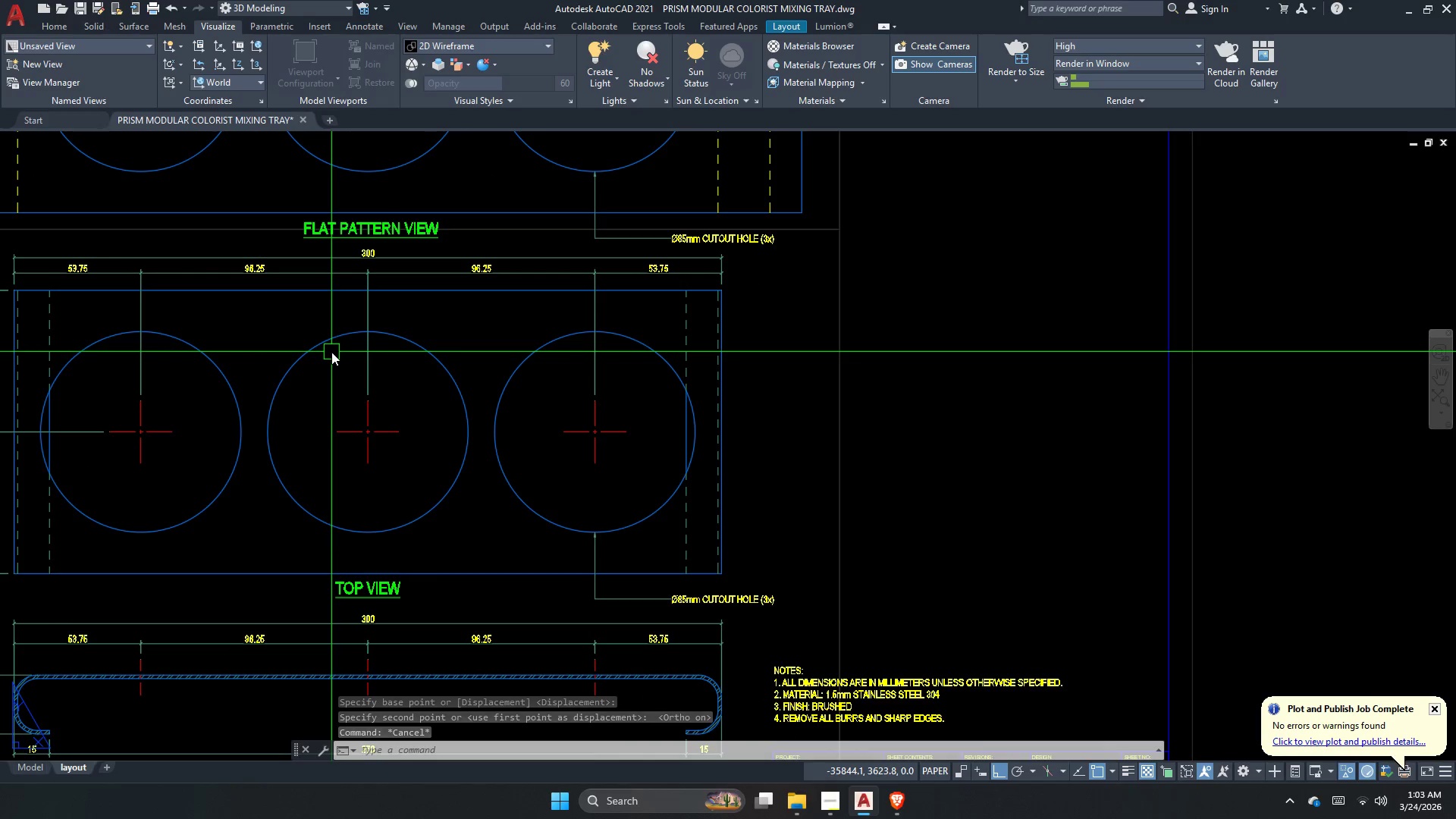 
scroll: coordinate [331, 352], scroll_direction: down, amount: 2.0
 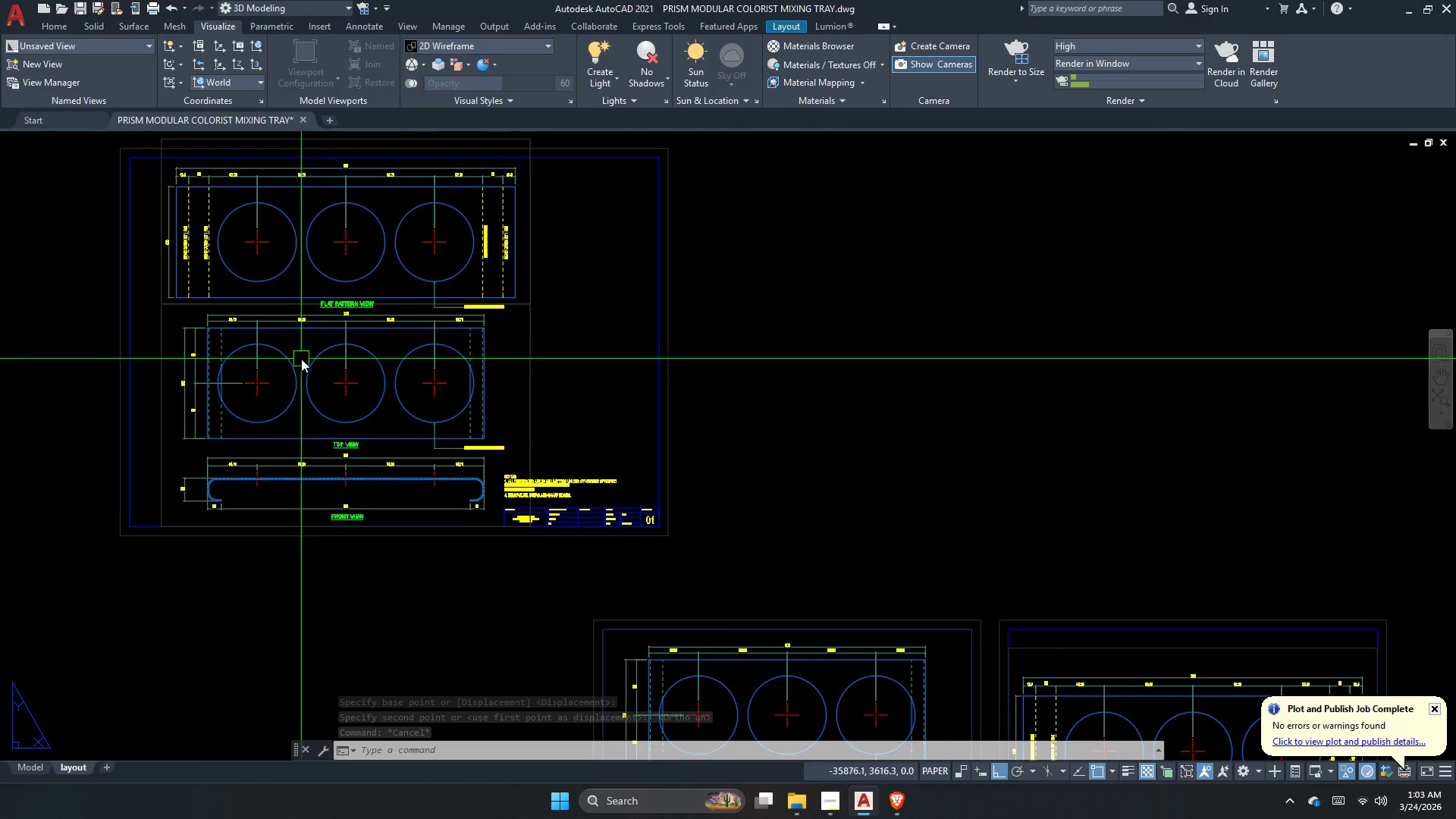 
scroll: coordinate [249, 450], scroll_direction: up, amount: 1.0
 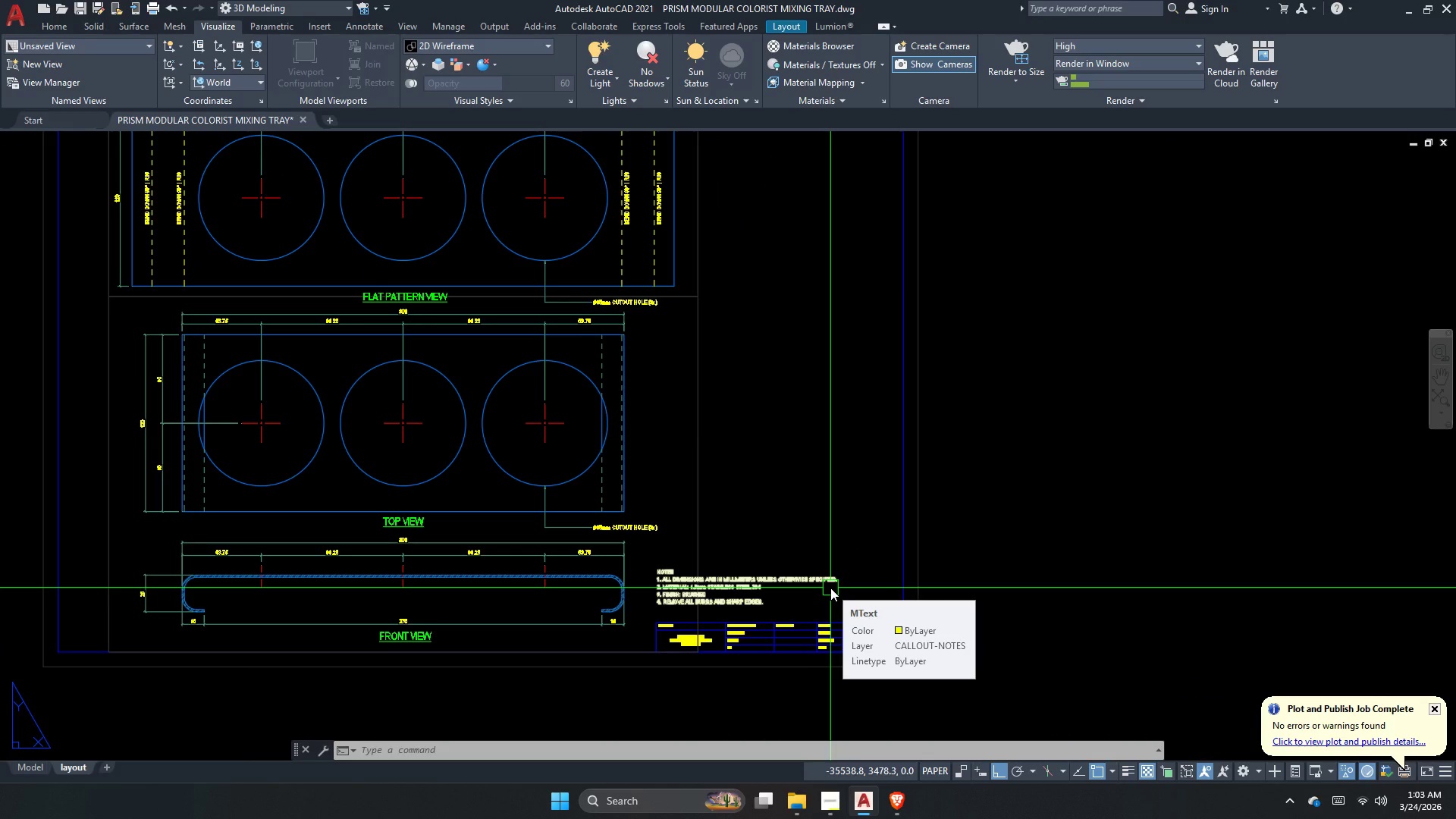 
wait(6.92)
 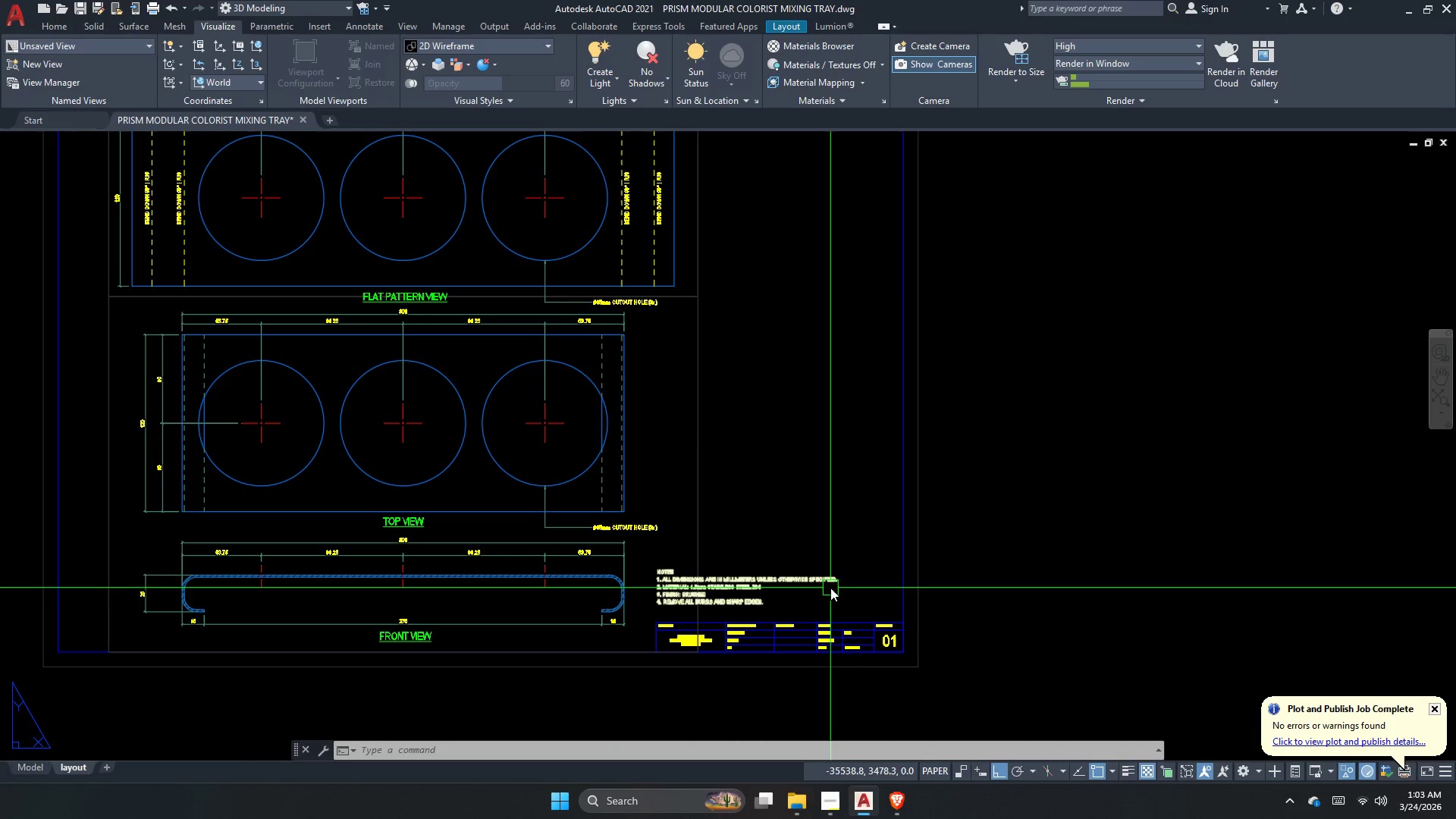 
key(Escape)
 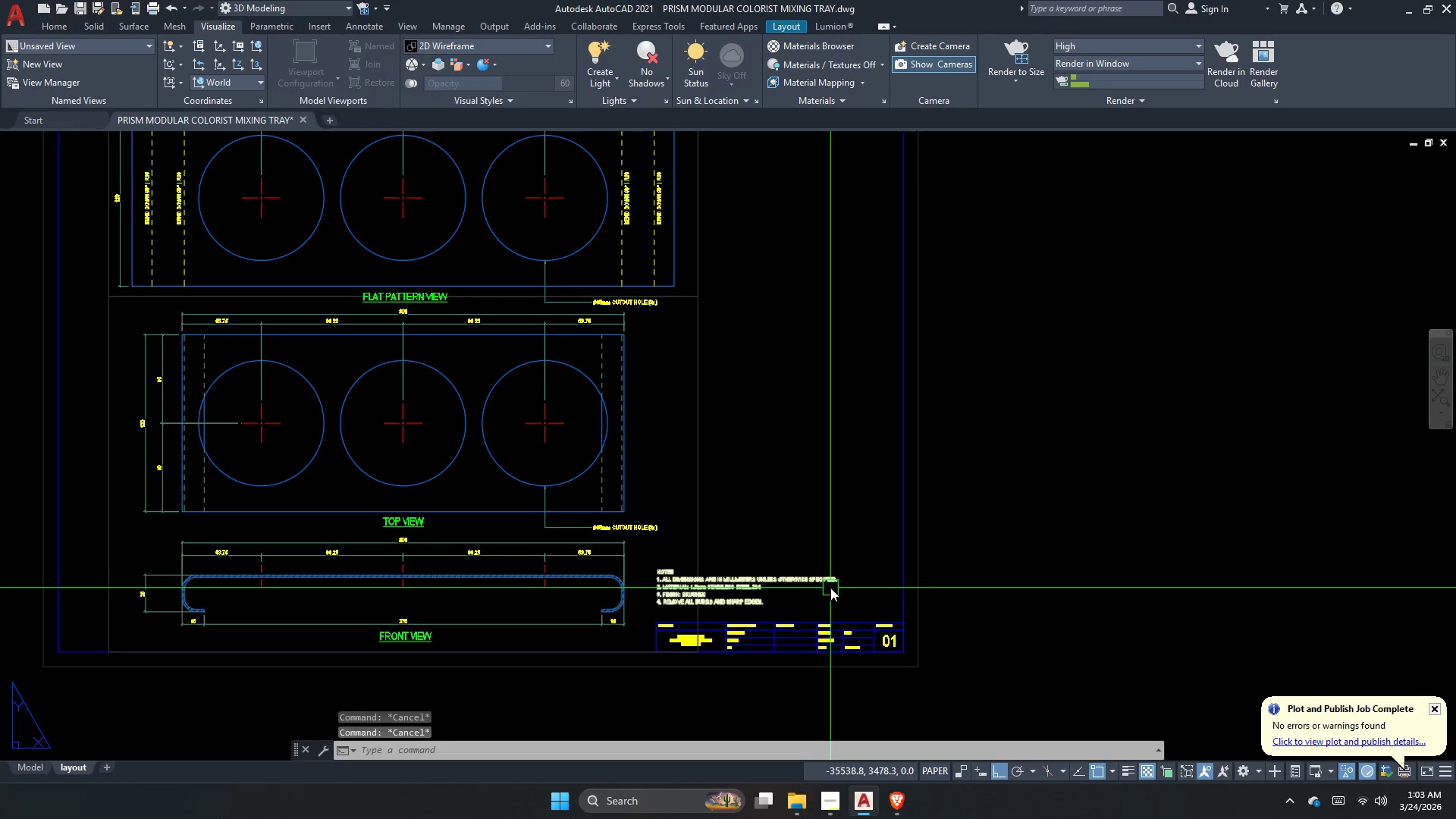 
scroll: coordinate [833, 638], scroll_direction: up, amount: 2.0
 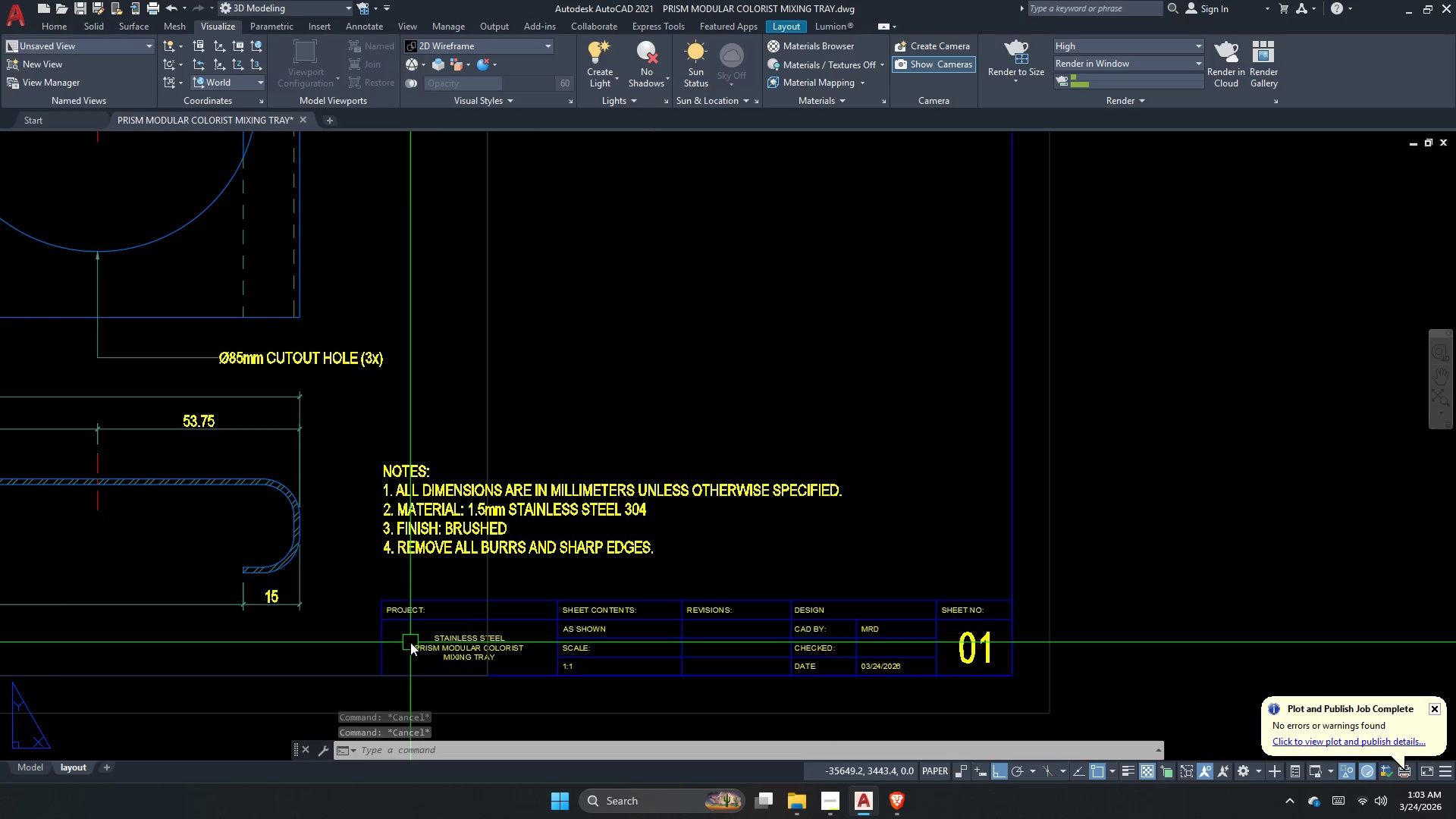 
left_click_drag(start_coordinate=[359, 575], to_coordinate=[366, 579])
 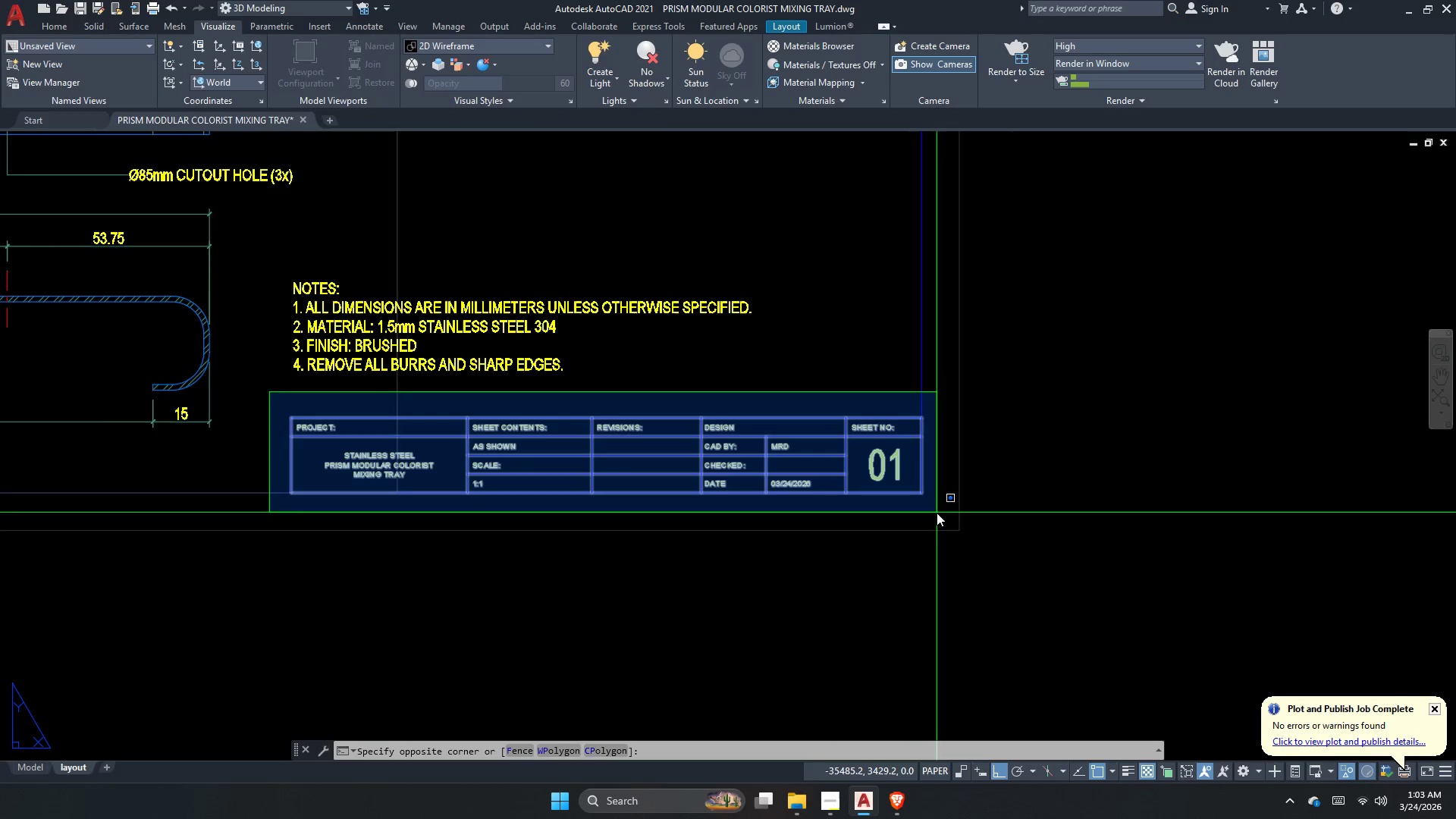 
left_click([937, 513])
 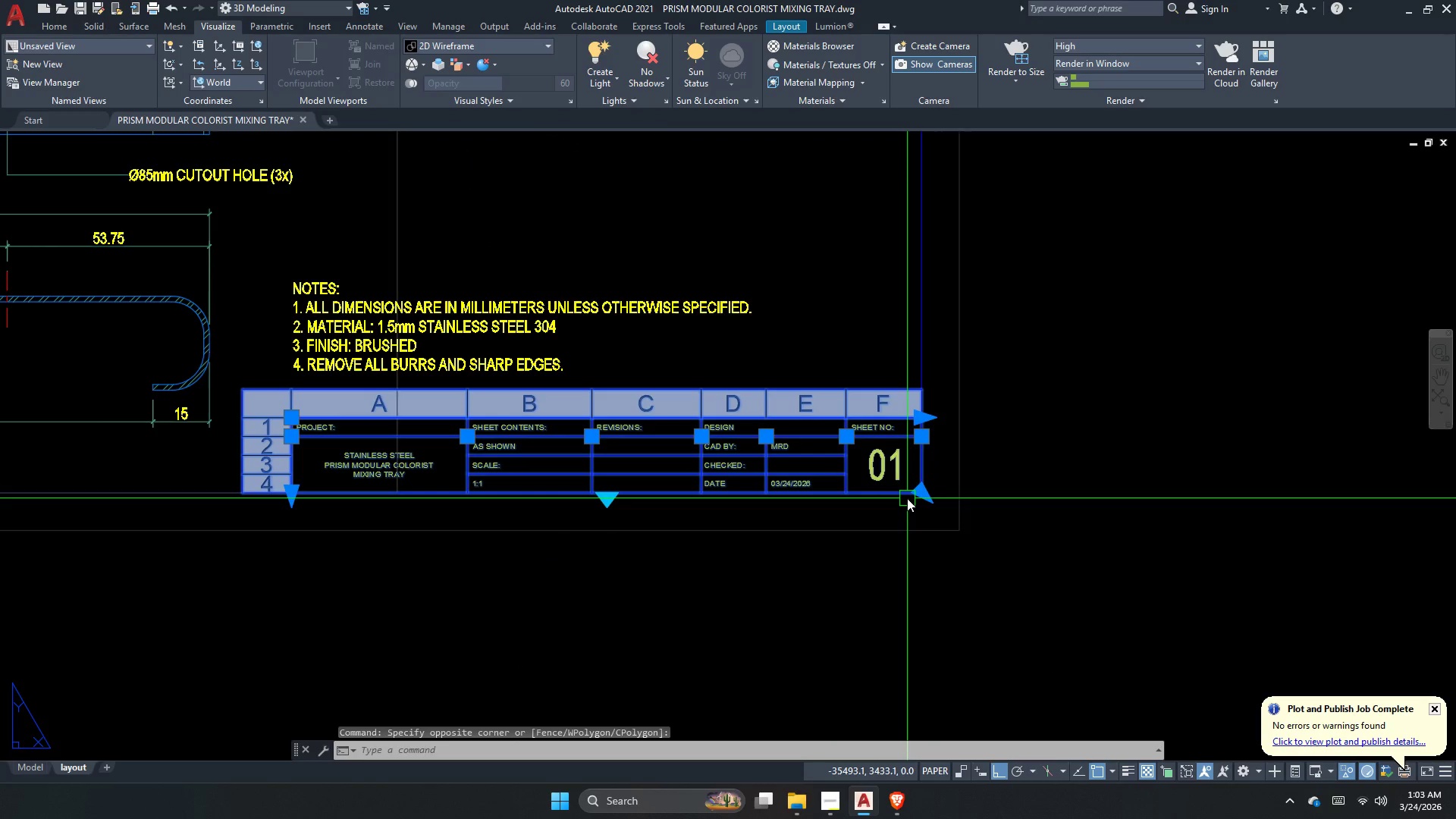 
type(sc )
 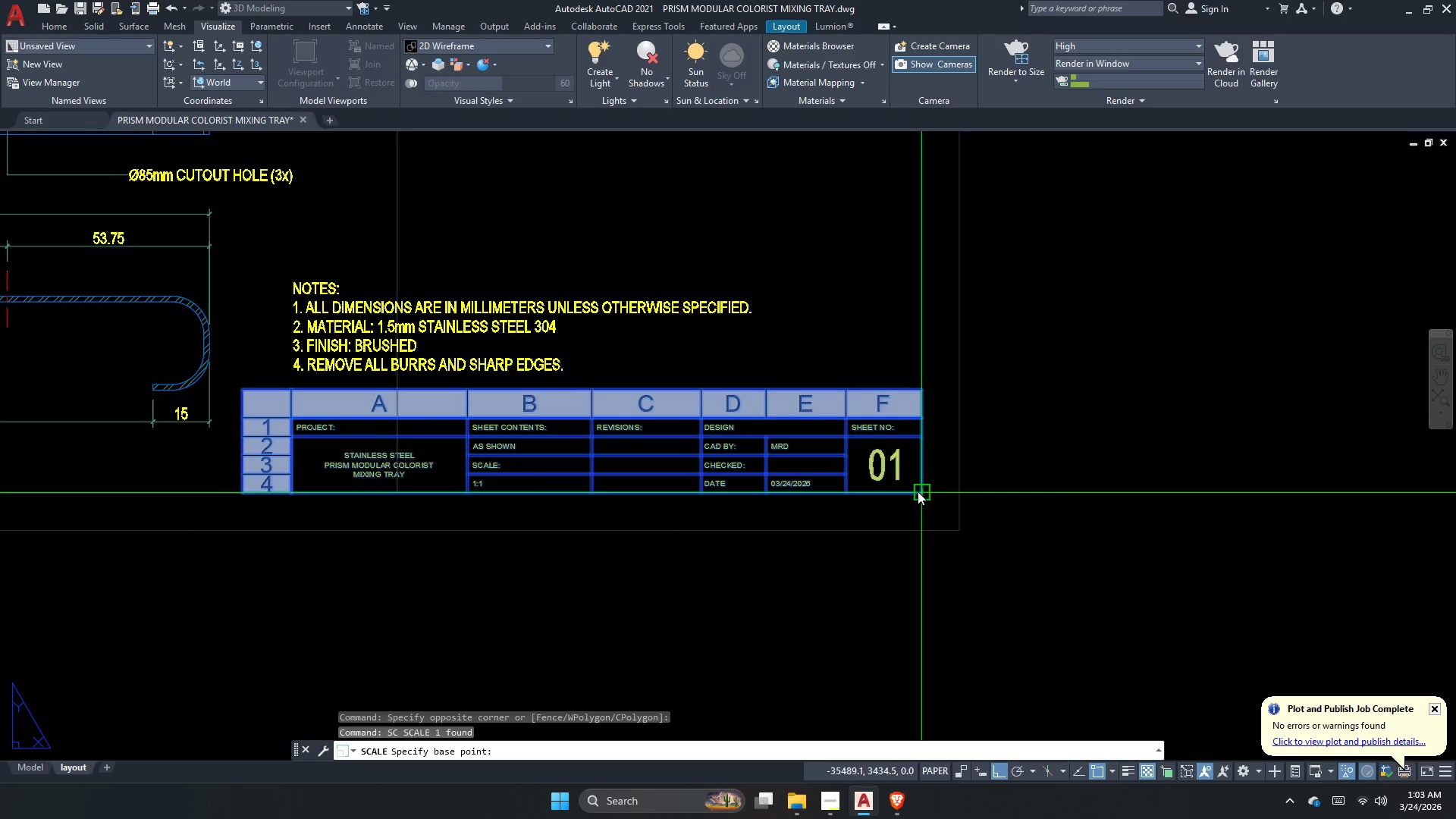 
left_click([918, 491])
 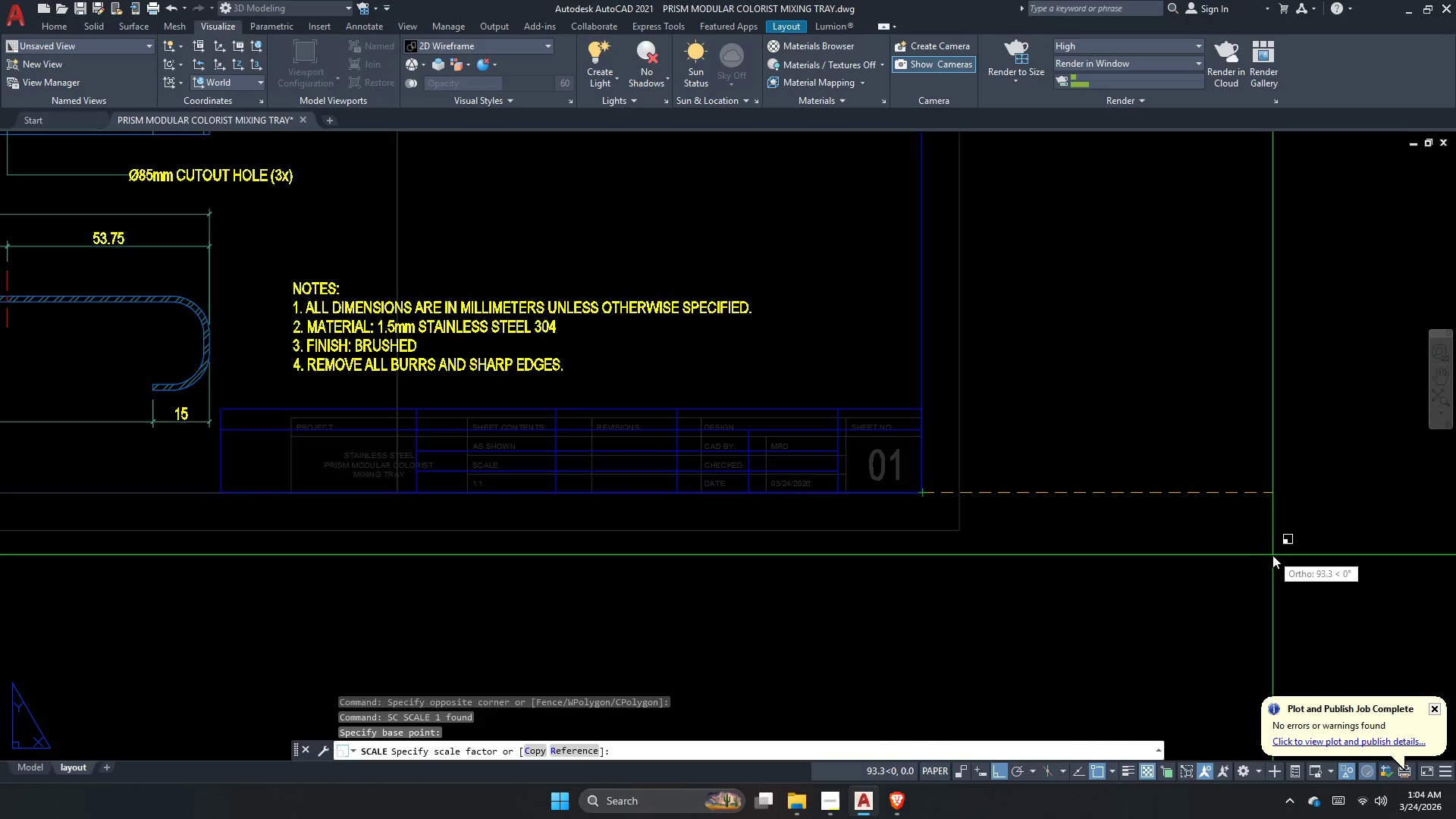 
wait(5.23)
 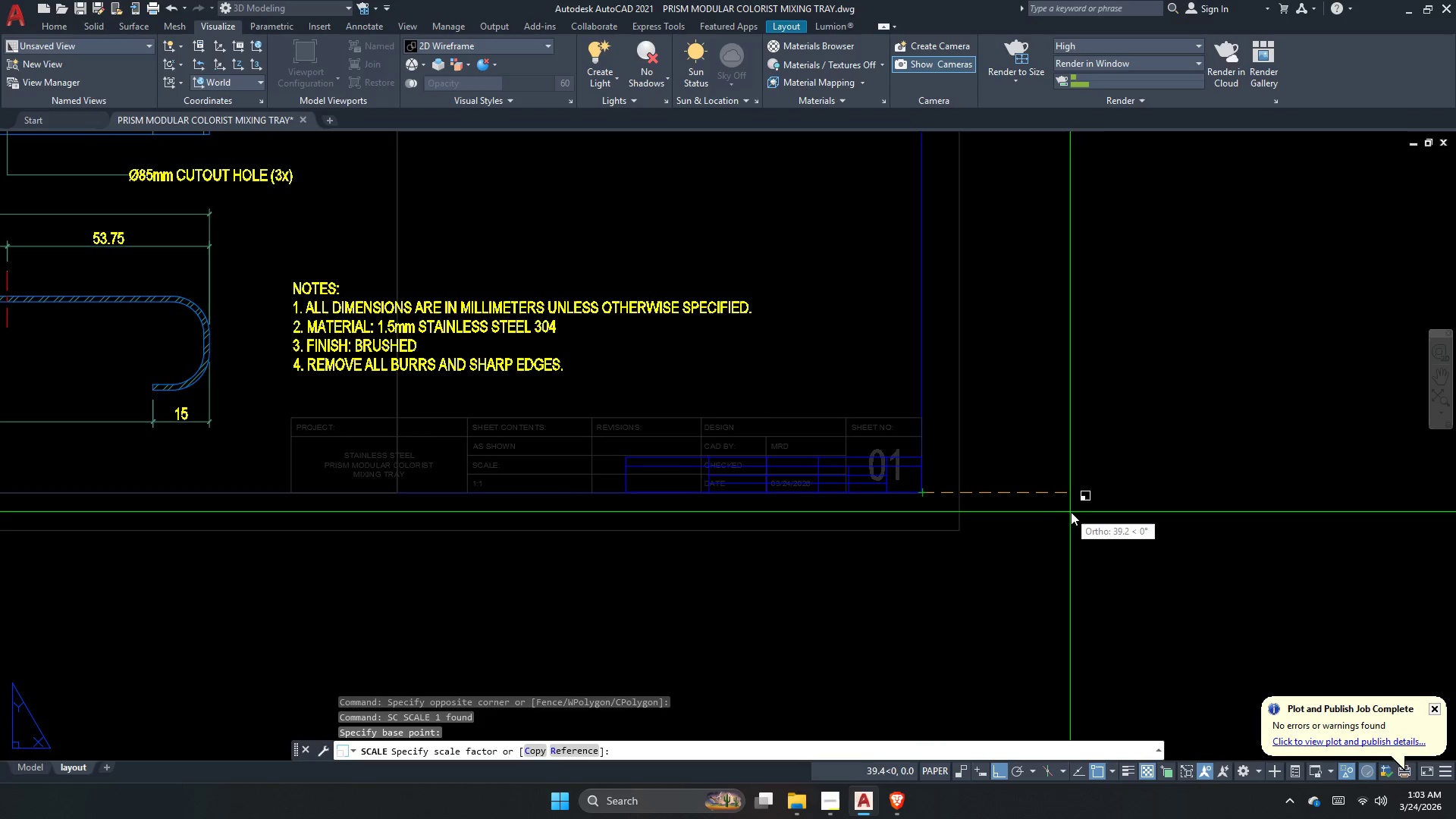 
left_click([1275, 560])
 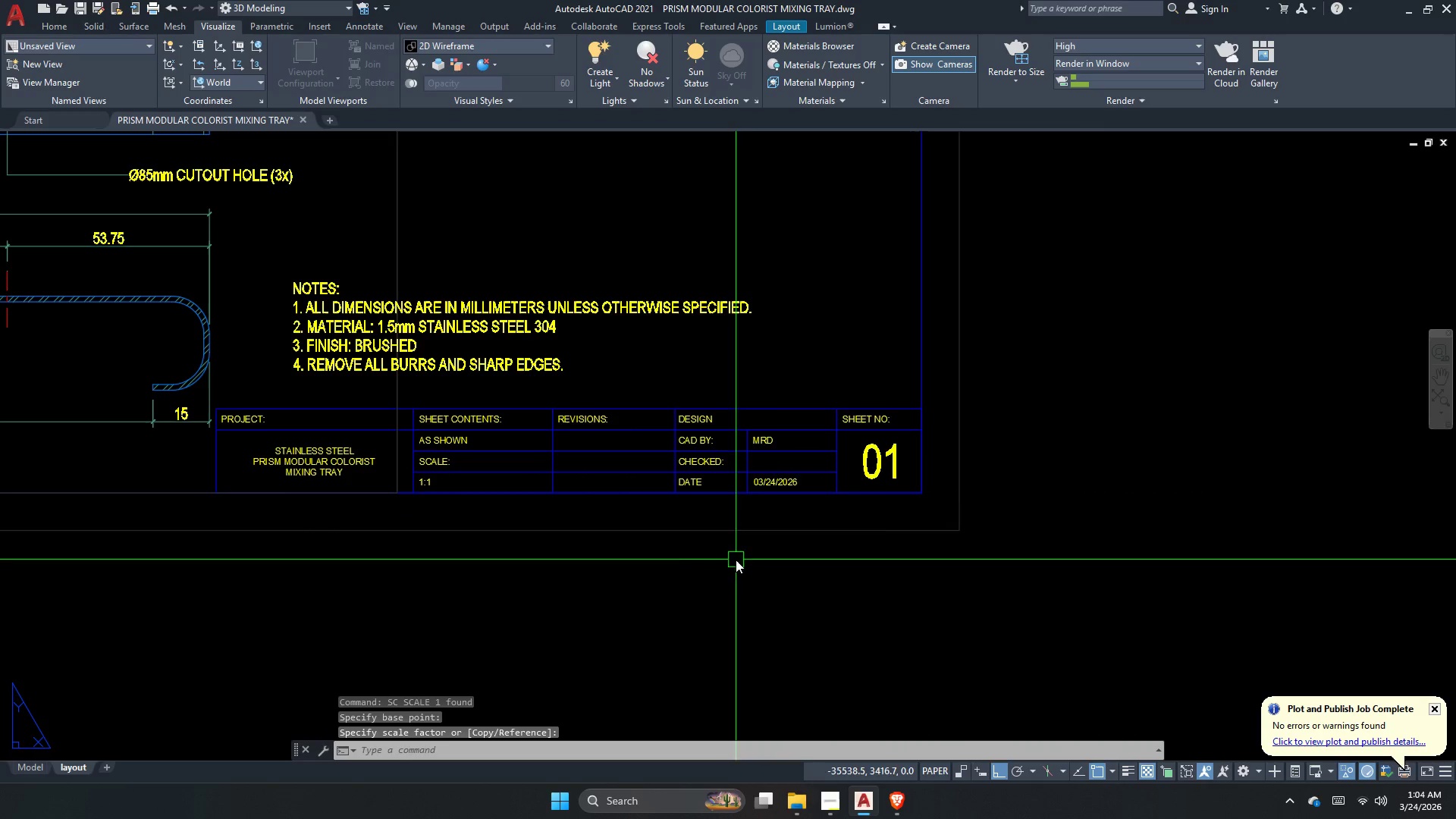 
key(Escape)
 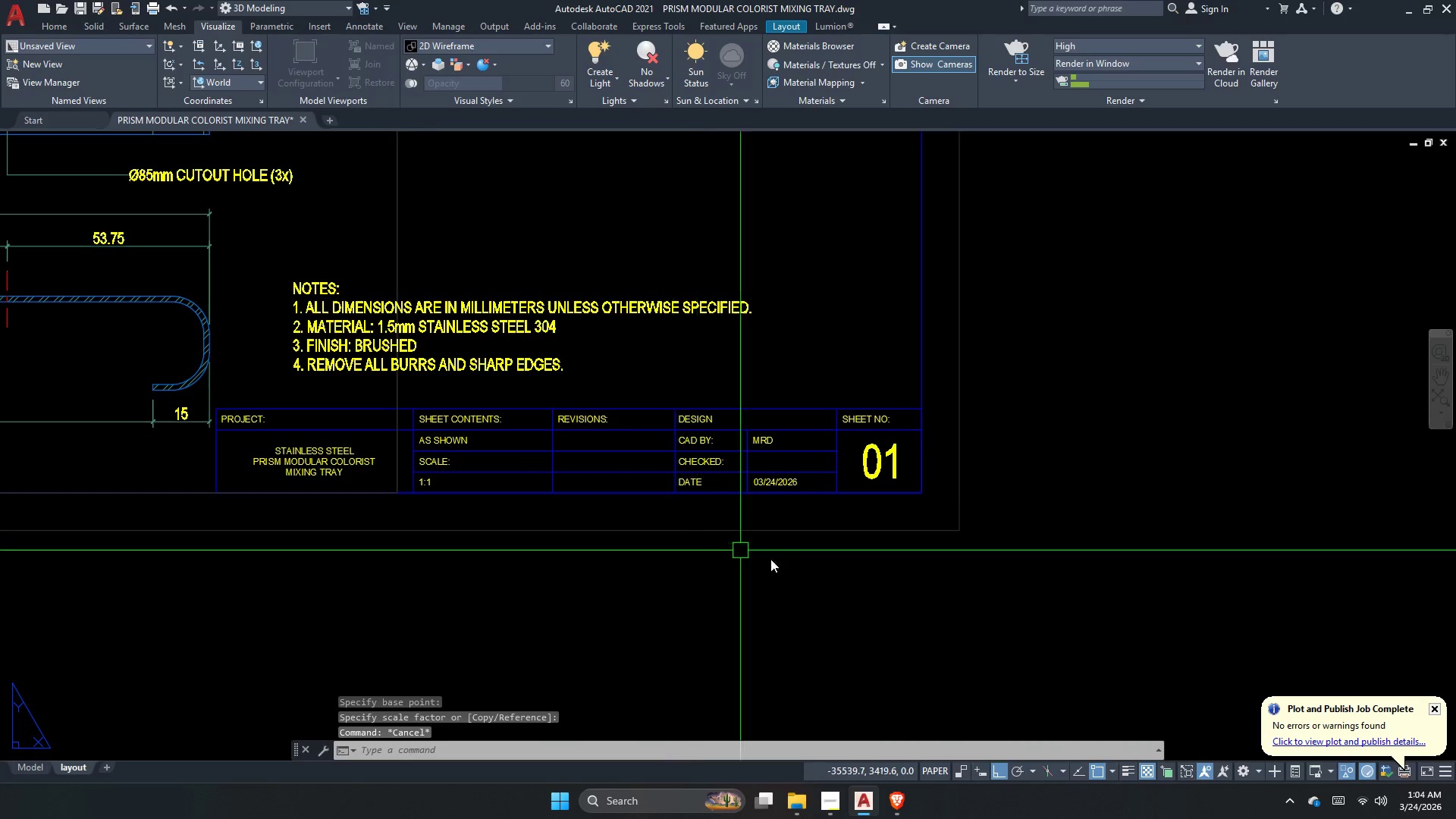 
scroll: coordinate [789, 583], scroll_direction: down, amount: 2.0
 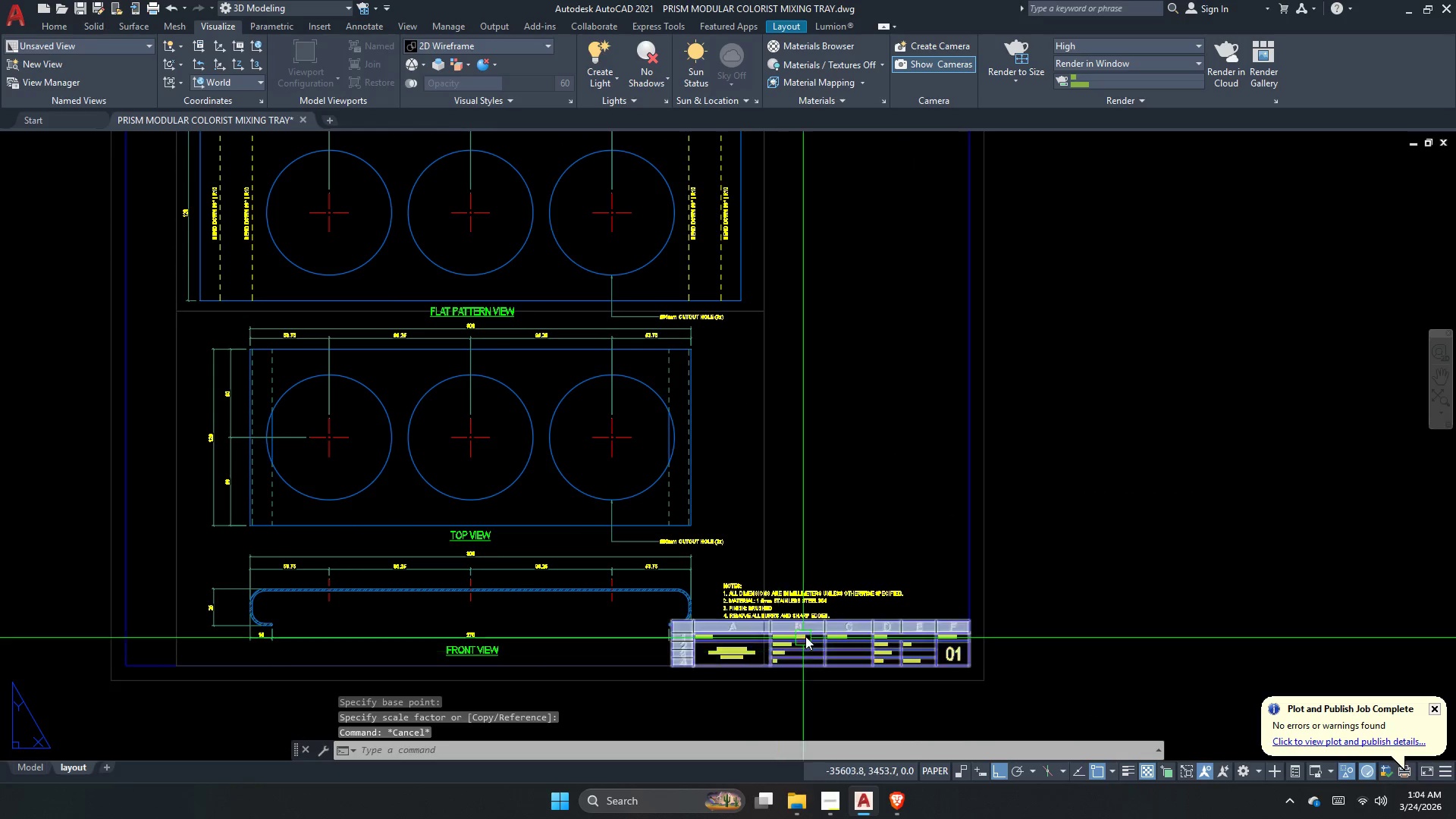 
left_click_drag(start_coordinate=[893, 619], to_coordinate=[877, 607])
 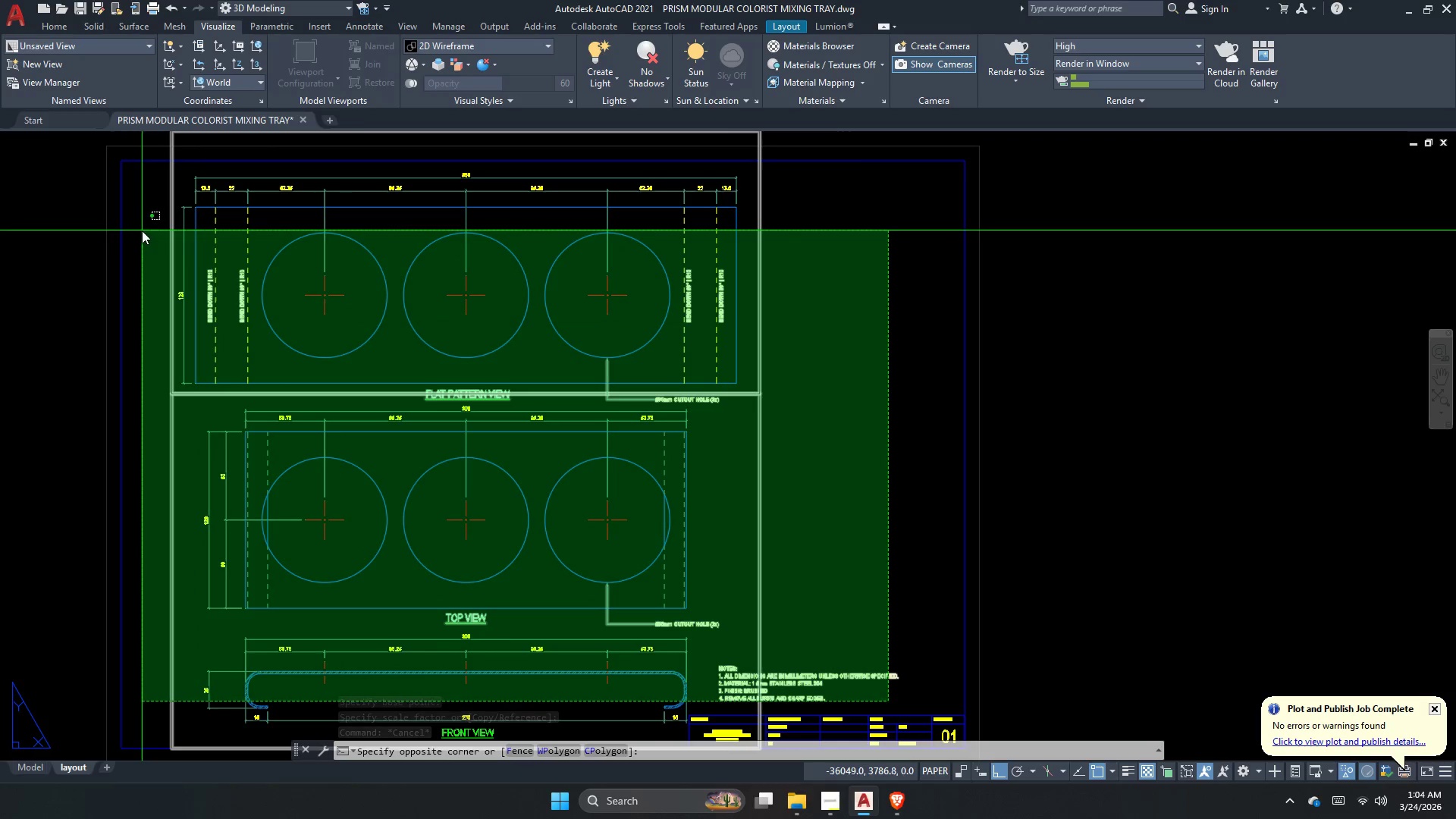 
left_click([156, 228])
 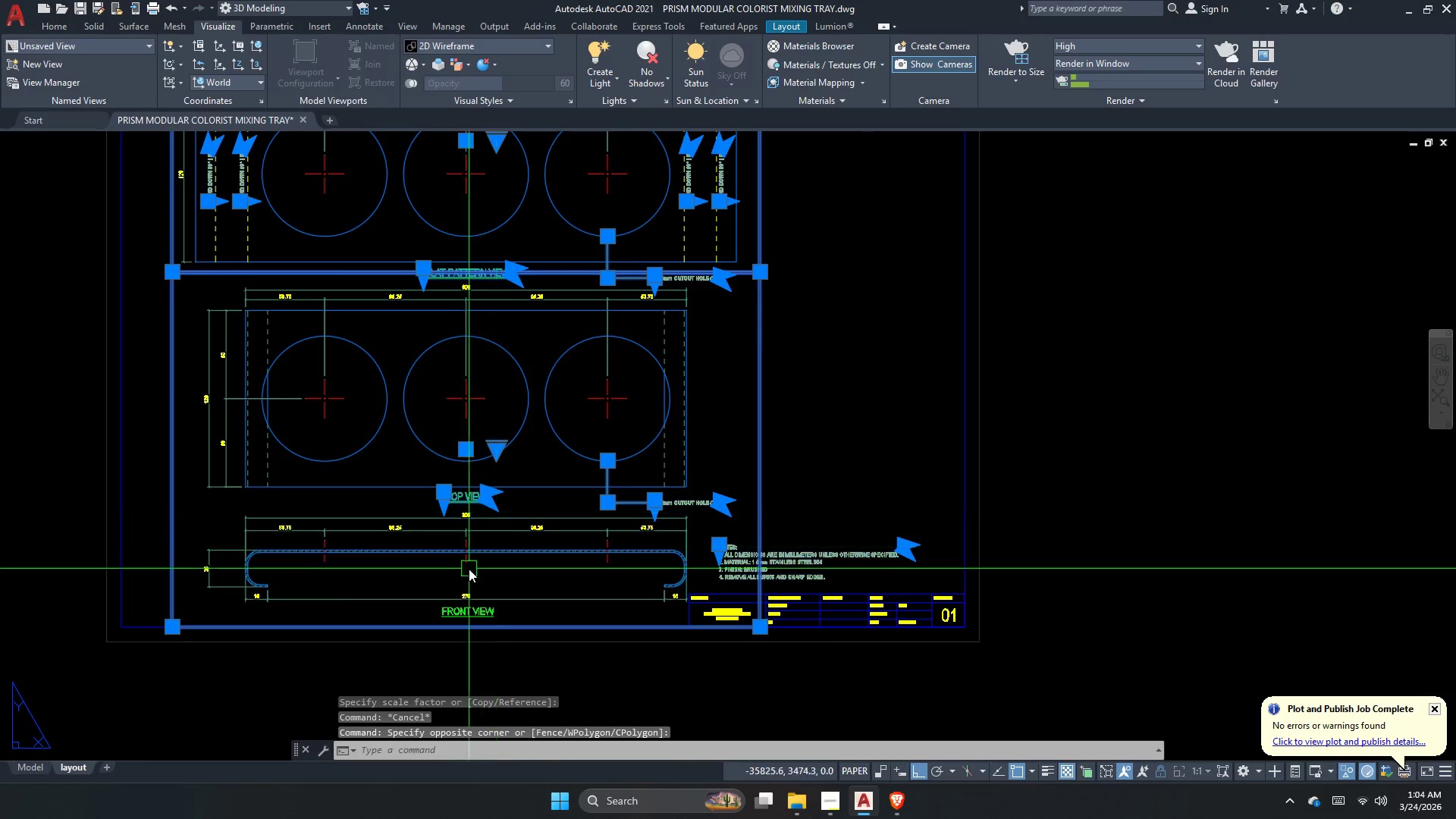 
left_click_drag(start_coordinate=[397, 580], to_coordinate=[427, 596])
 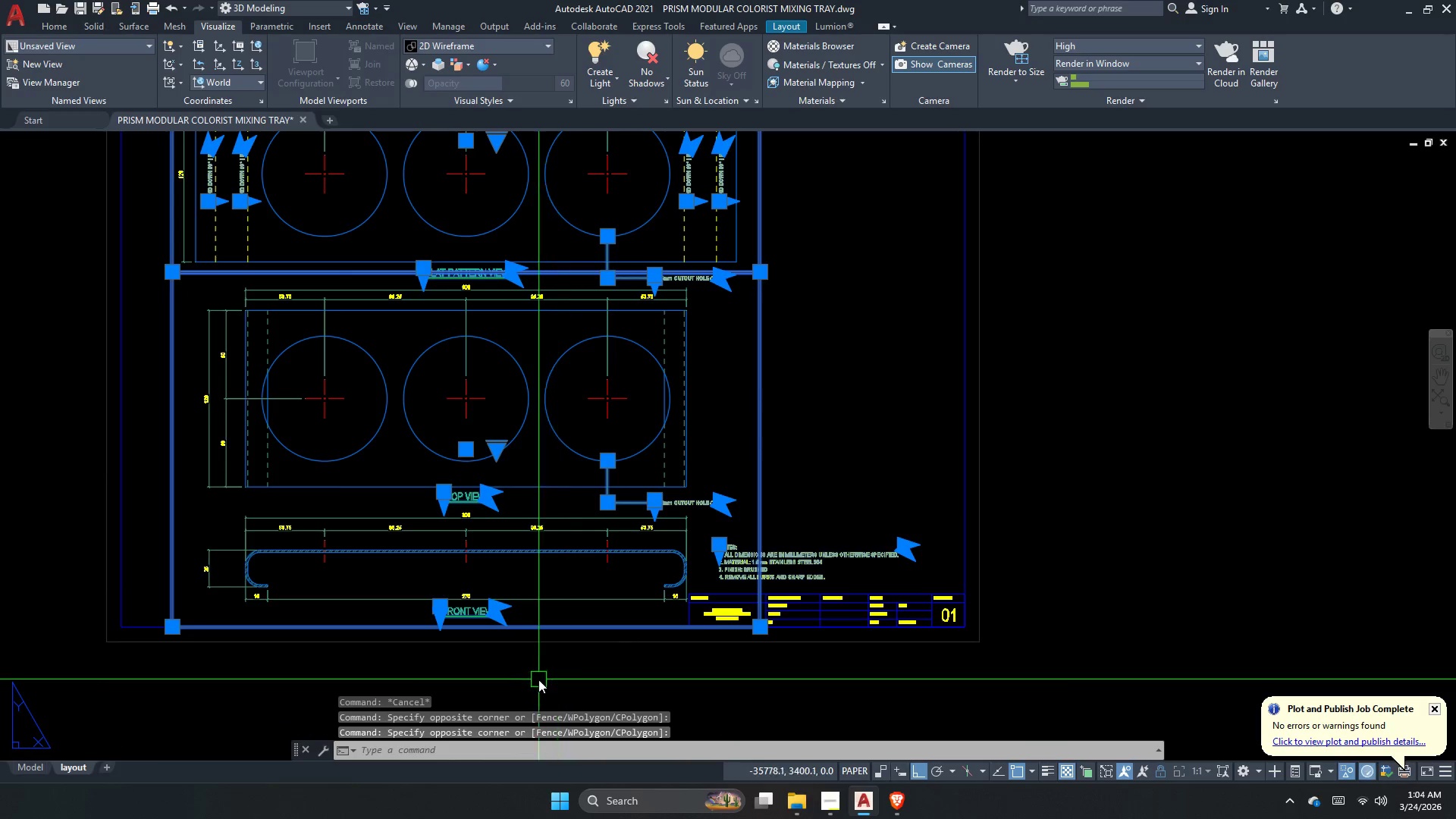 
key(M)
 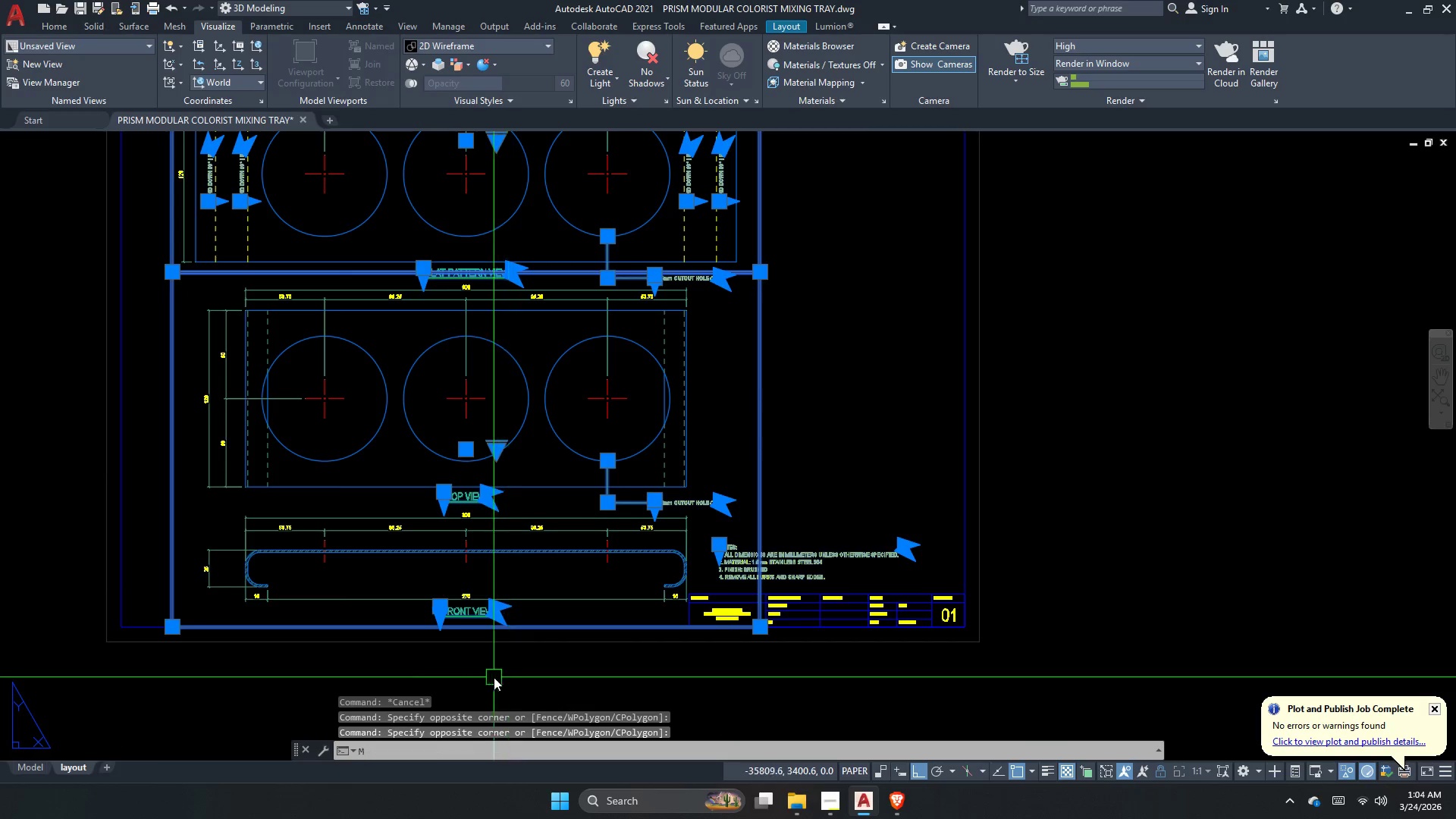 
key(Space)
 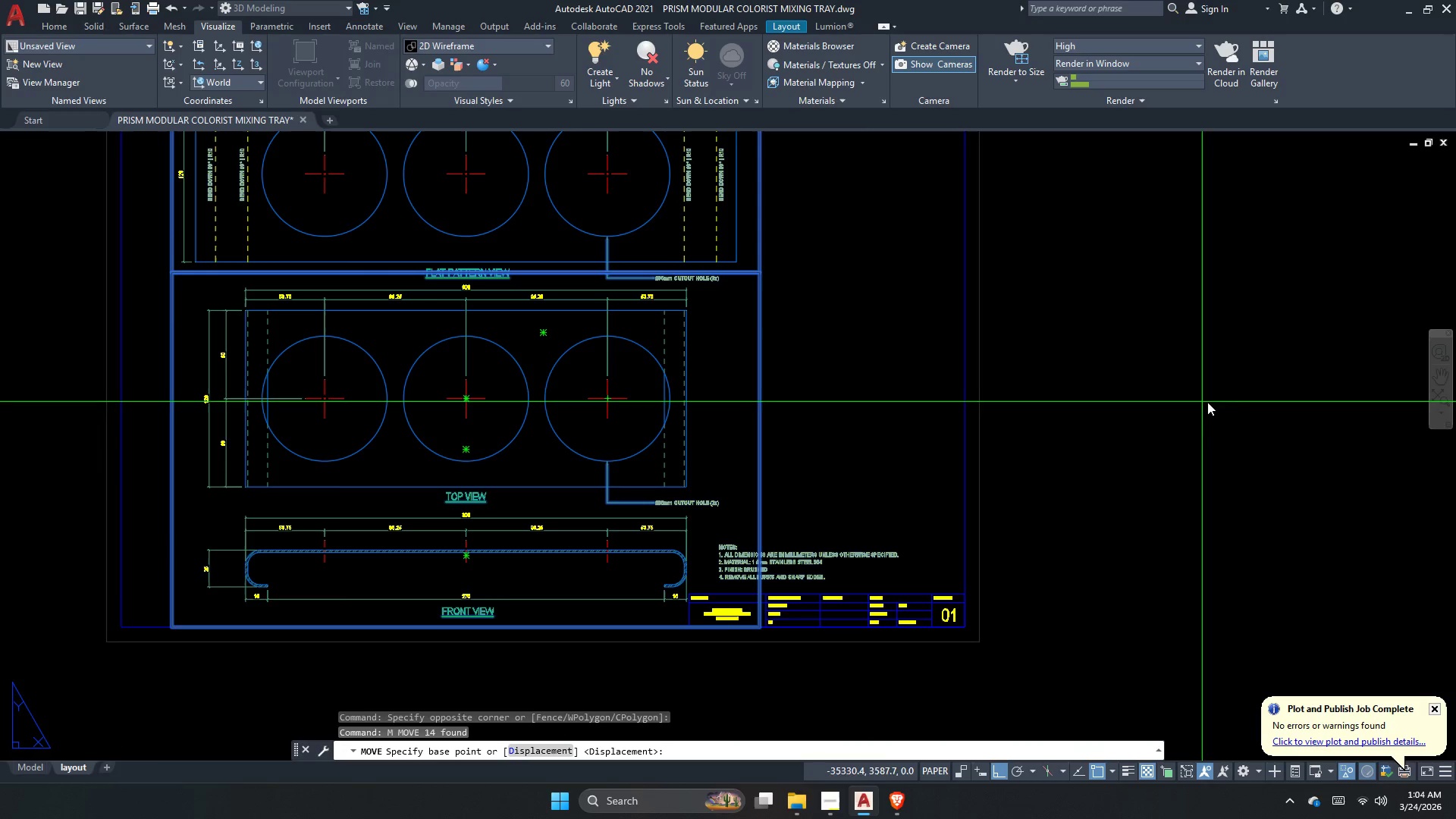 
left_click([1320, 376])
 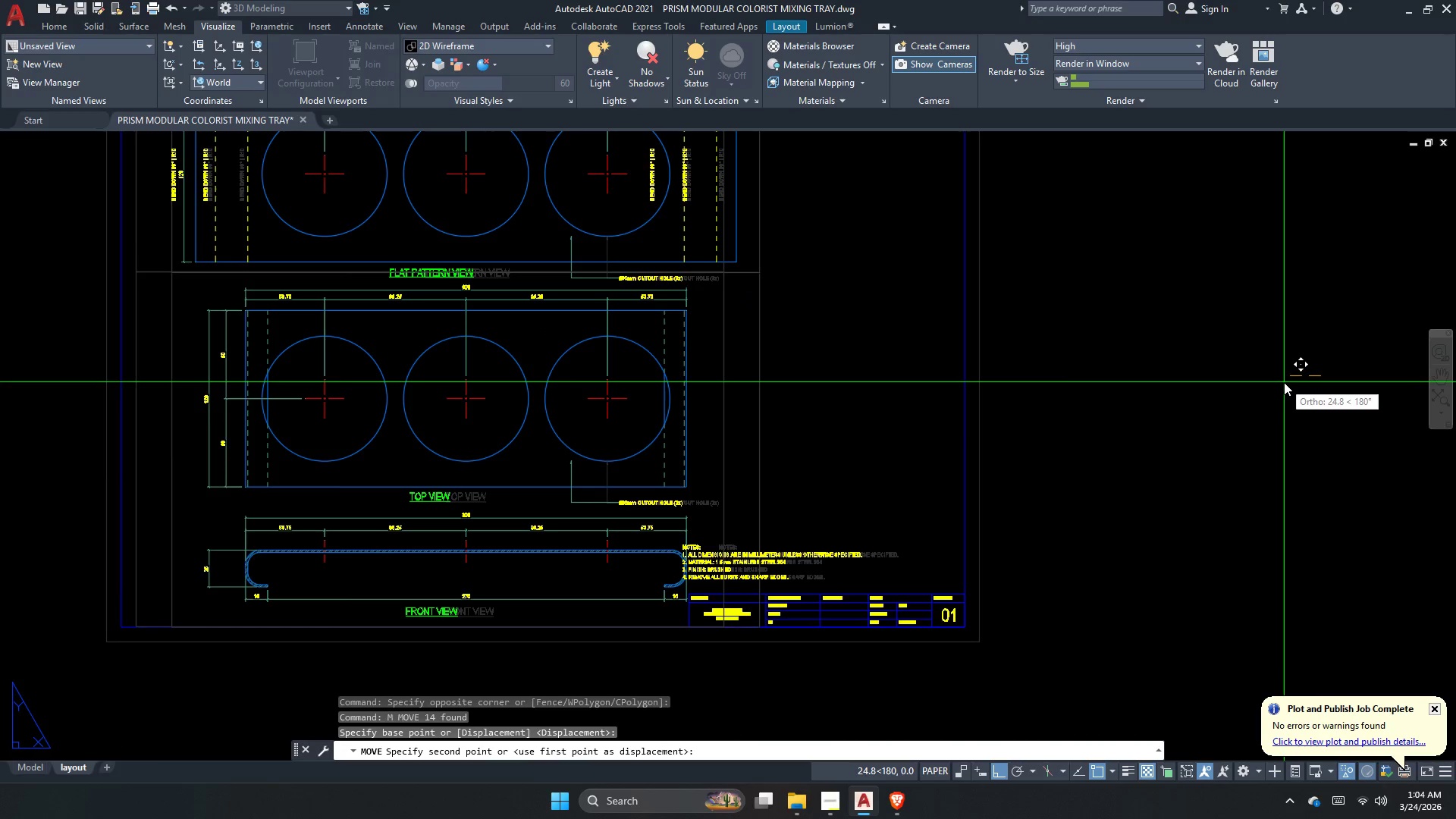 
left_click([1284, 382])
 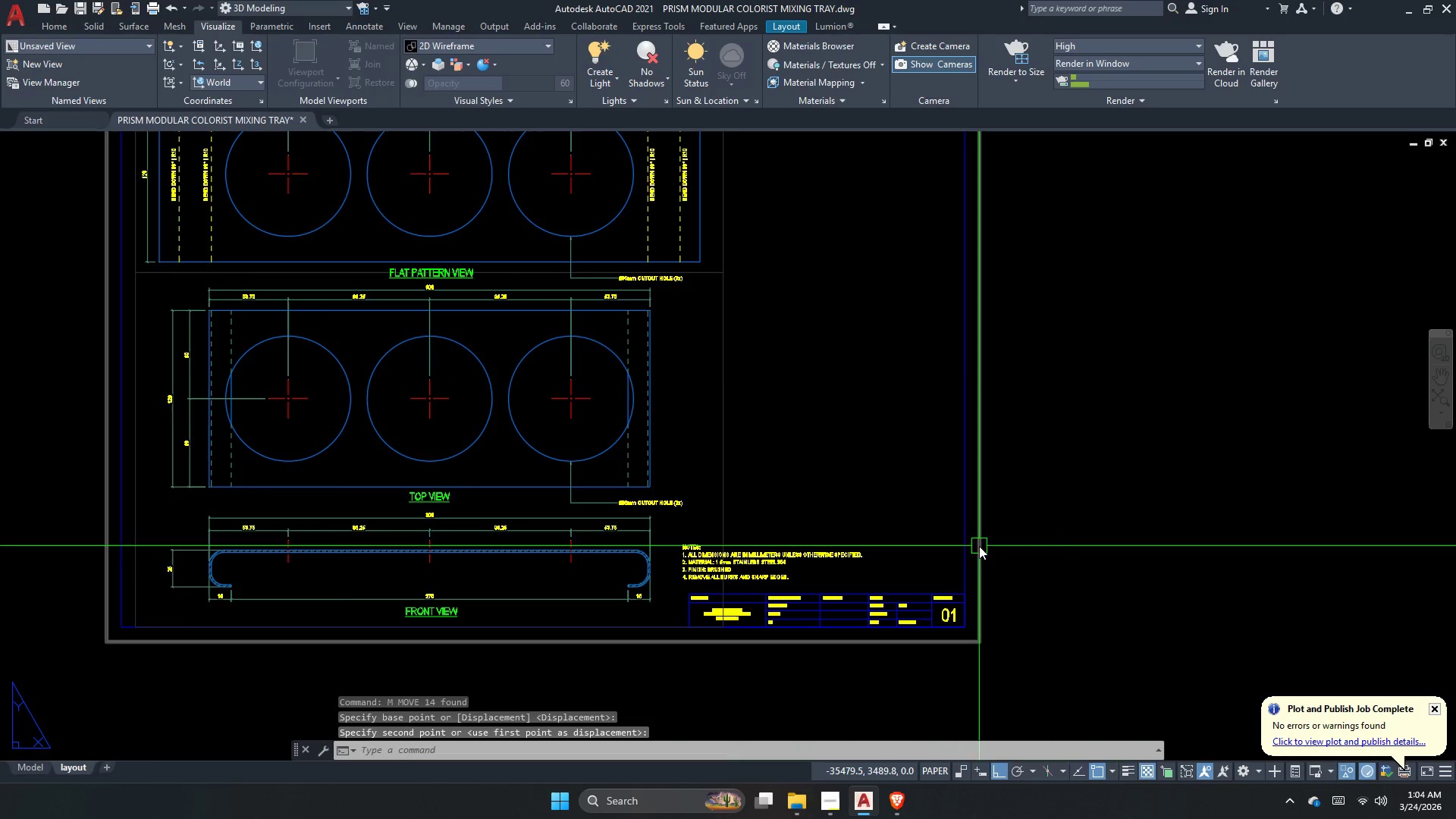 
left_click_drag(start_coordinate=[914, 572], to_coordinate=[899, 596])
 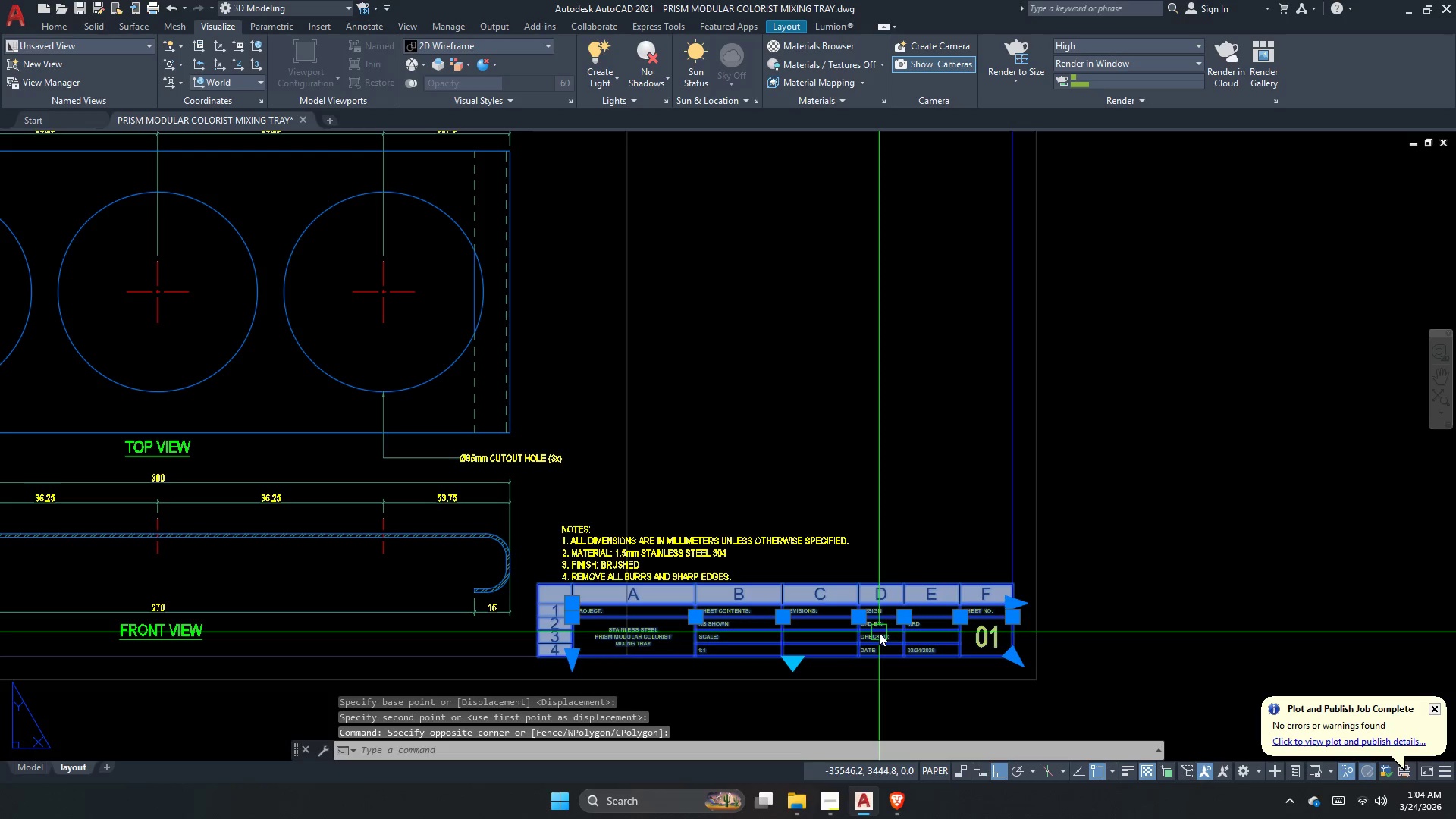 
scroll: coordinate [885, 580], scroll_direction: up, amount: 1.0
 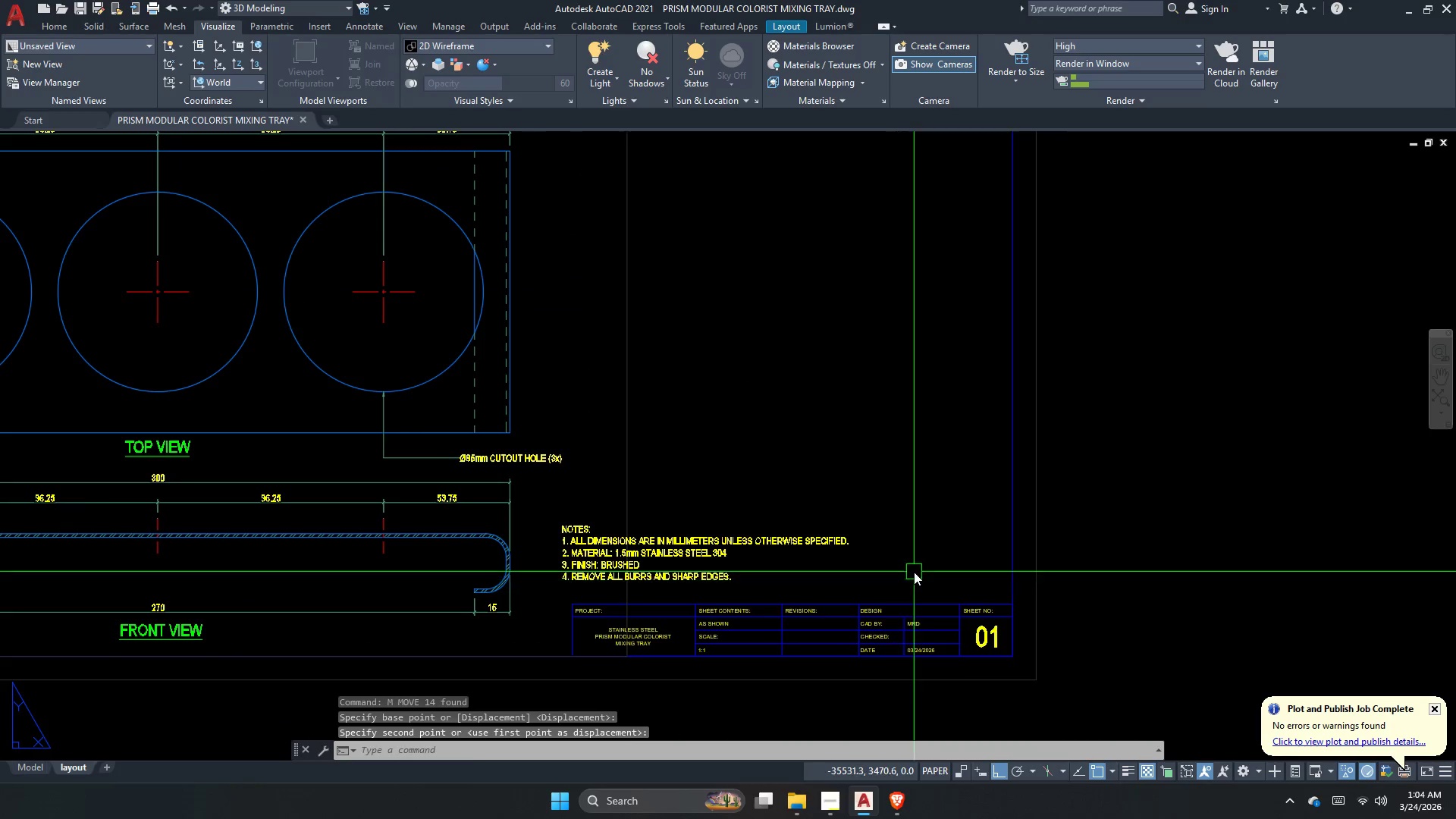 
double_click([879, 632])
 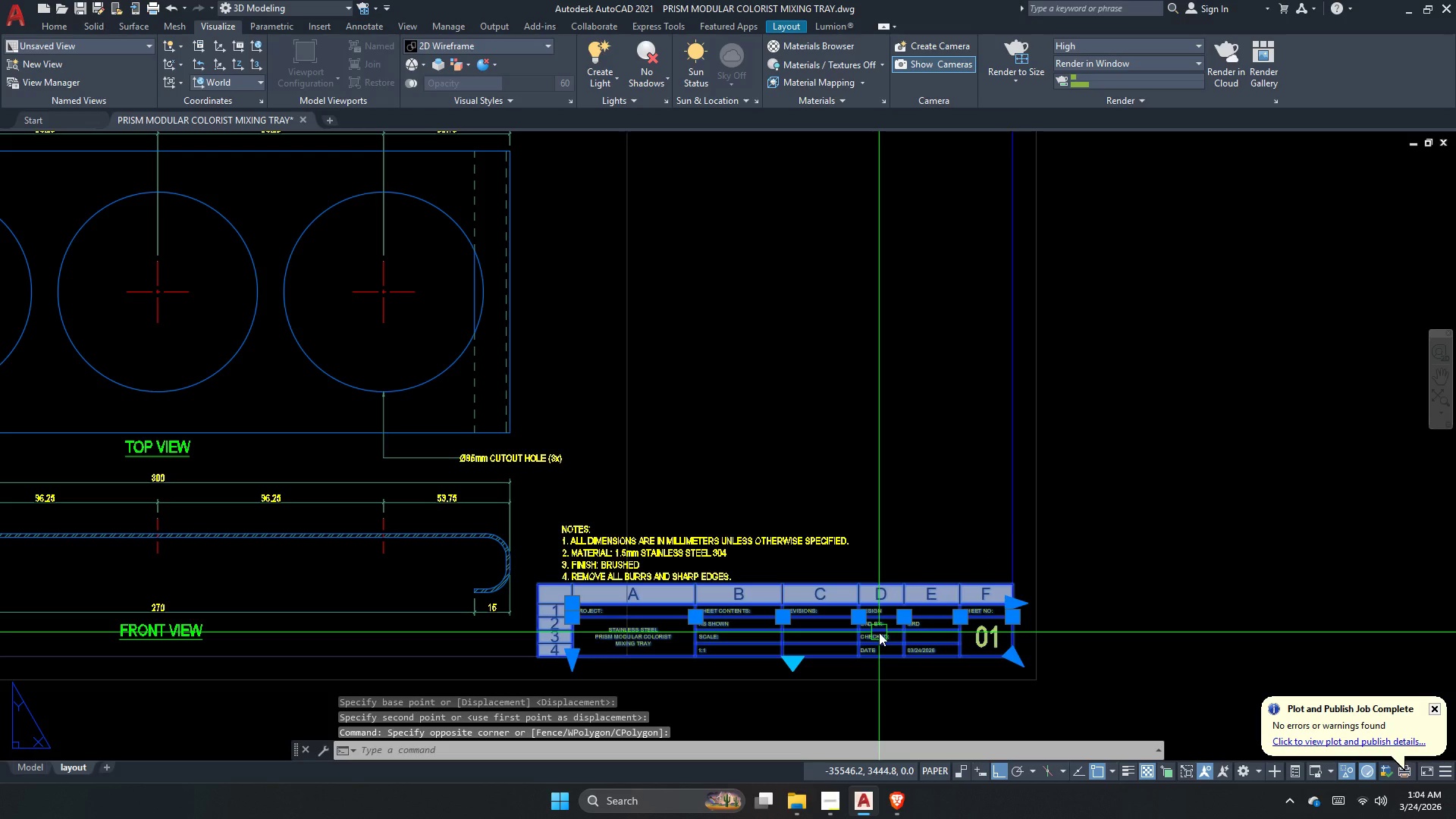 
key(S)
 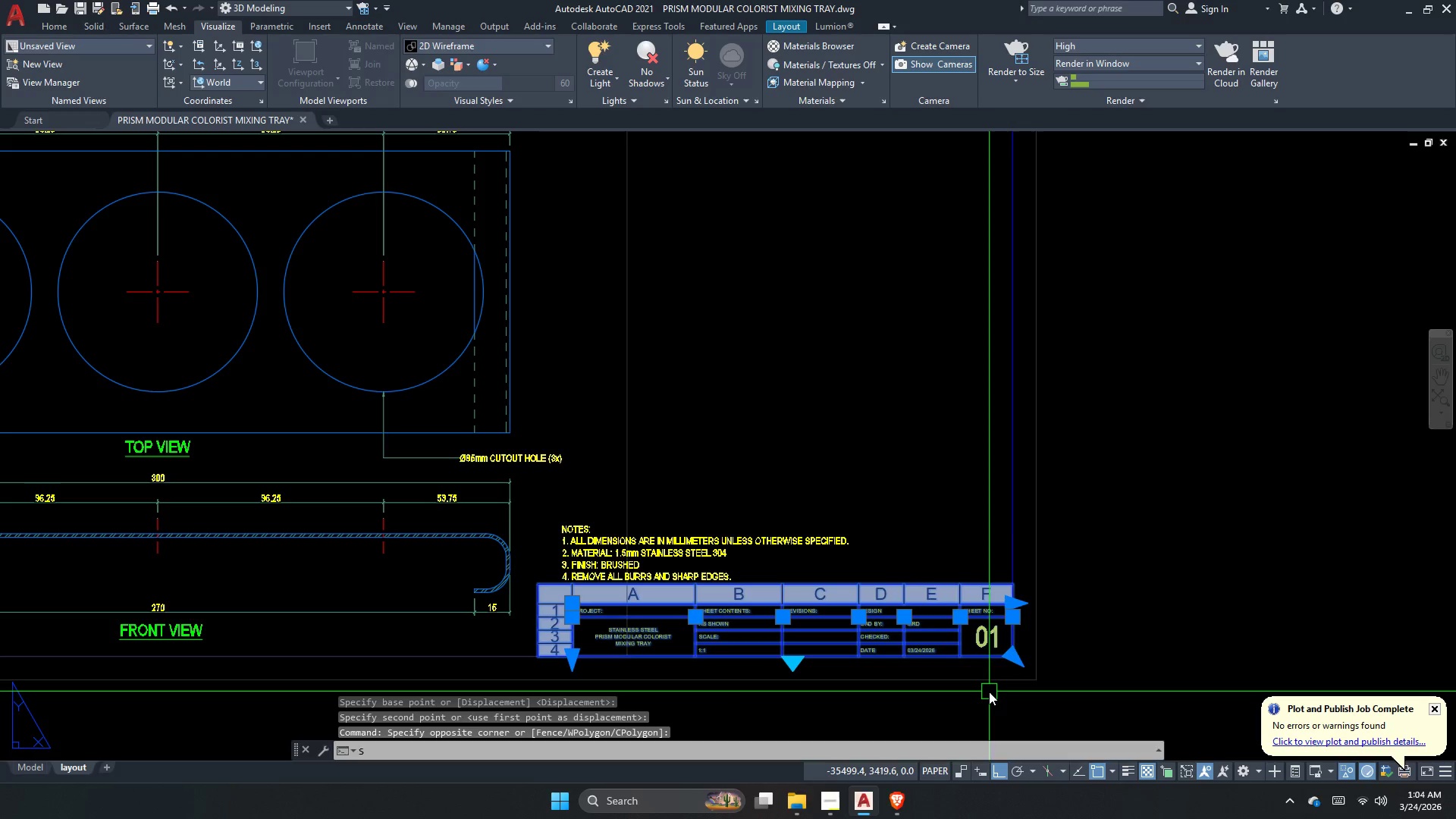 
key(C)
 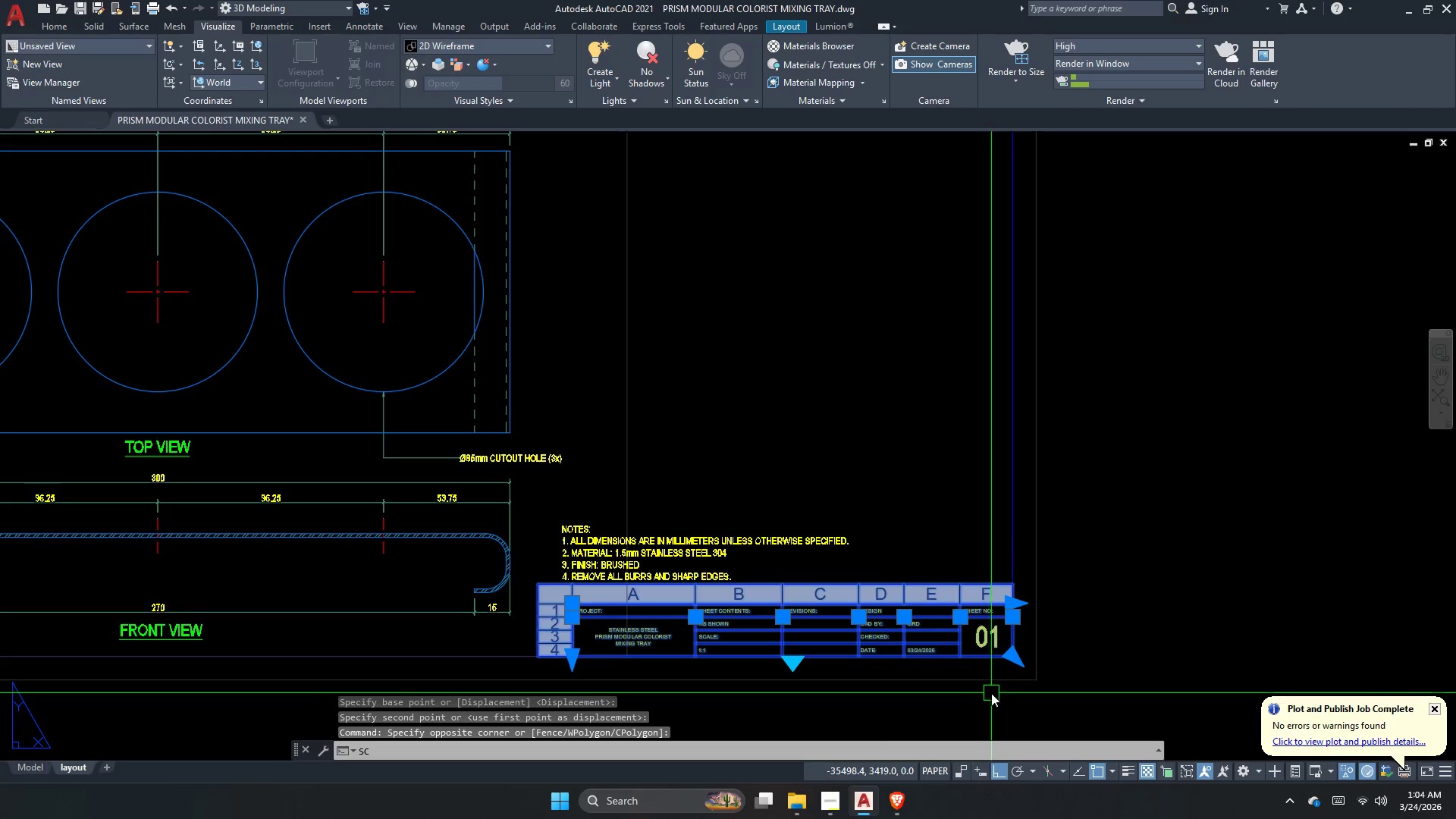 
key(Space)
 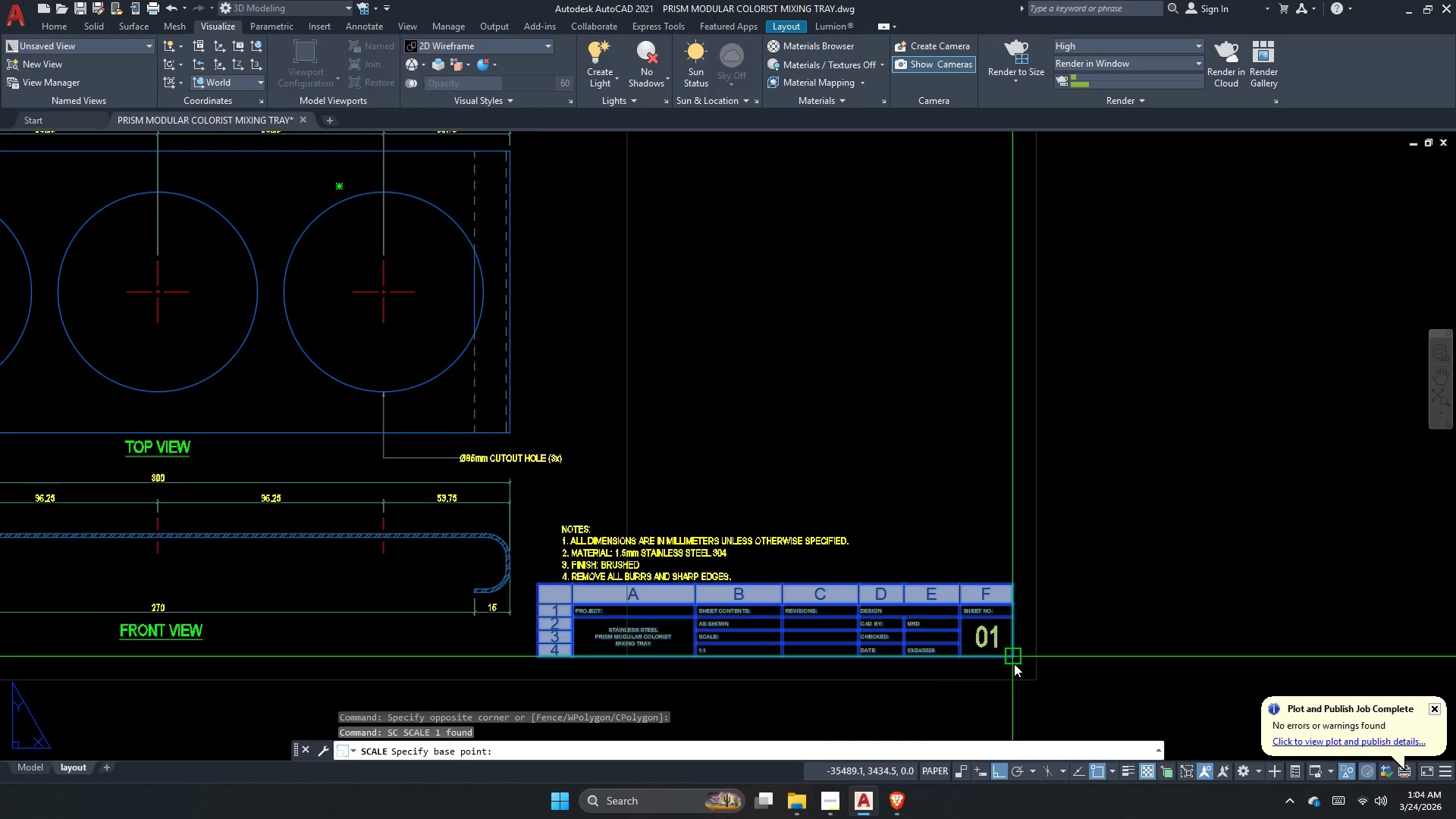 
left_click([1015, 661])
 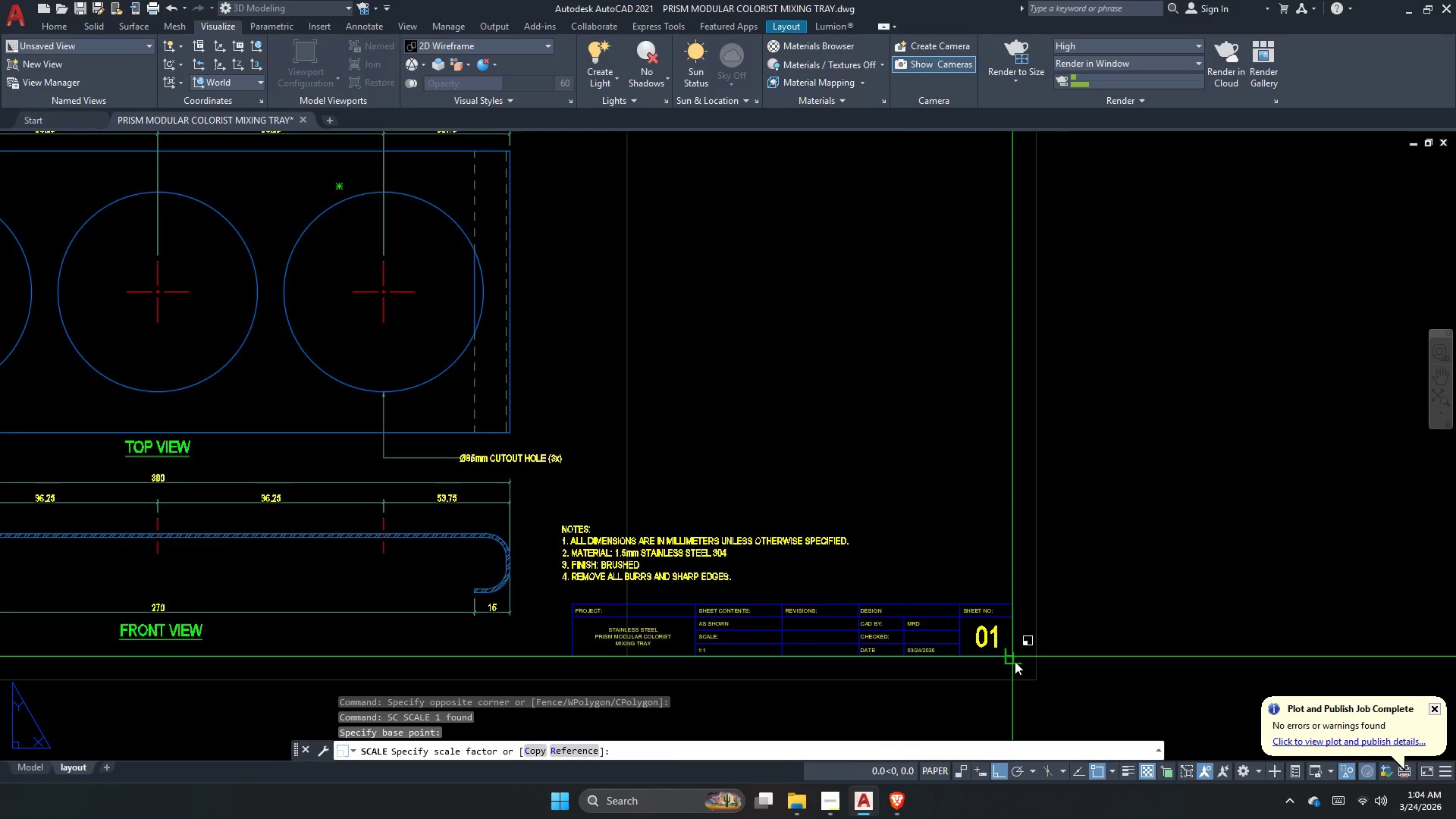 
scroll: coordinate [1016, 661], scroll_direction: up, amount: 1.0
 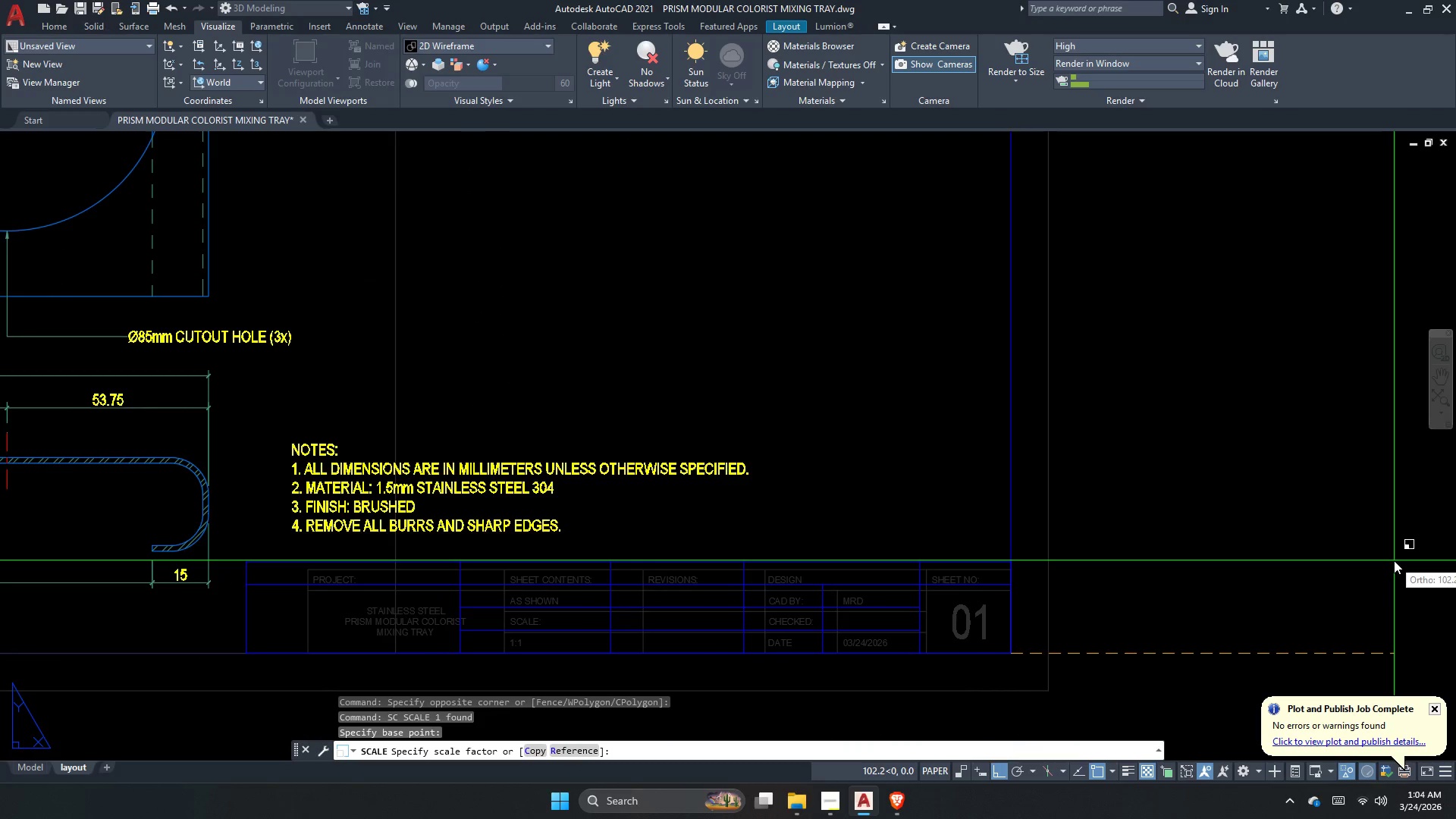 
left_click([1400, 558])
 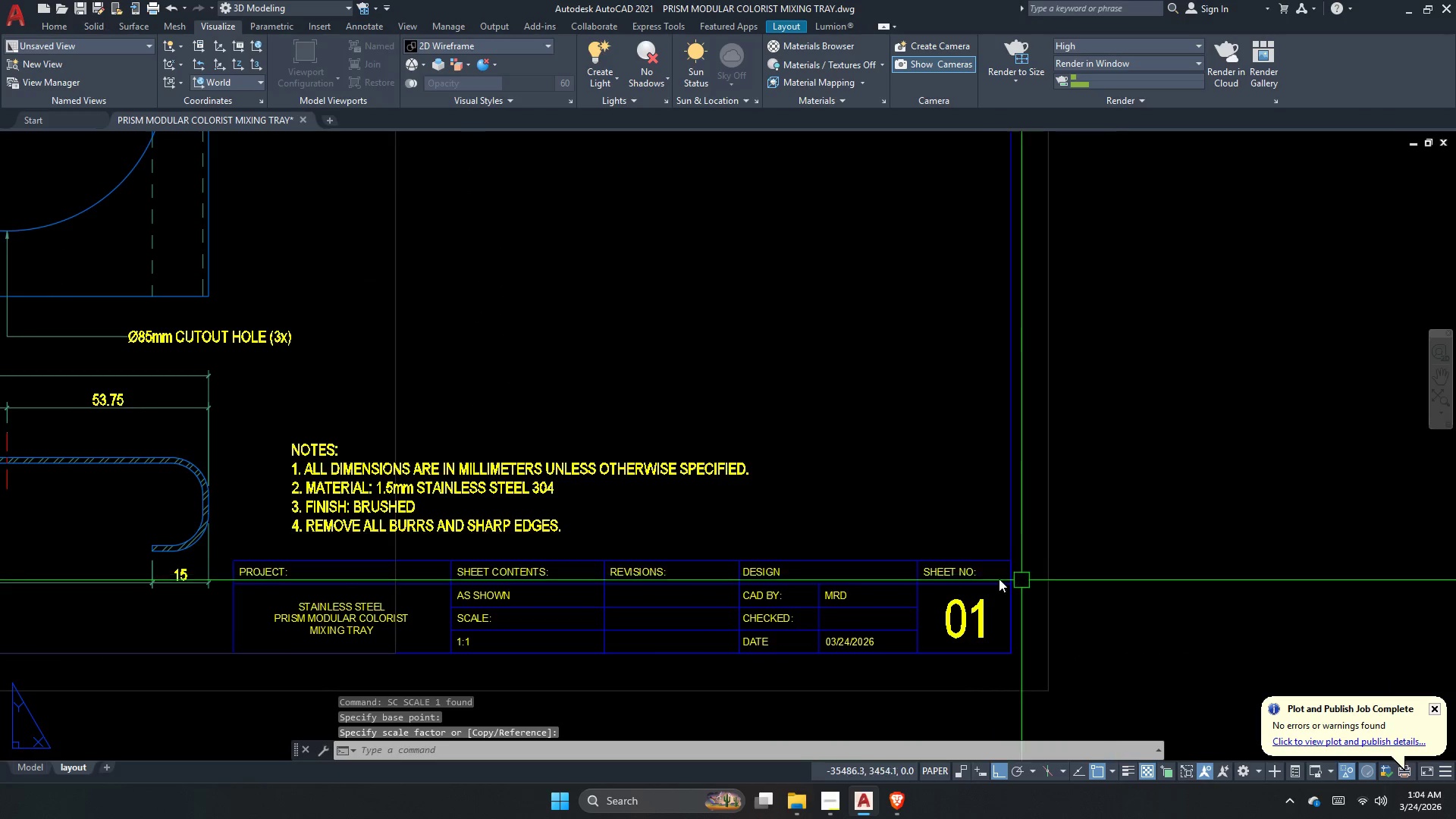 
key(Escape)
 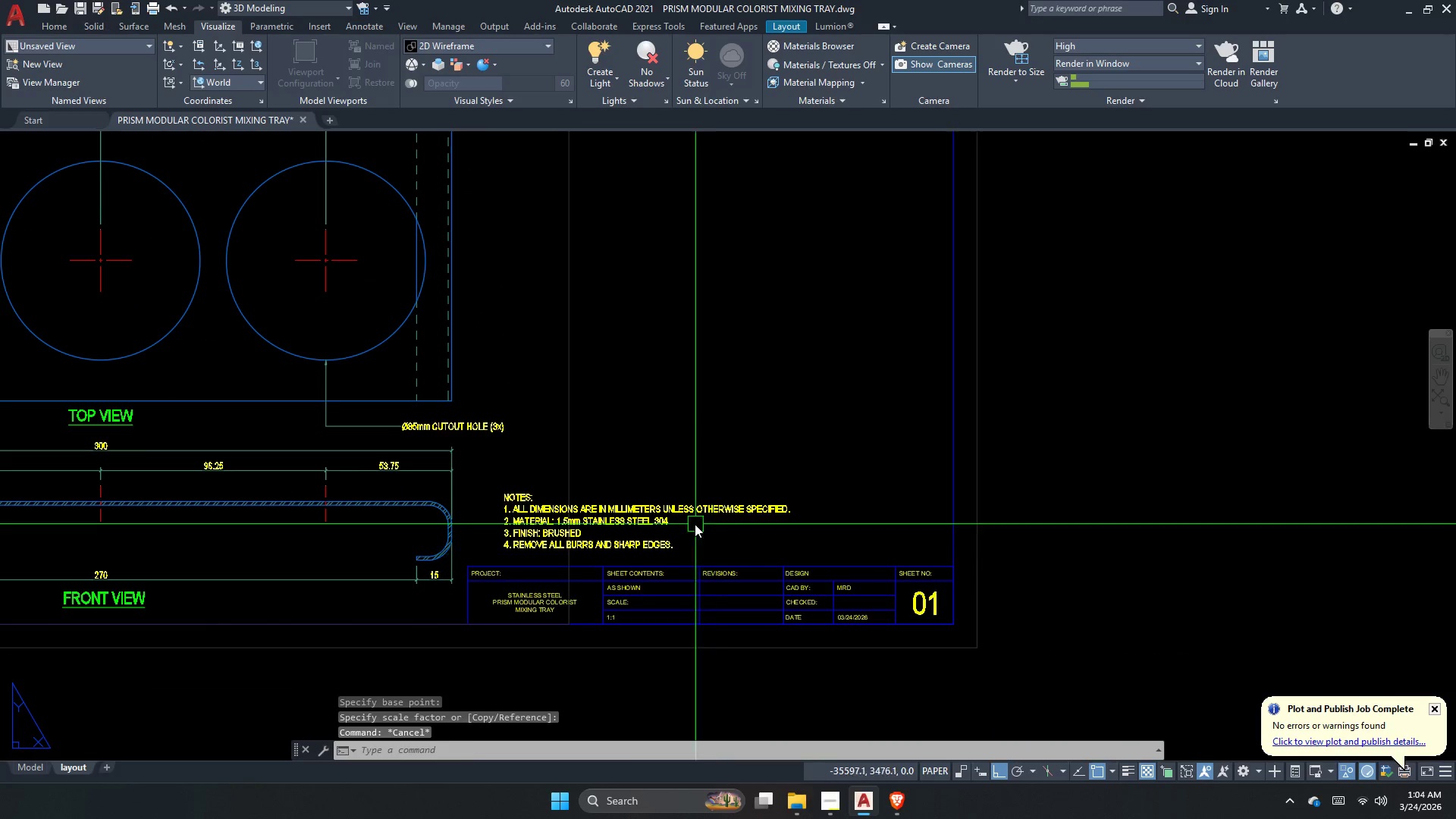 
scroll: coordinate [858, 576], scroll_direction: down, amount: 1.0
 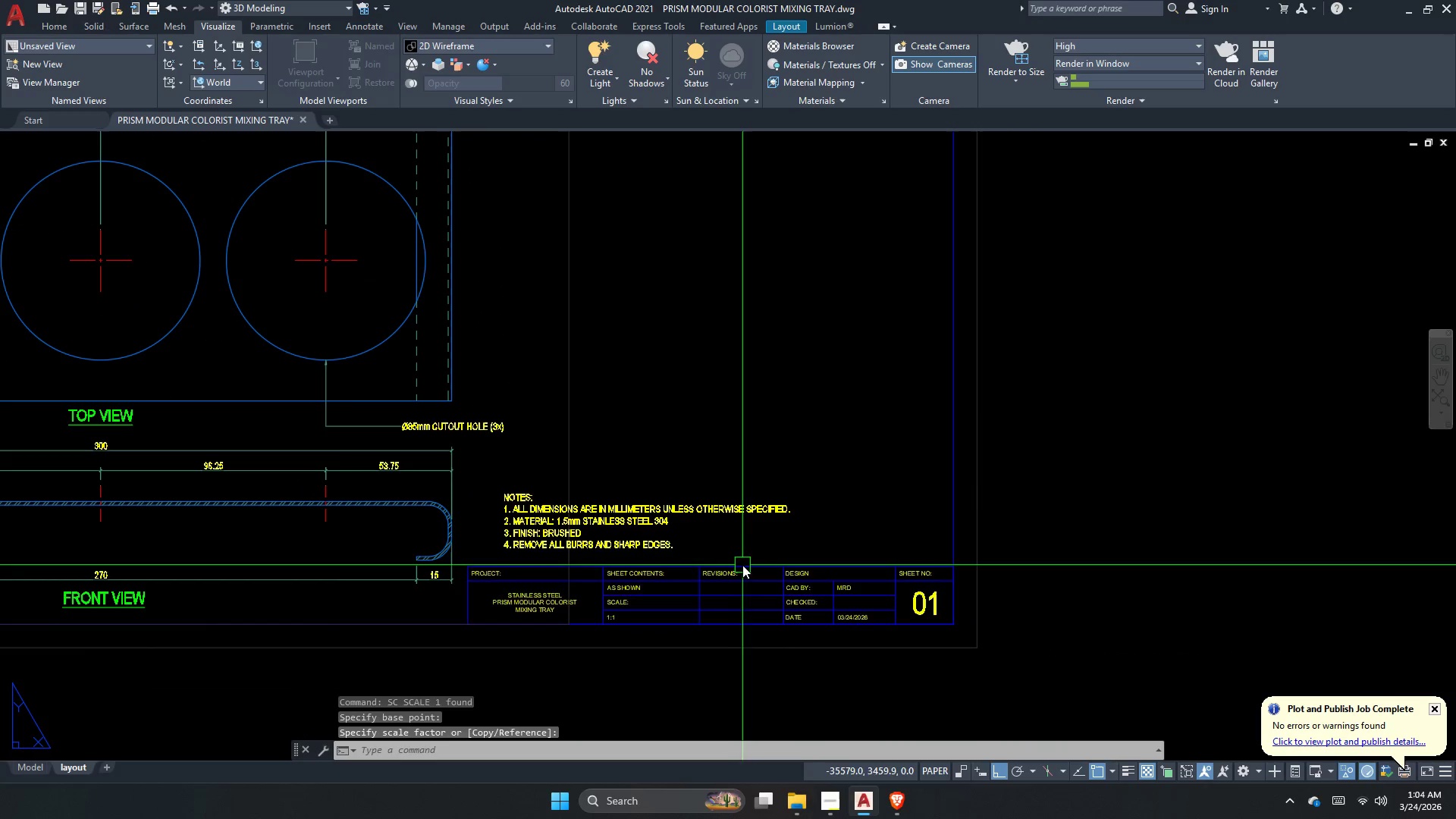 
left_click_drag(start_coordinate=[682, 525], to_coordinate=[678, 525])
 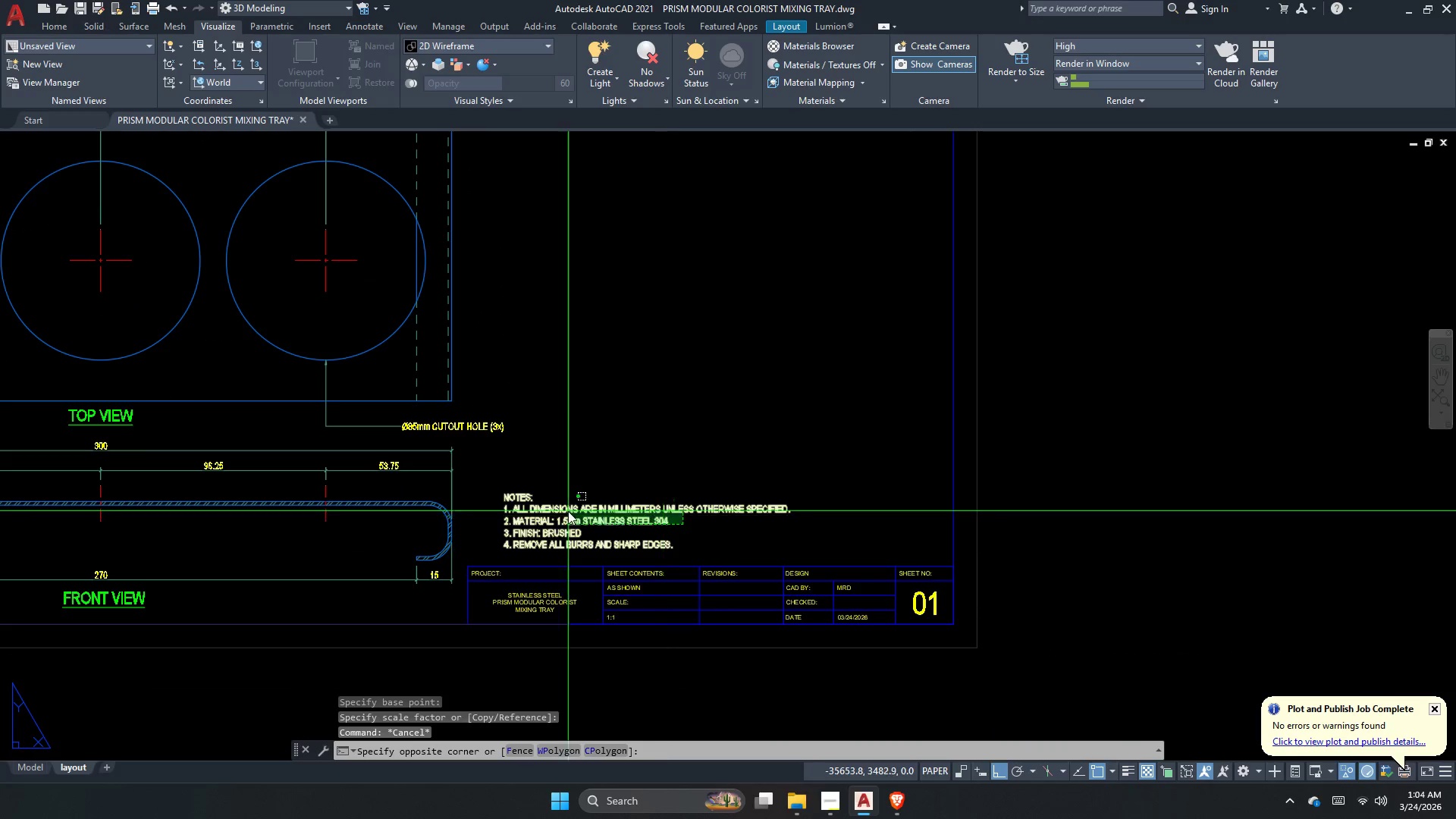 
double_click([568, 511])
 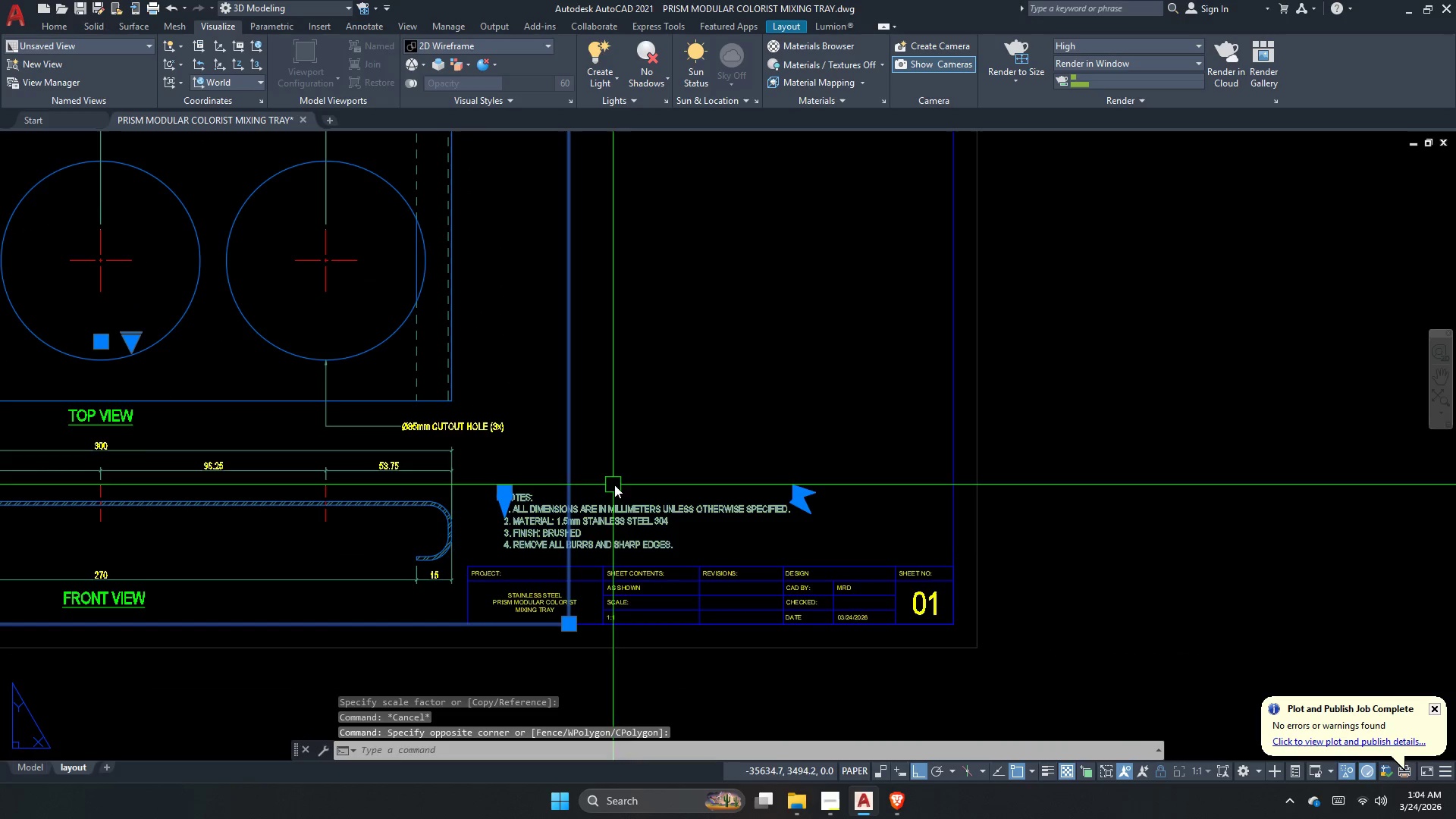 
key(M)
 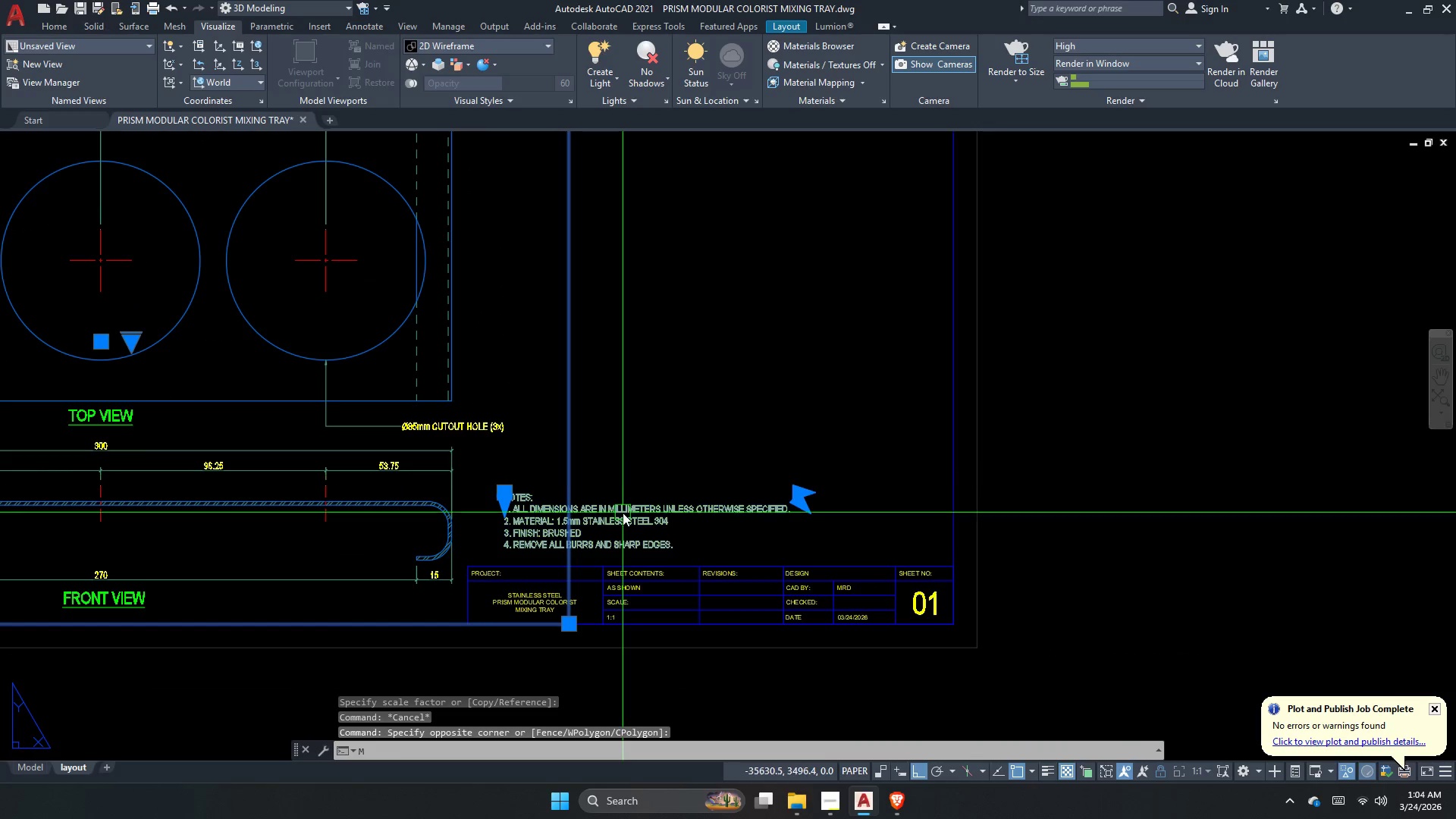 
key(Escape)
 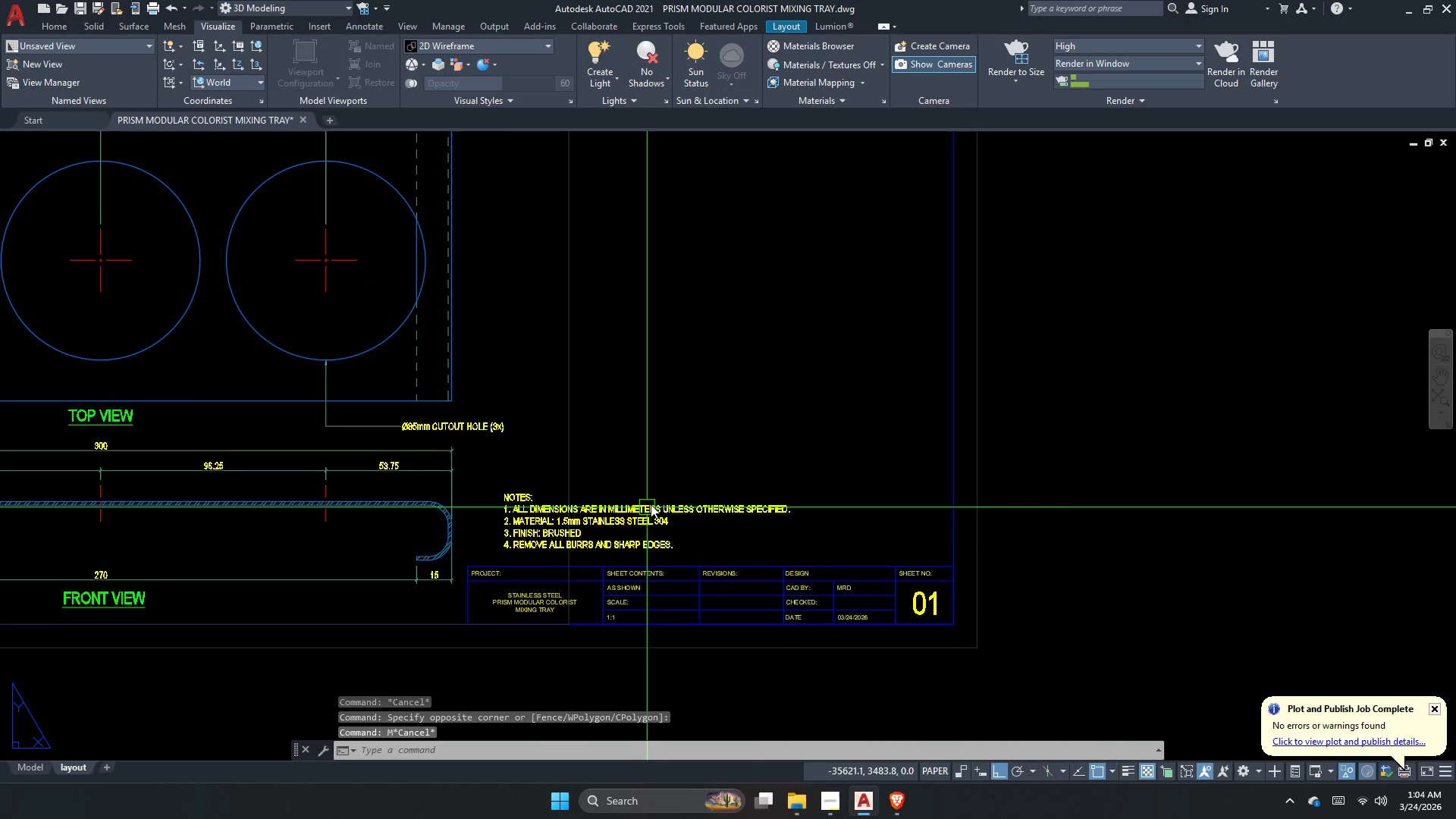 
left_click([650, 503])
 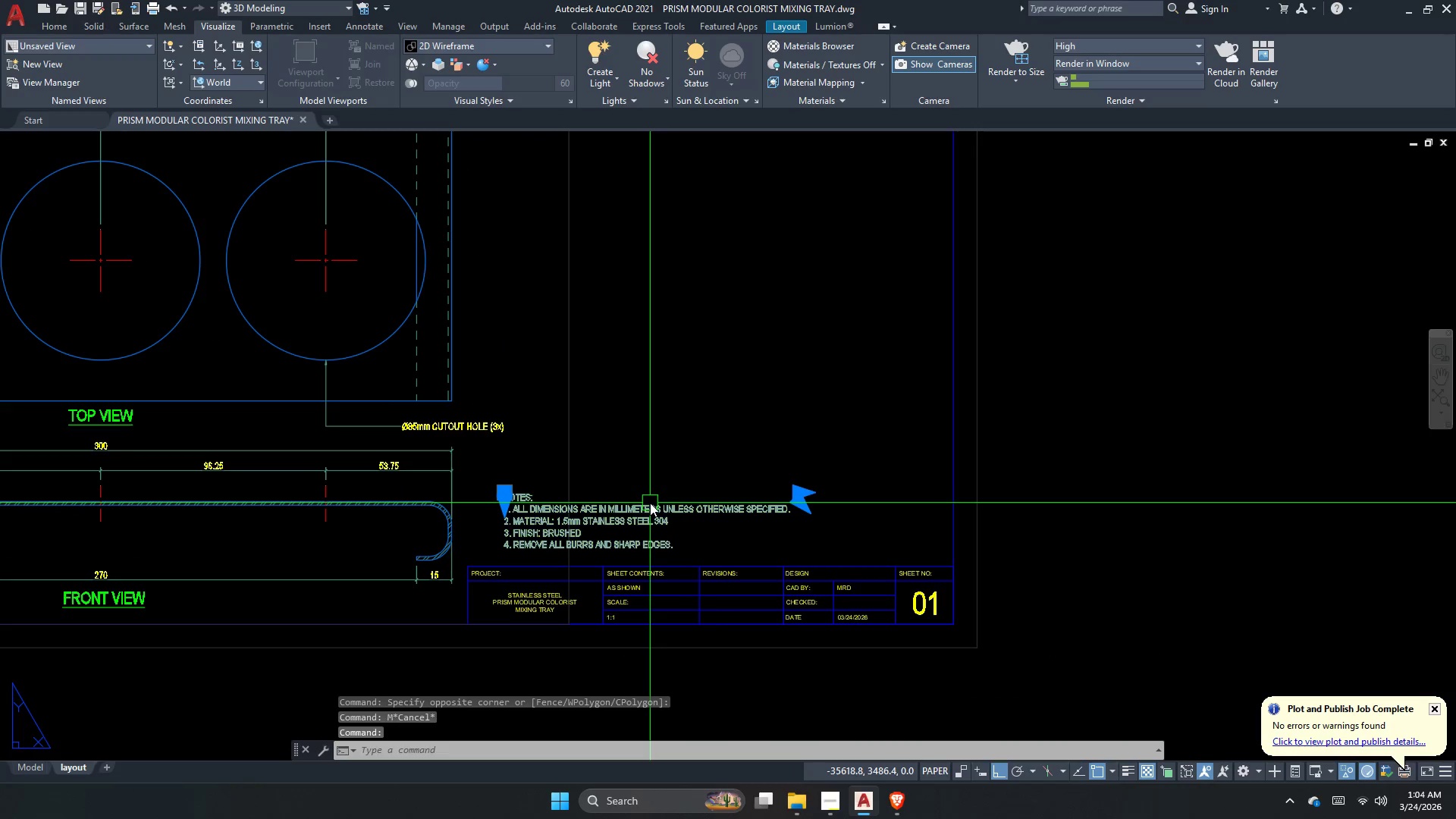 
key(M)
 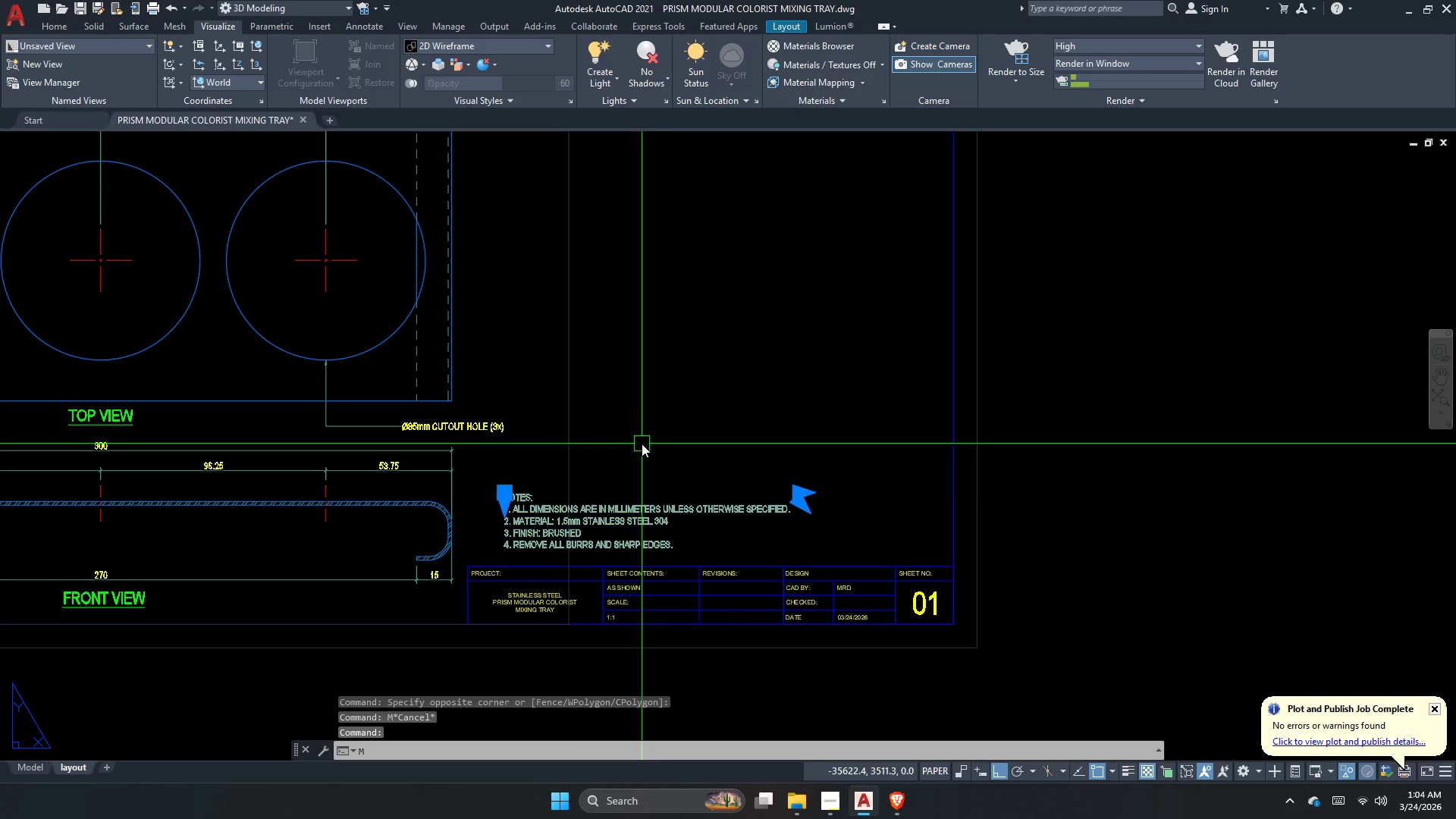 
key(Space)
 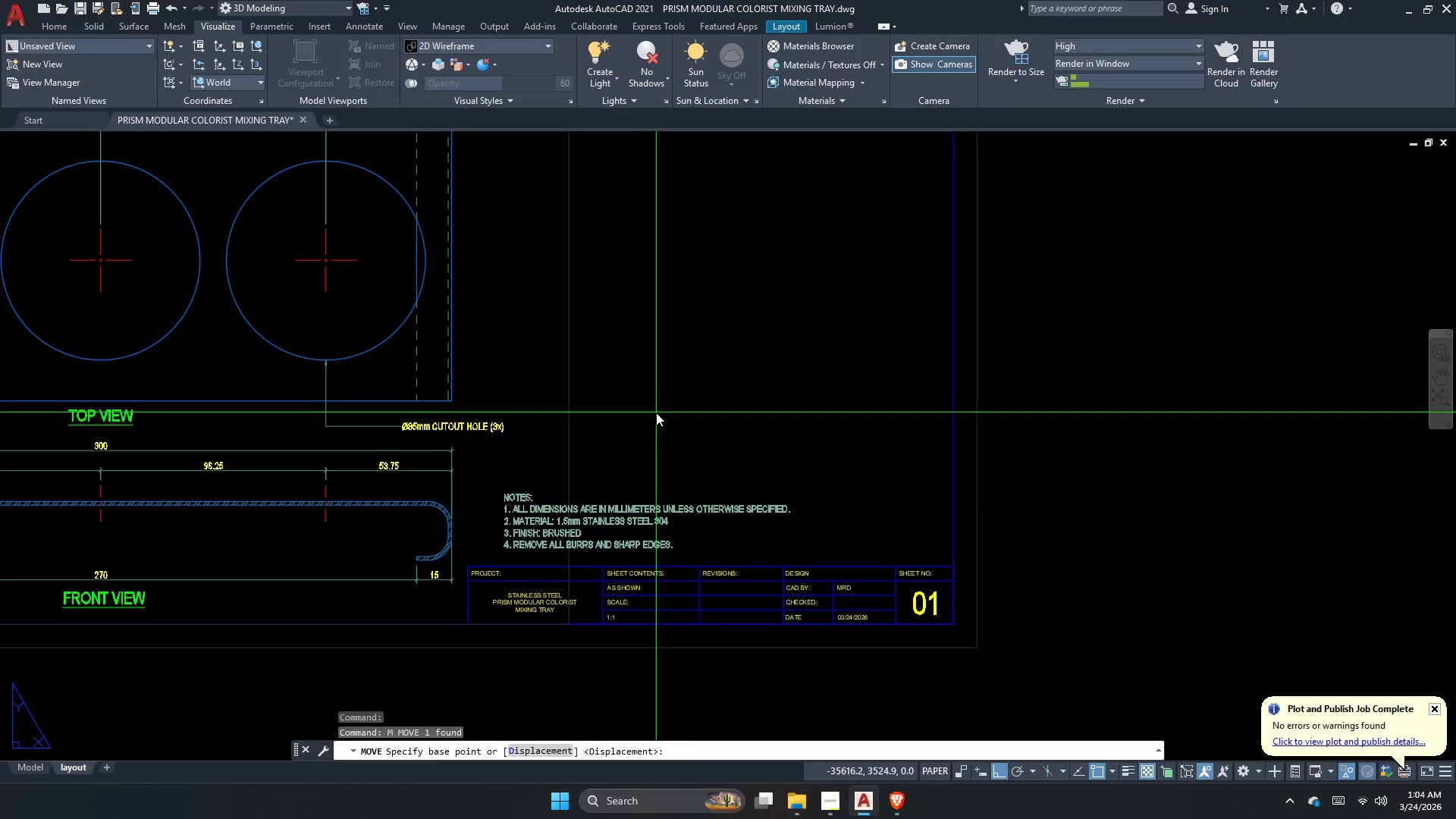 
left_click_drag(start_coordinate=[656, 407], to_coordinate=[661, 406])
 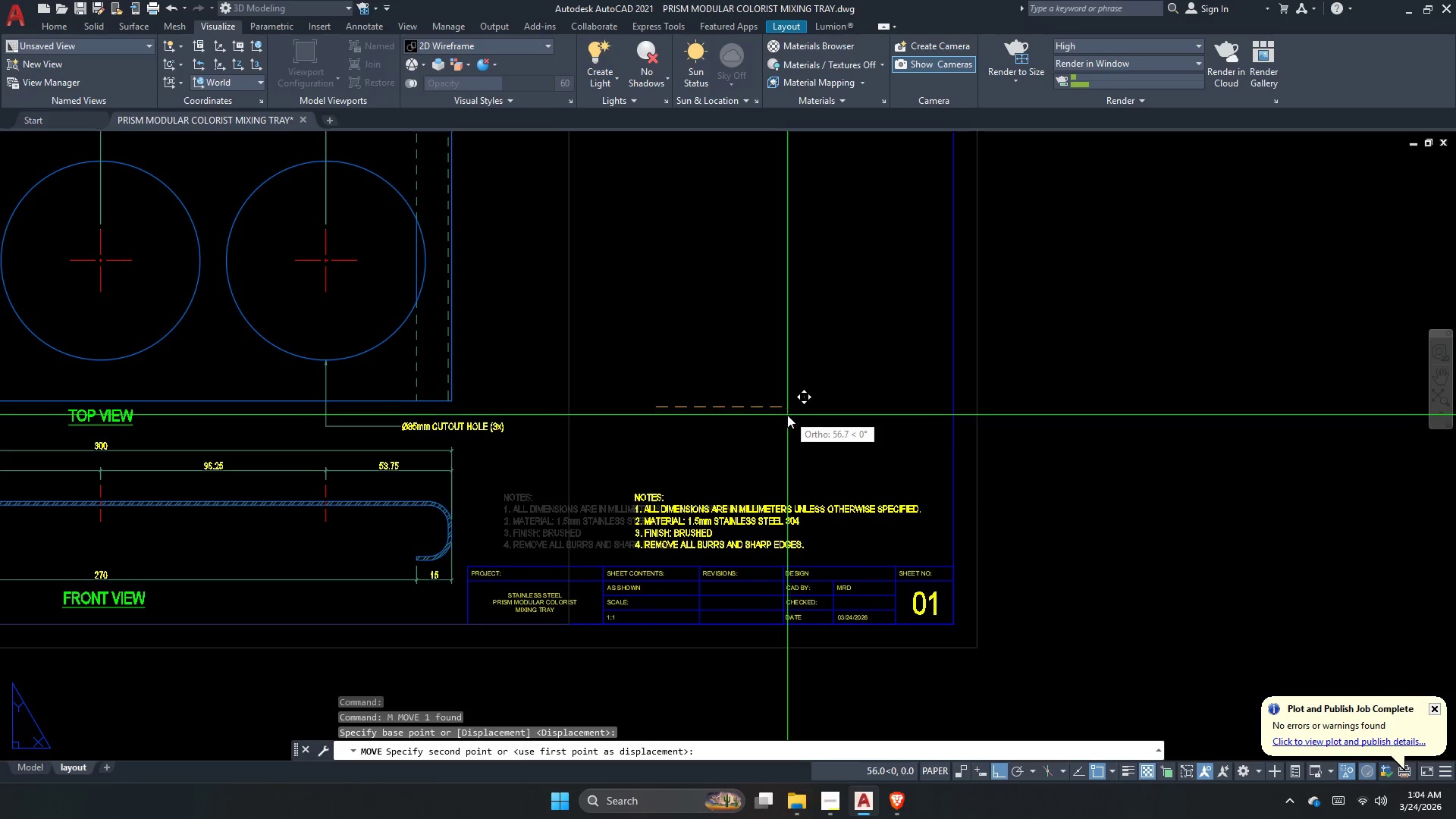 
left_click([784, 416])
 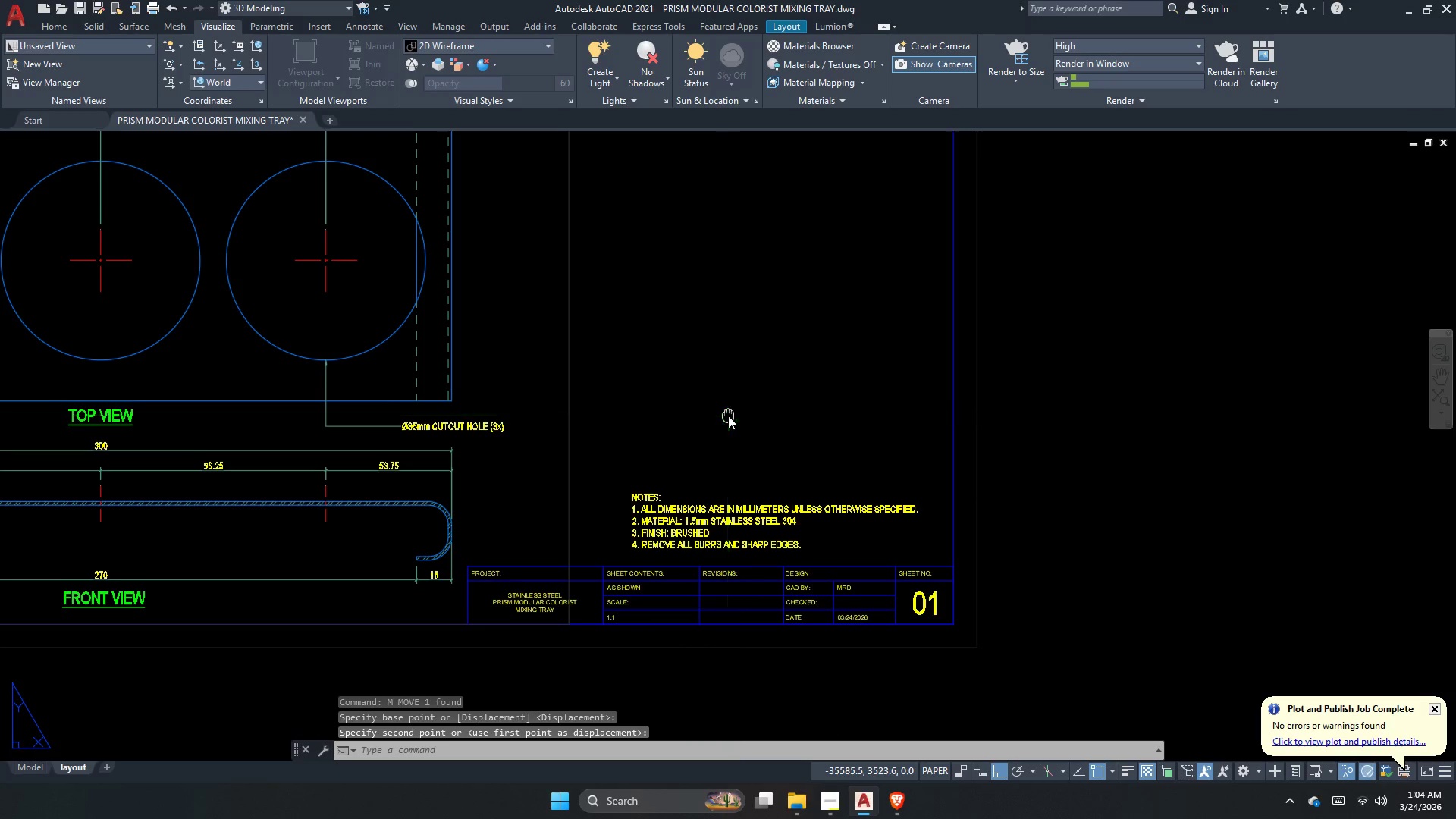 
scroll: coordinate [694, 503], scroll_direction: down, amount: 2.0
 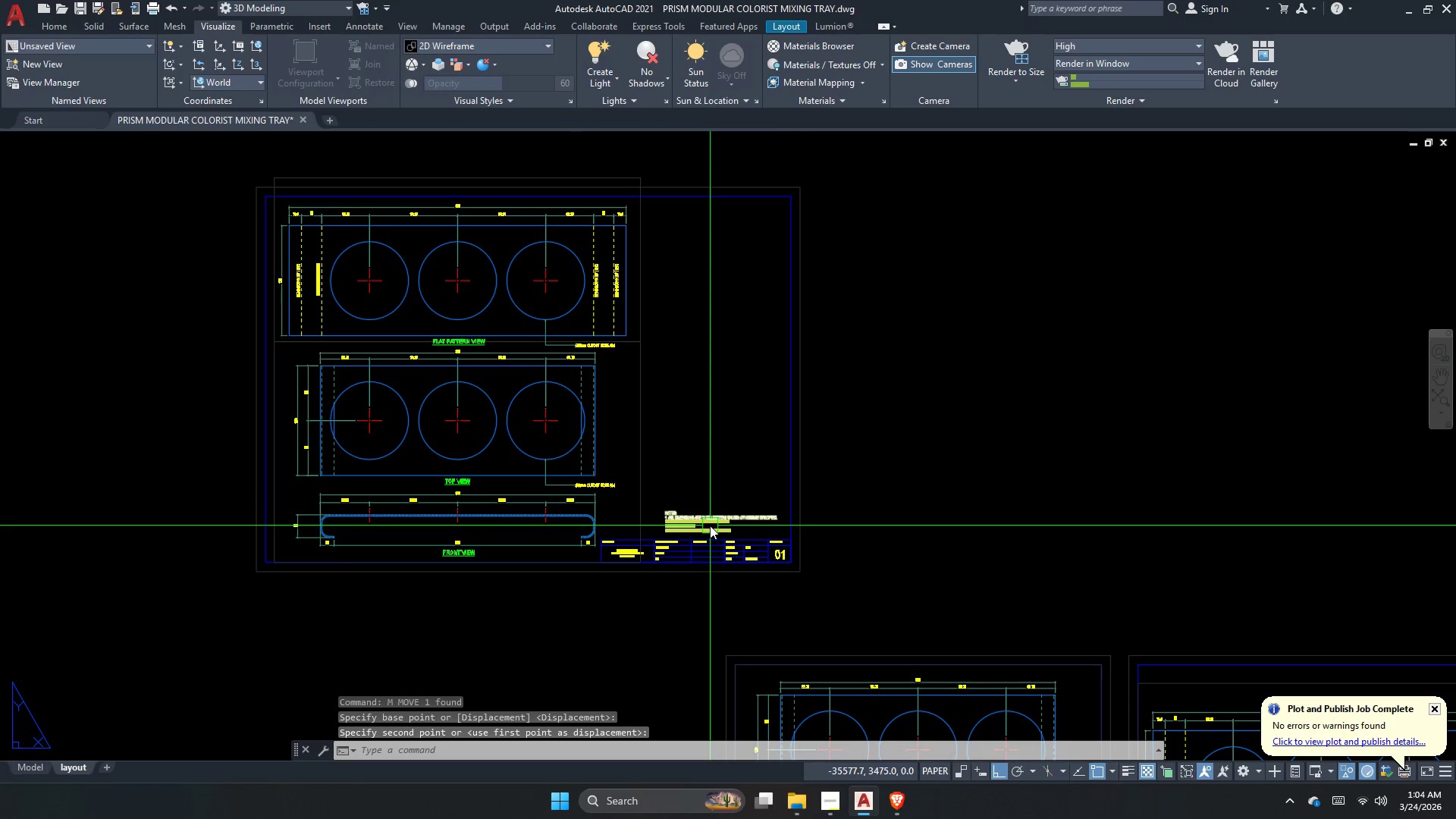 
left_click([708, 531])
 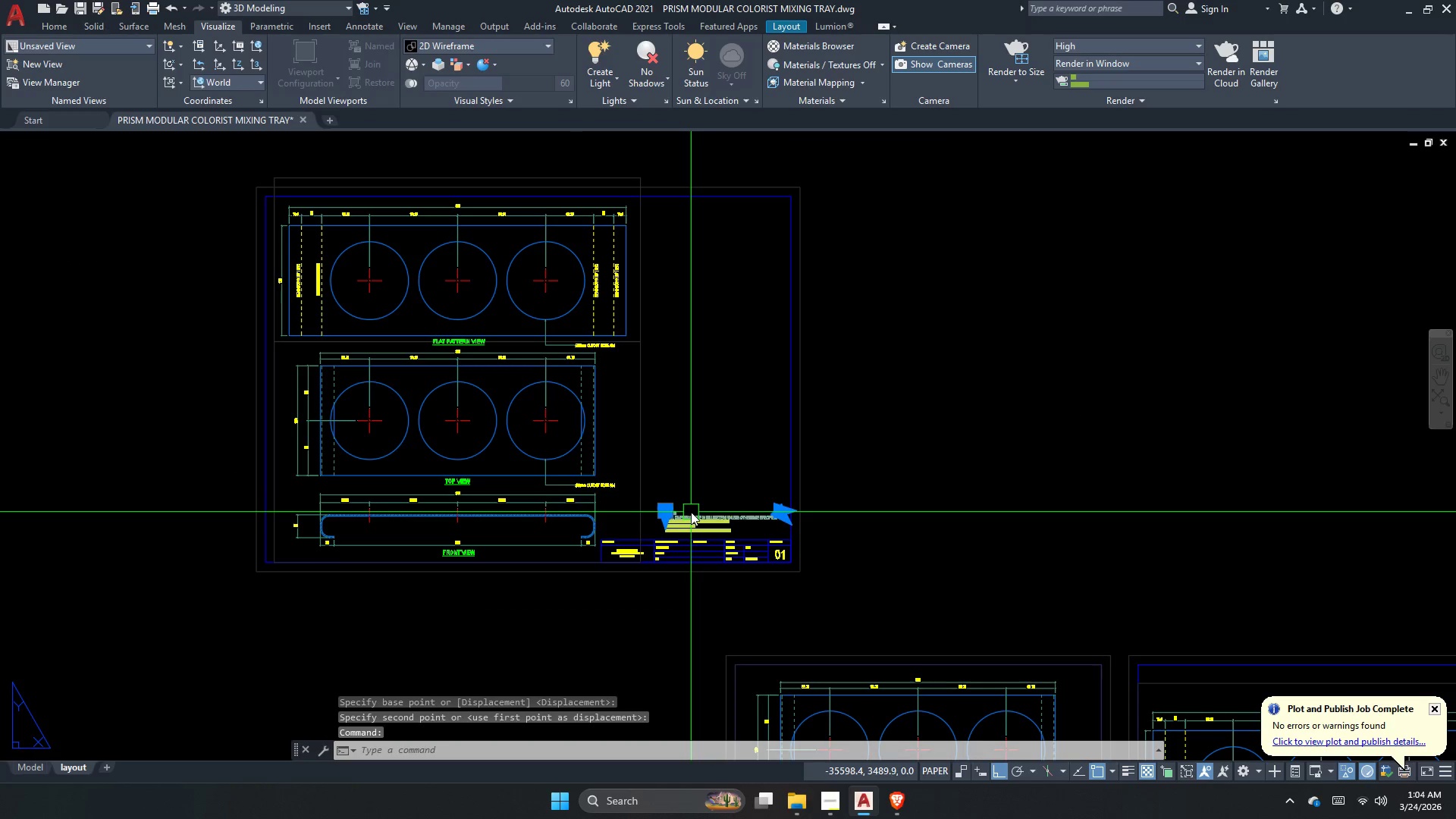 
key(Space)
 